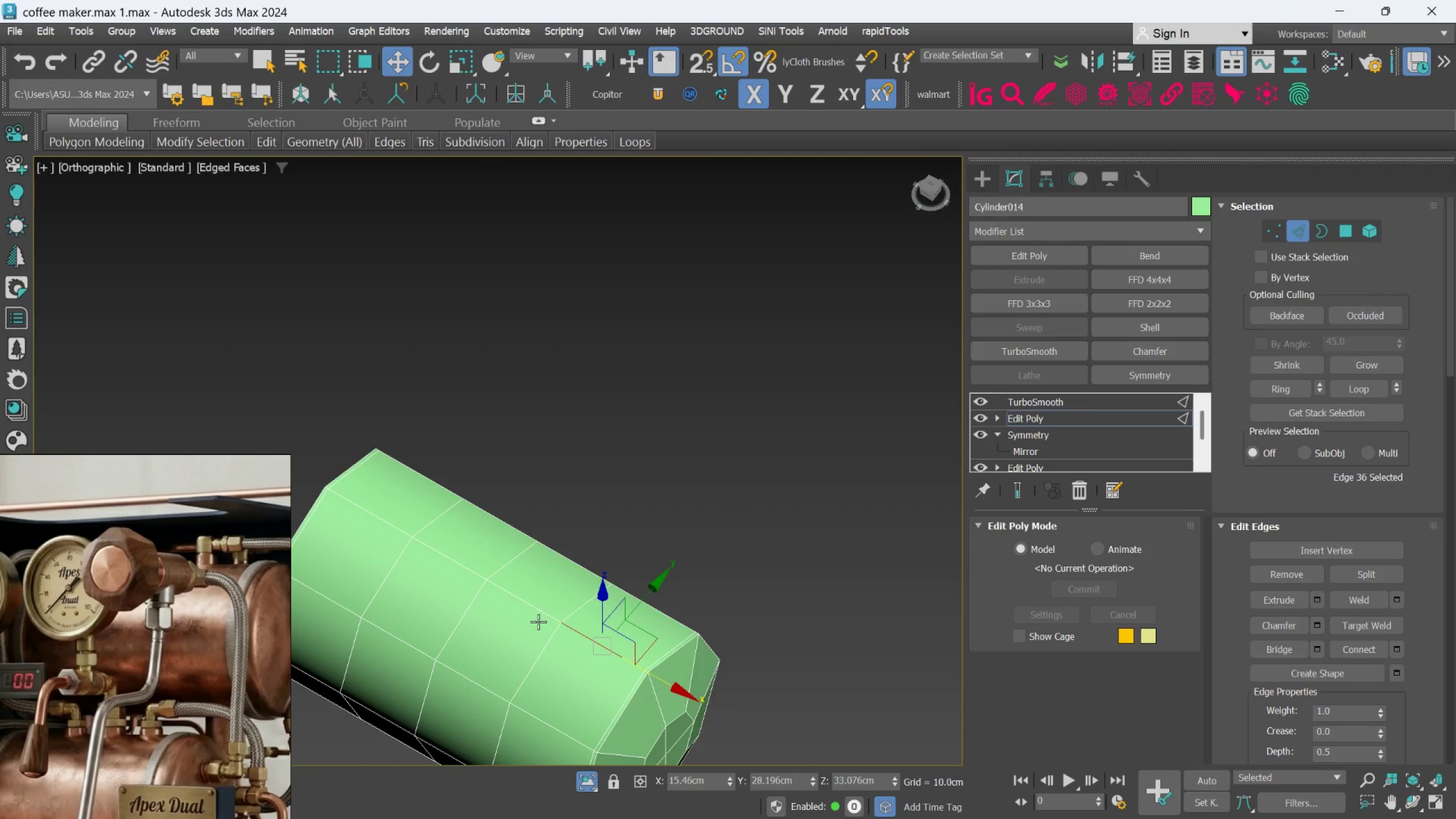 
hold_key(key=ControlLeft, duration=0.55)
left_click([536, 606])
 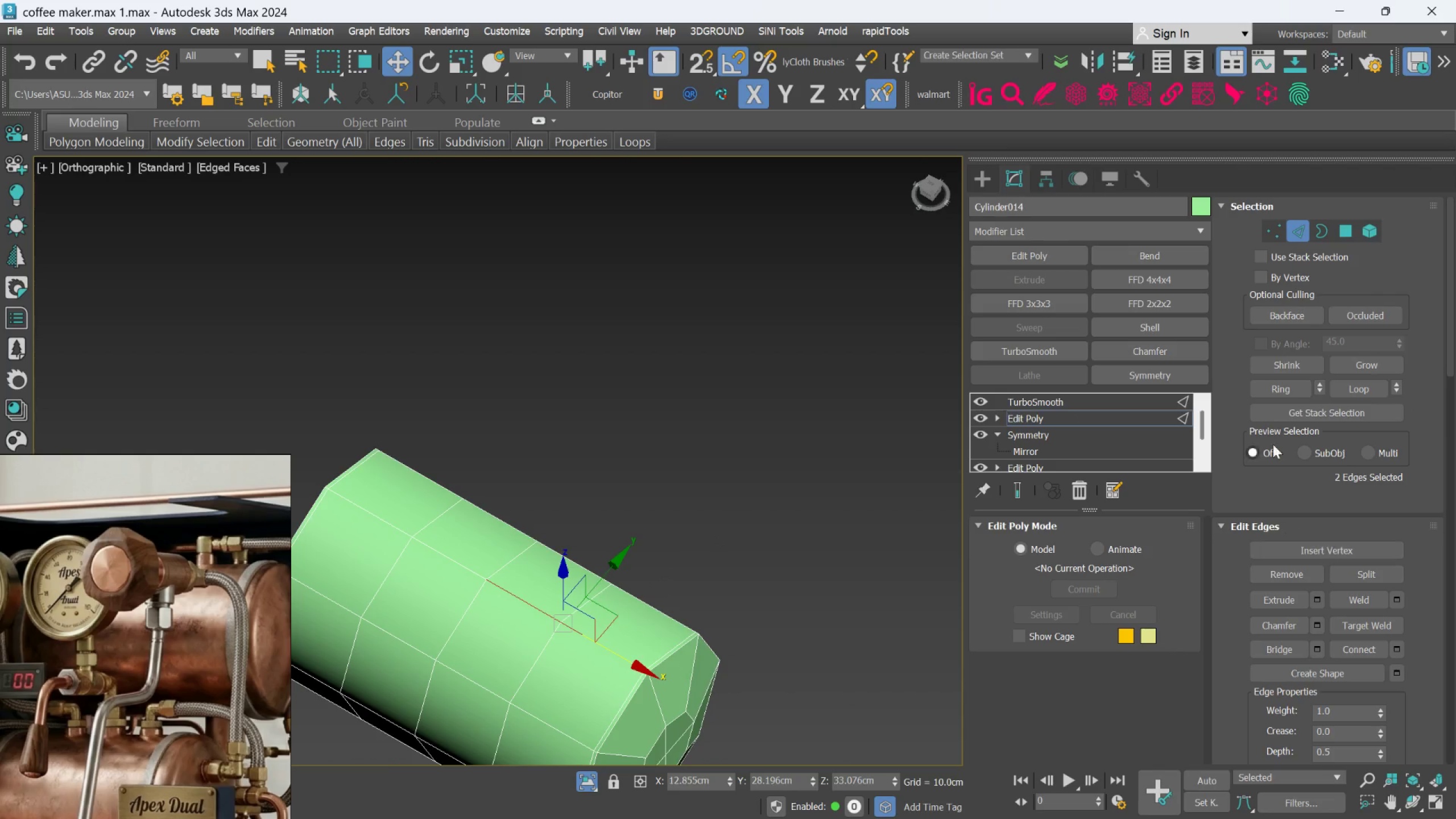 
left_click([1282, 392])
 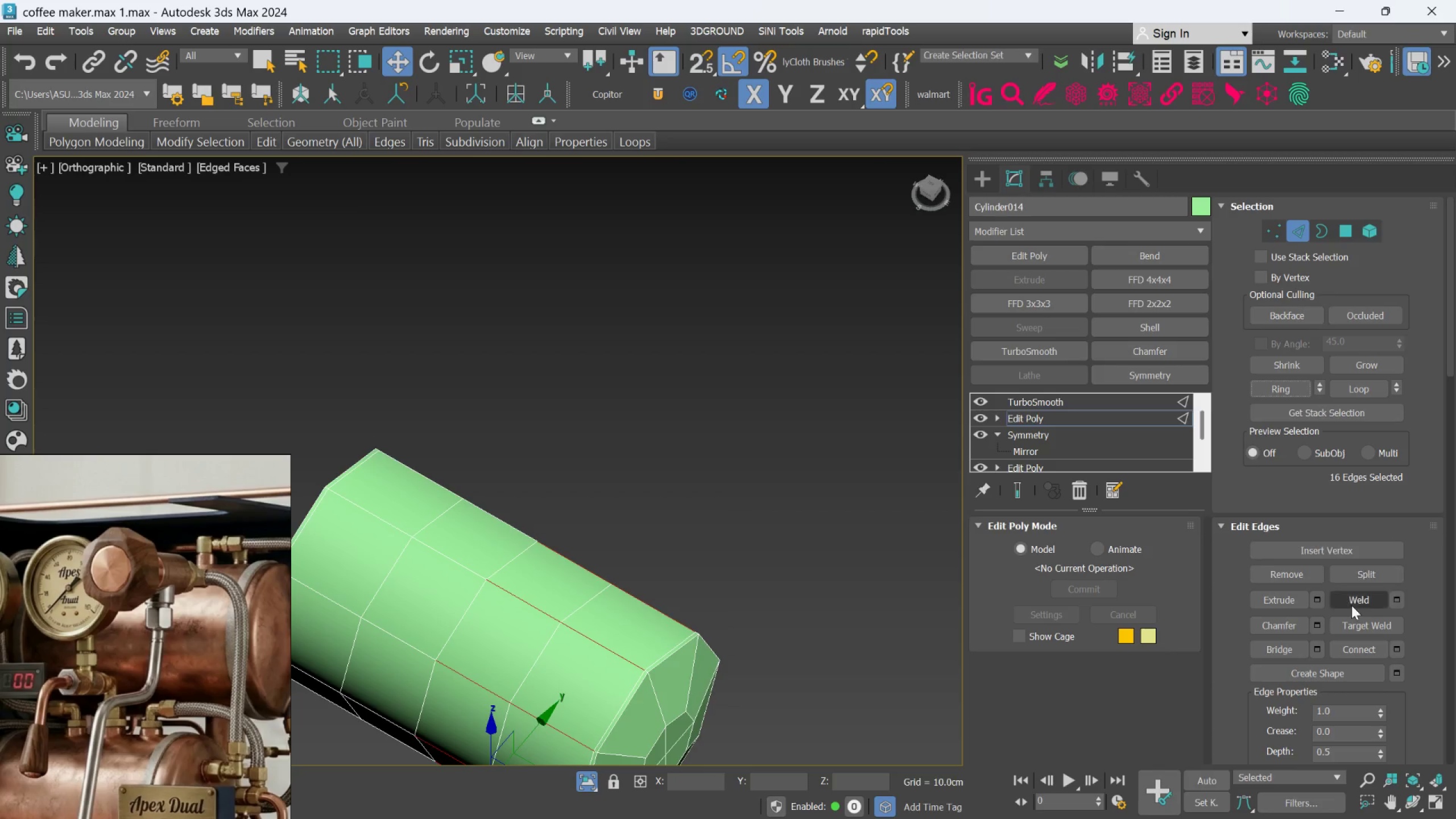 
left_click([1356, 650])
 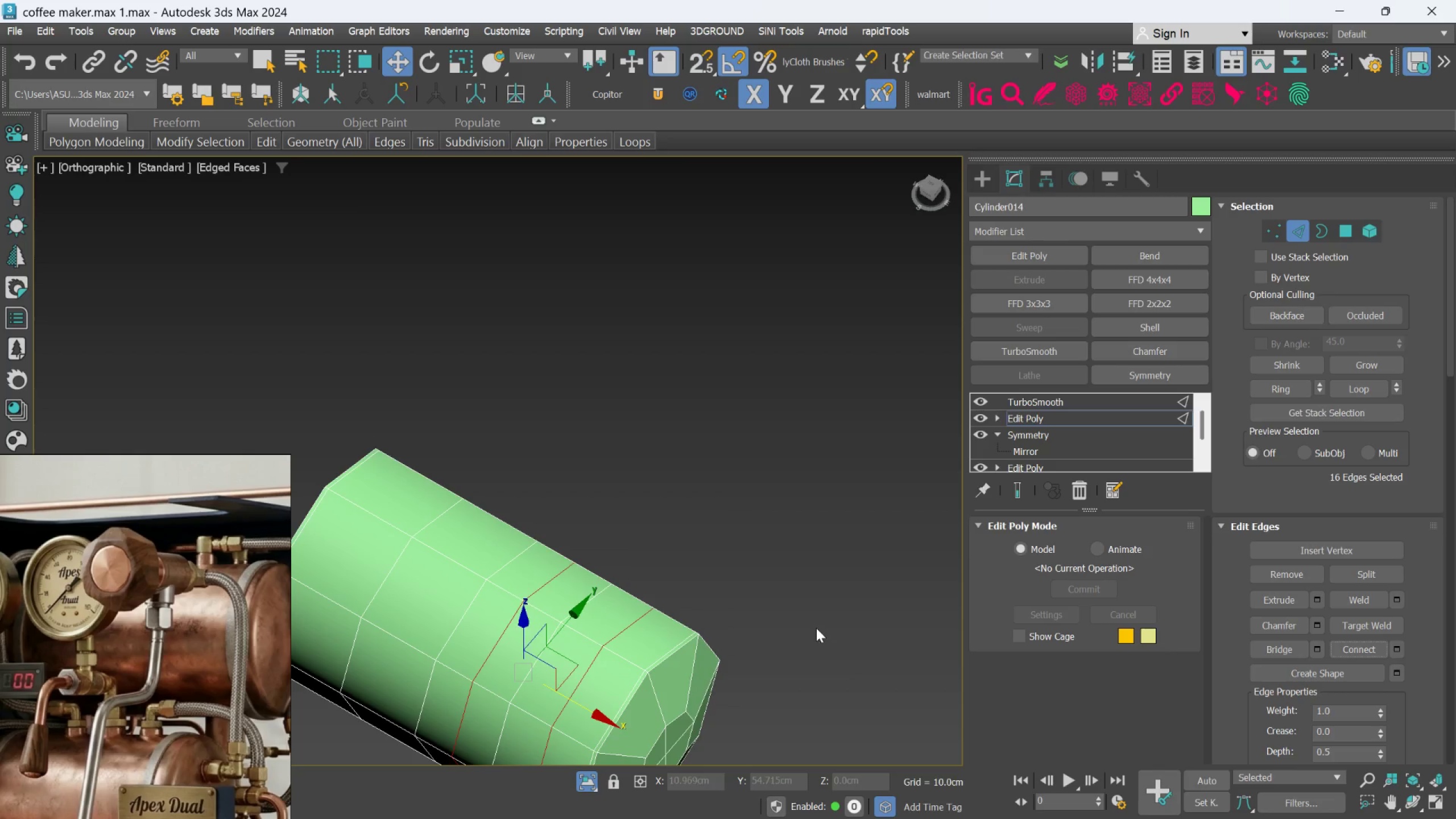 
left_click([816, 627])
 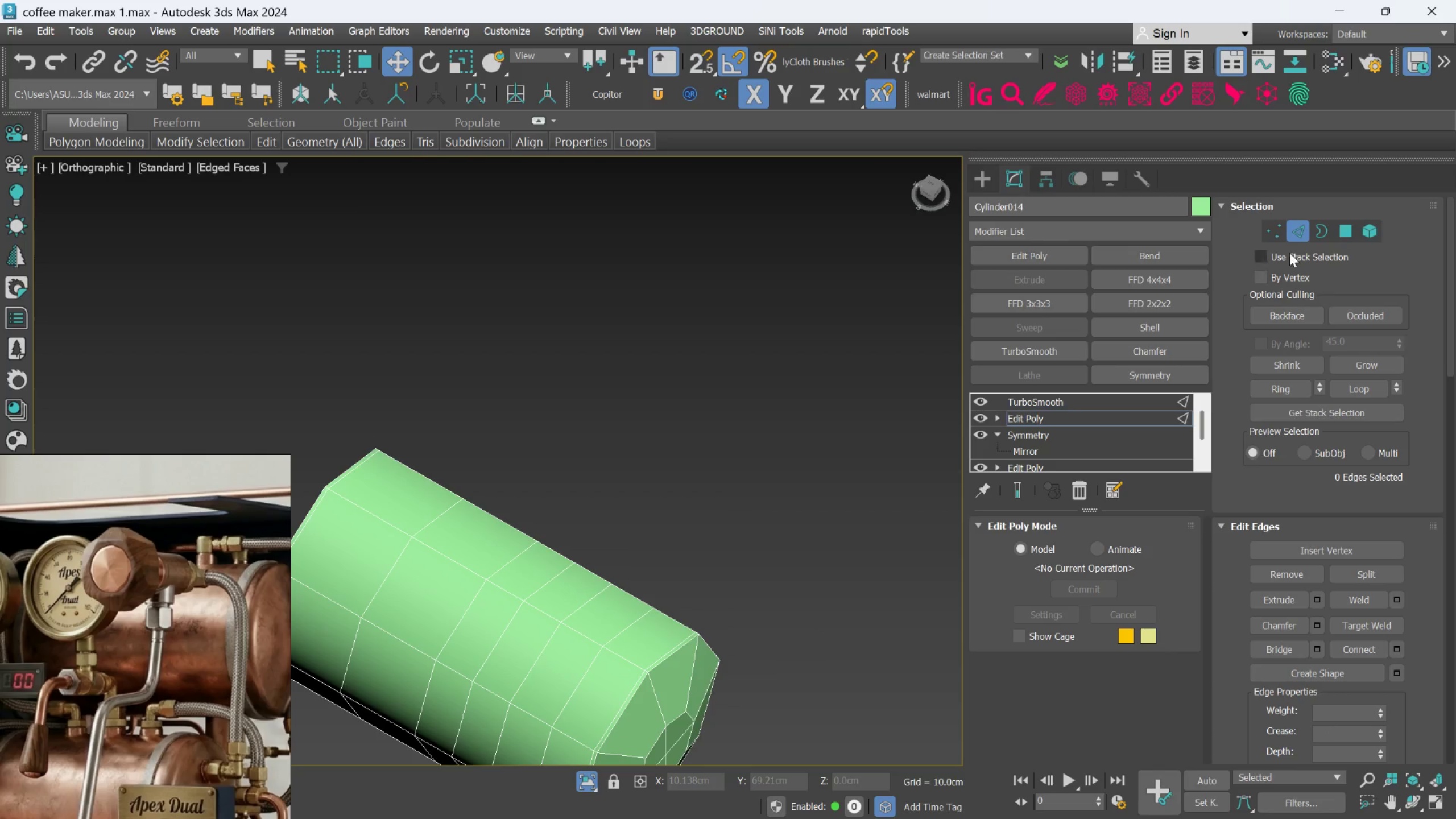 
left_click([1349, 233])
 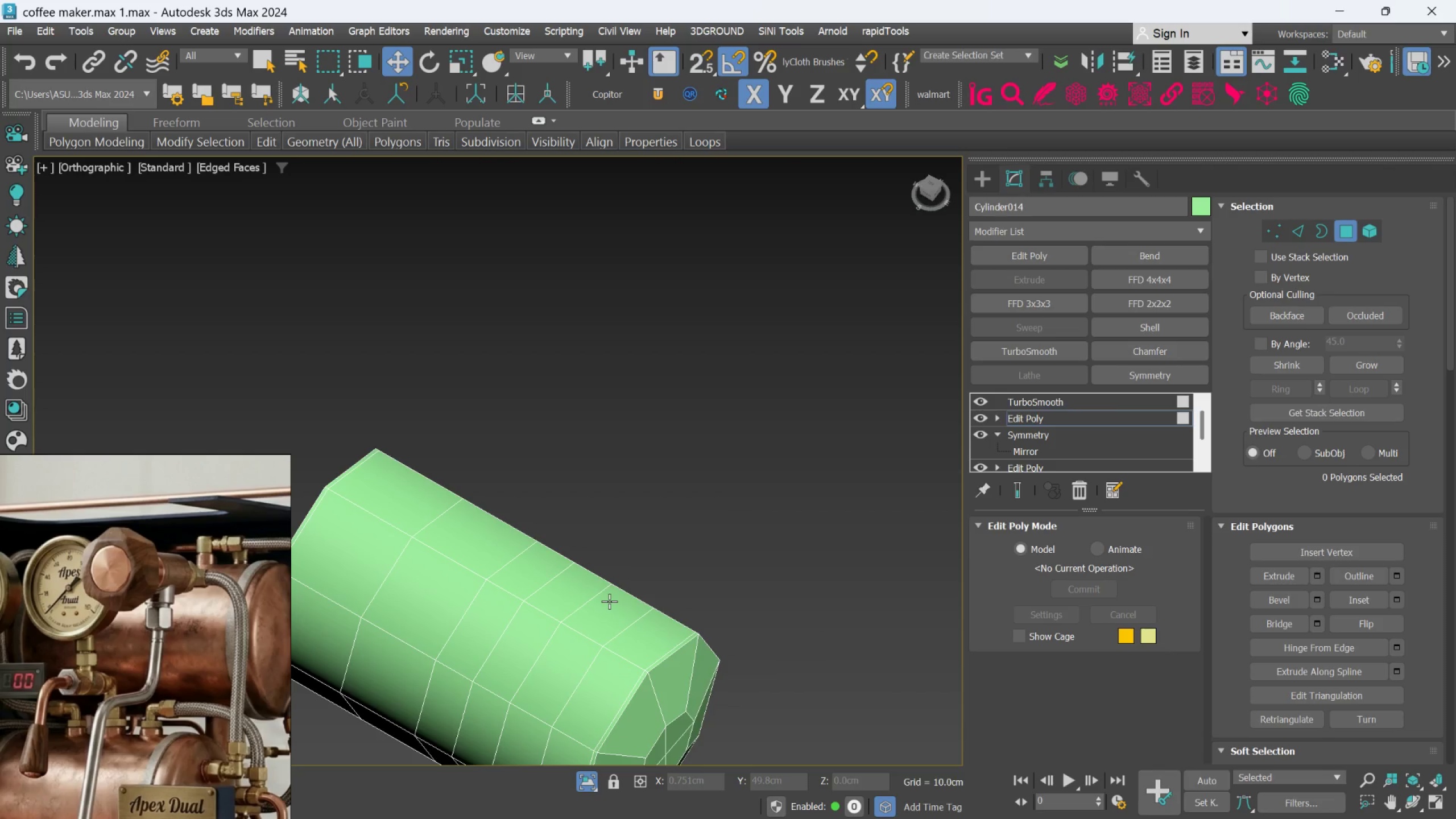 
wait(5.98)
 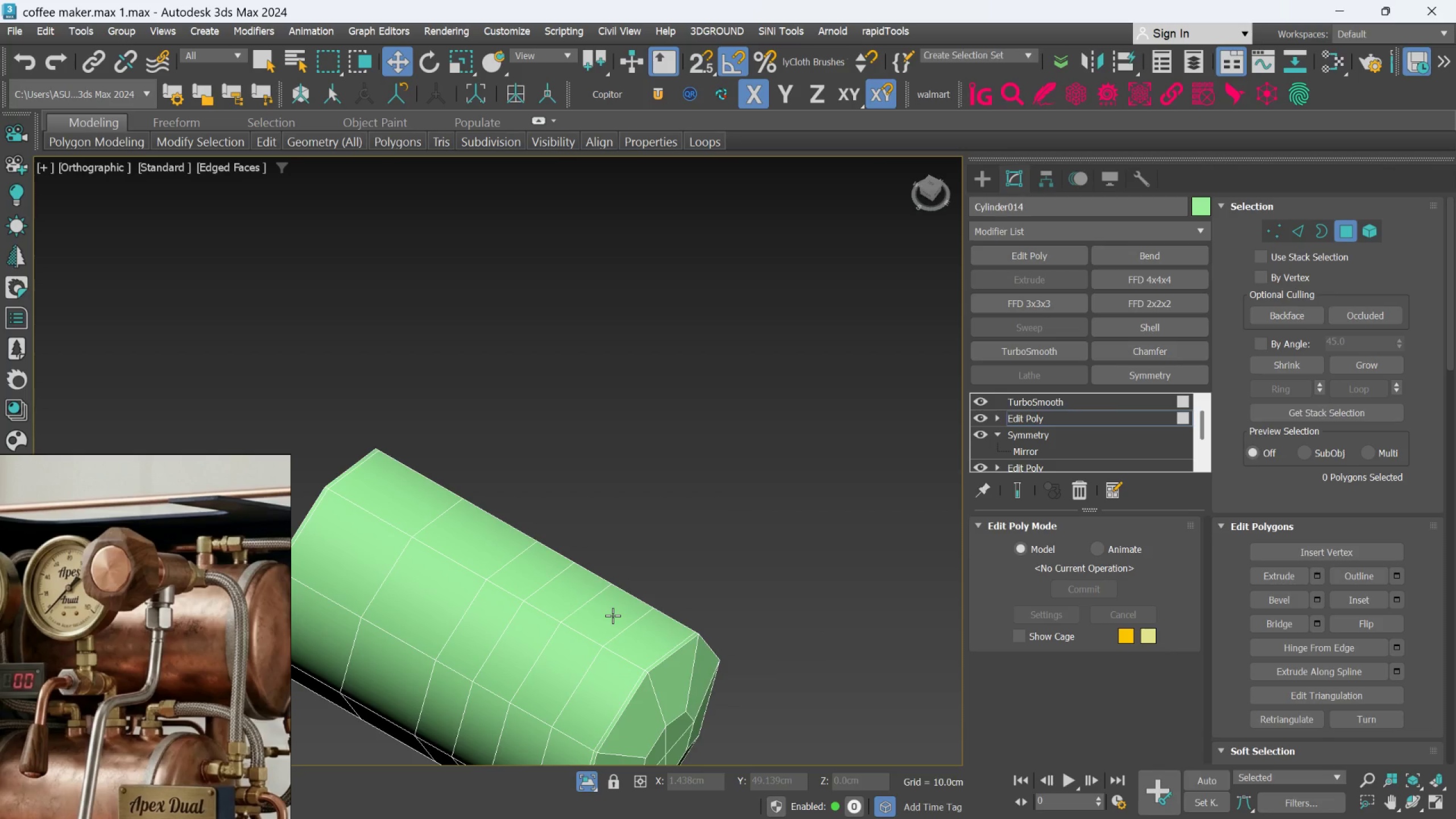 
left_click([609, 602])
 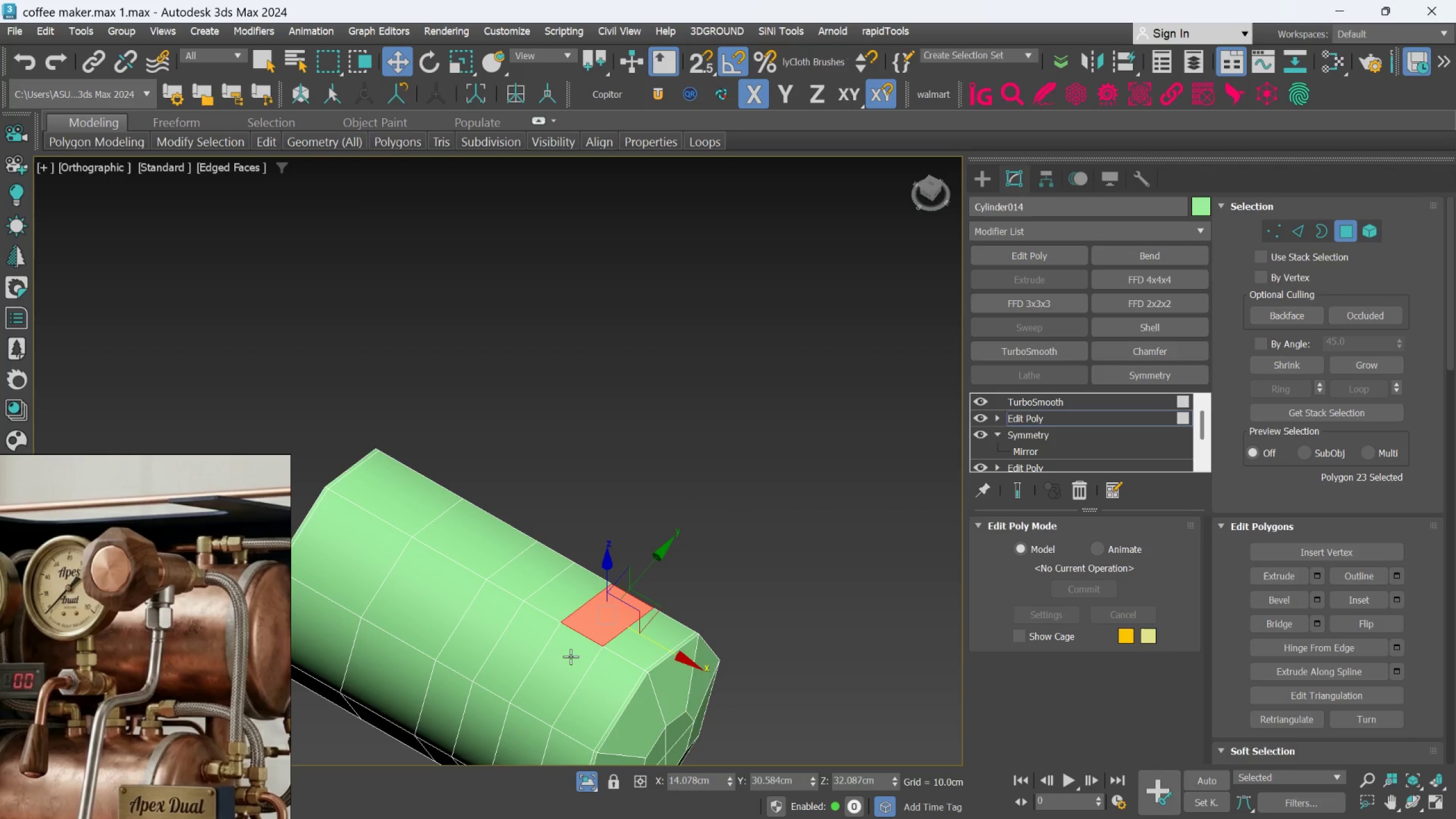 
hold_key(key=ControlLeft, duration=0.47)
left_click([569, 657])
 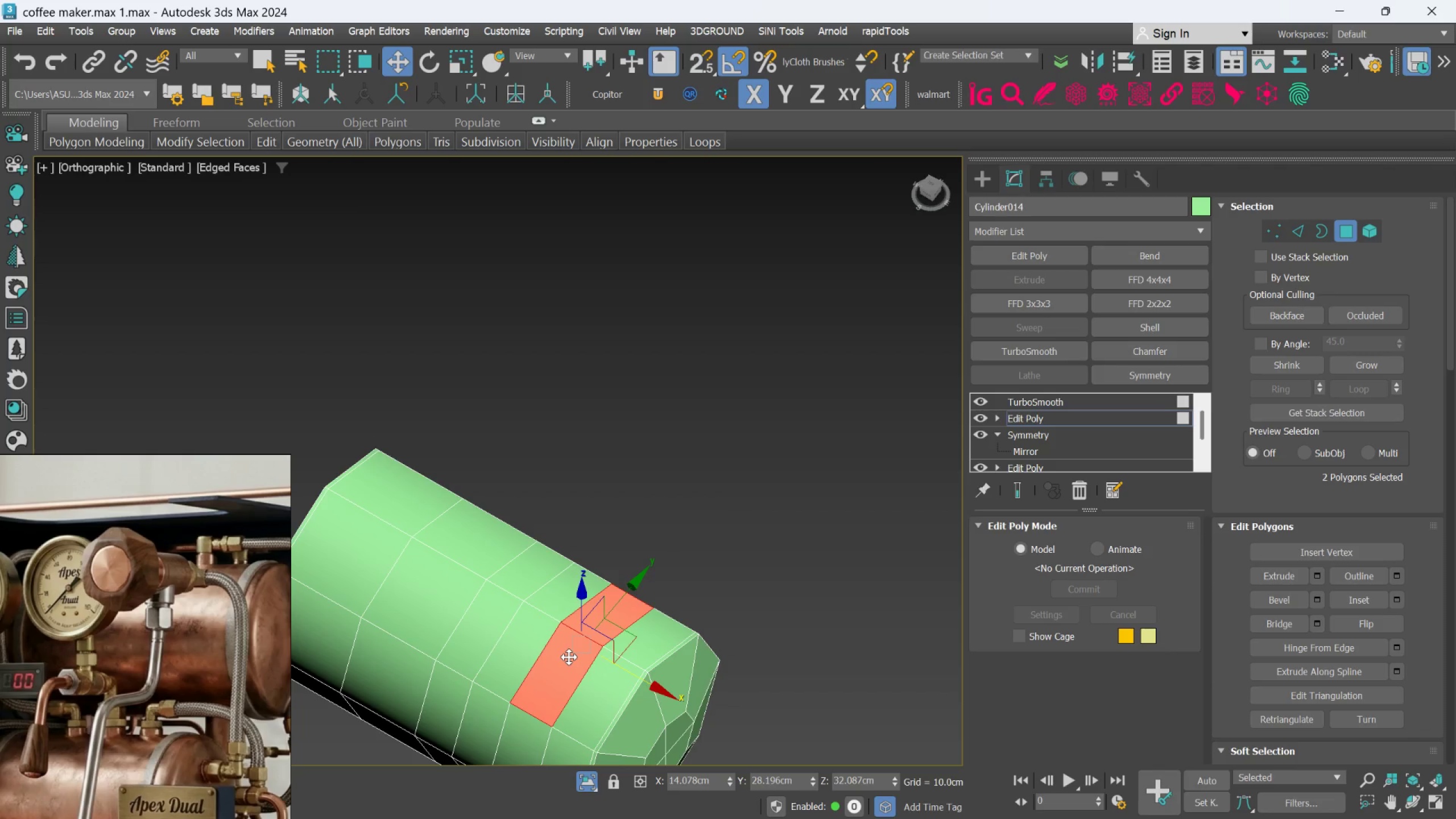 
hold_key(key=AltLeft, duration=1.4)
 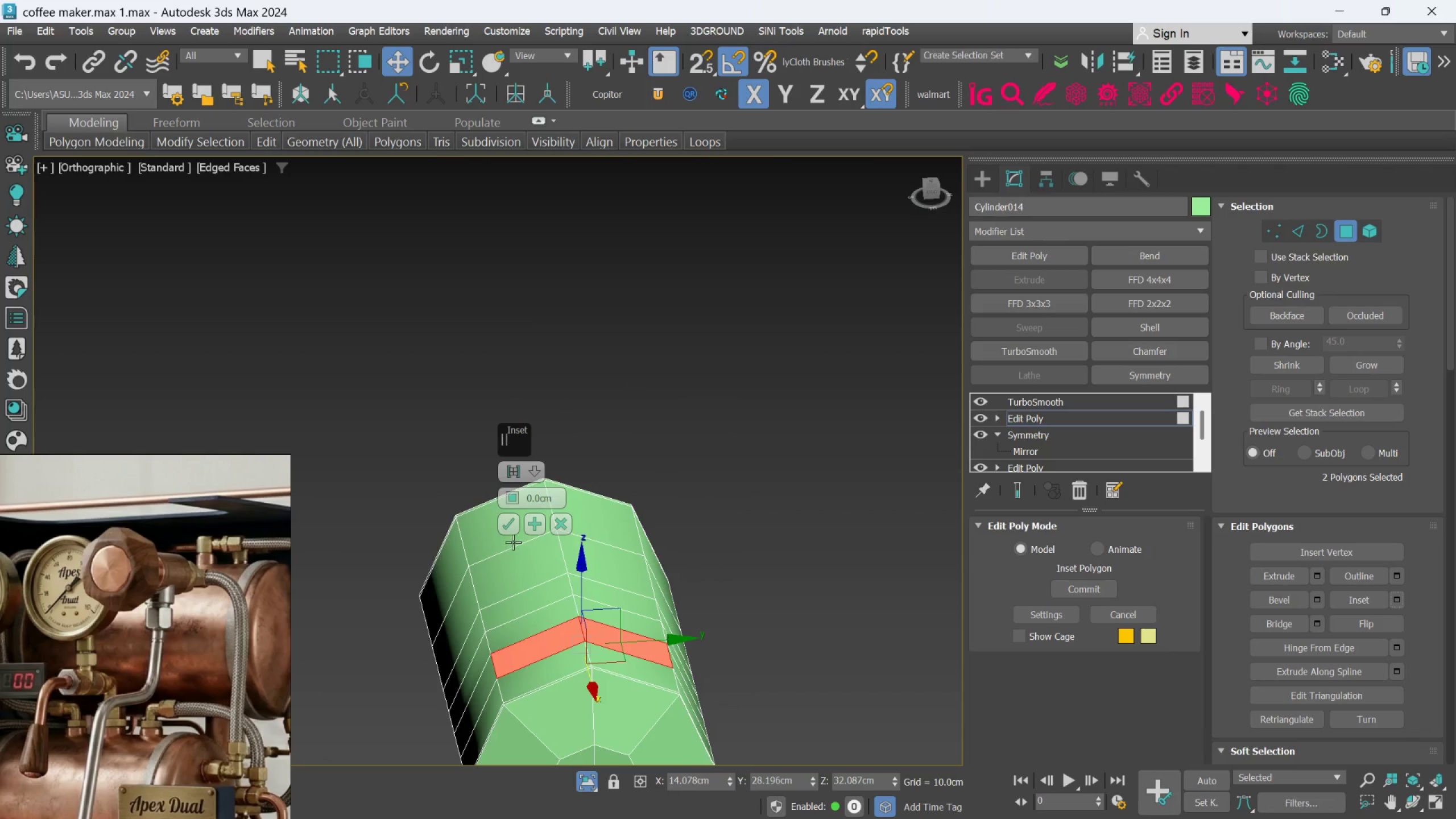 
left_click_drag(start_coordinate=[515, 495], to_coordinate=[518, 481])
 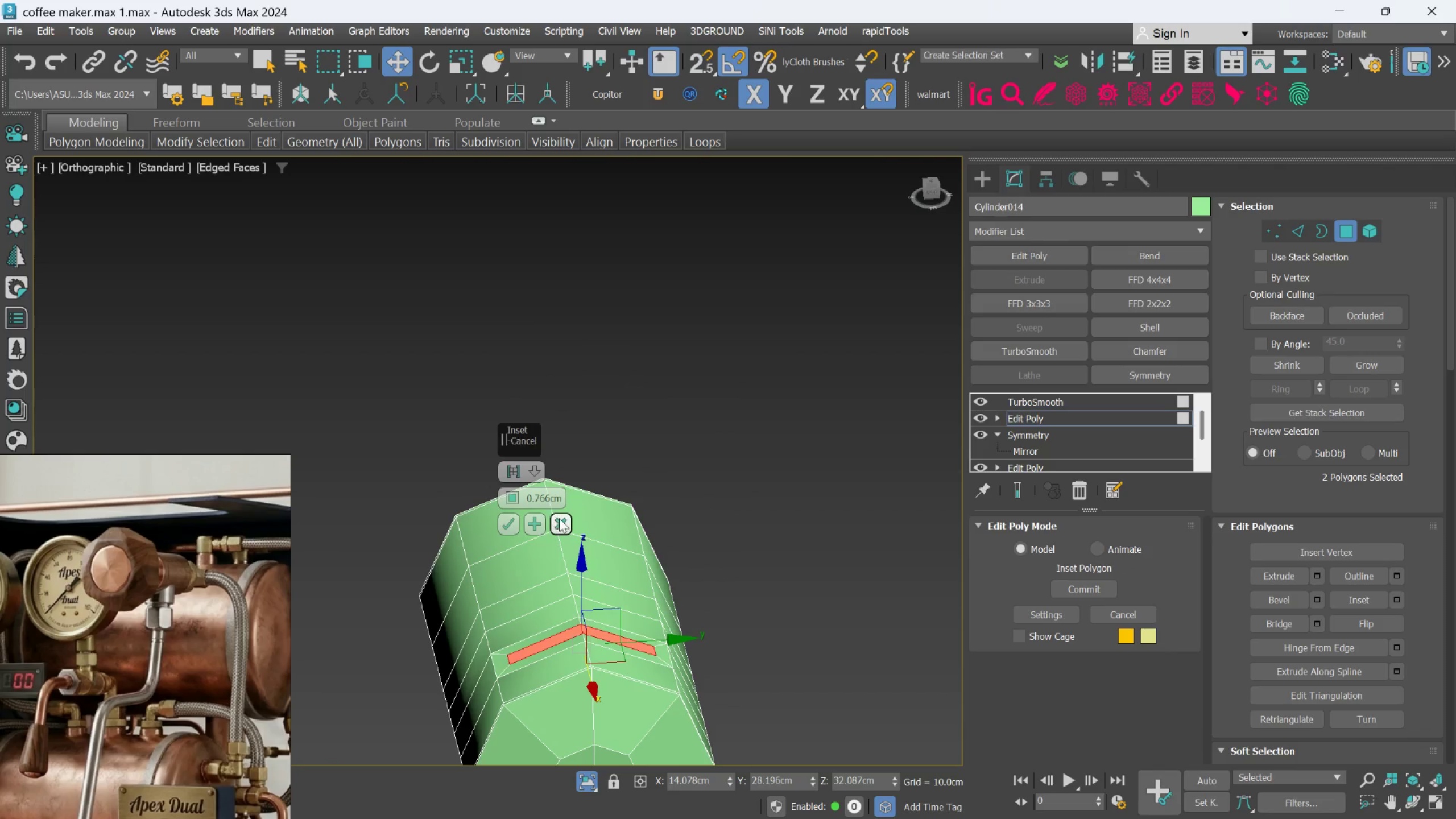 
left_click([566, 524])
 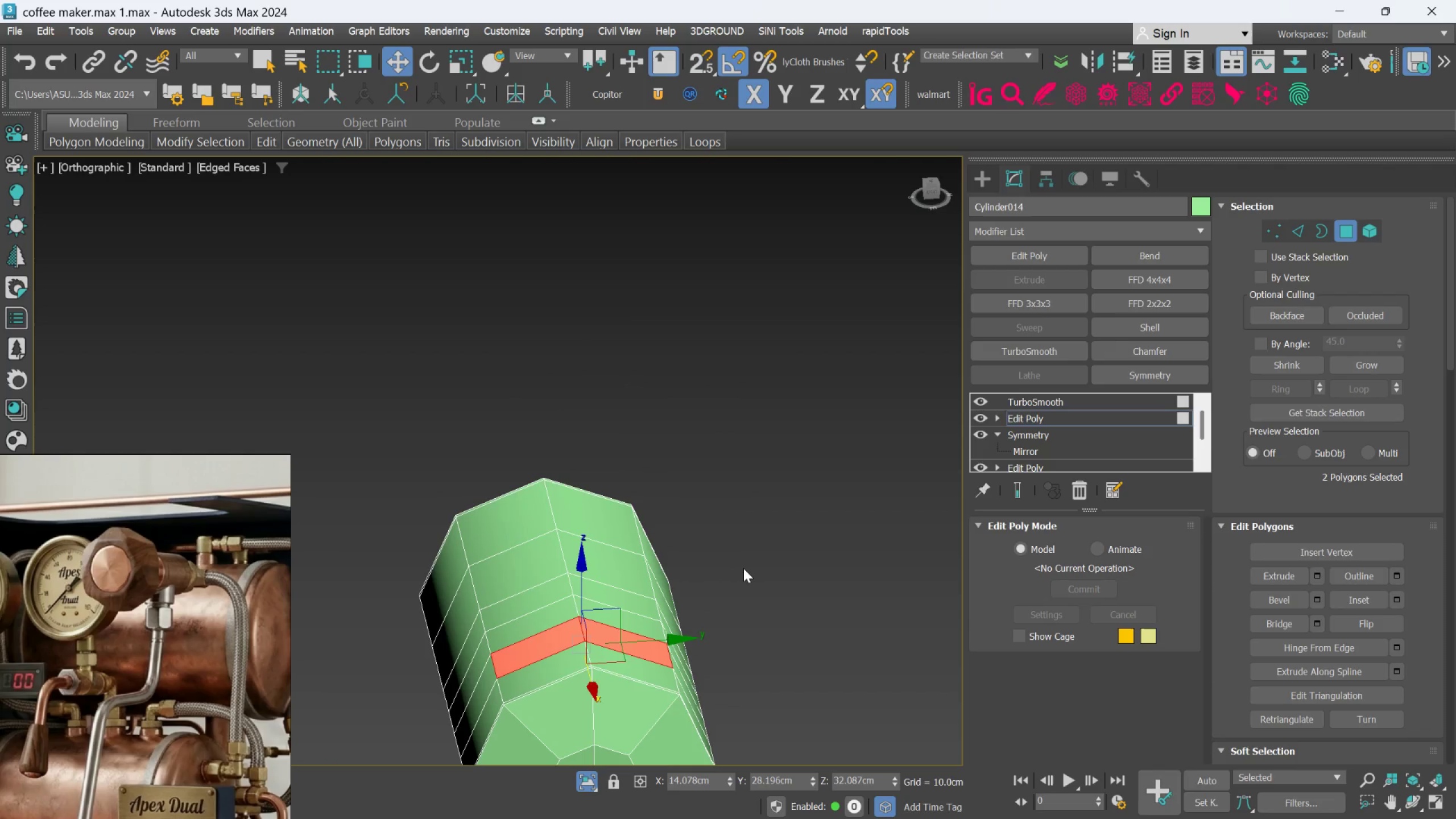 
left_click([744, 568])
 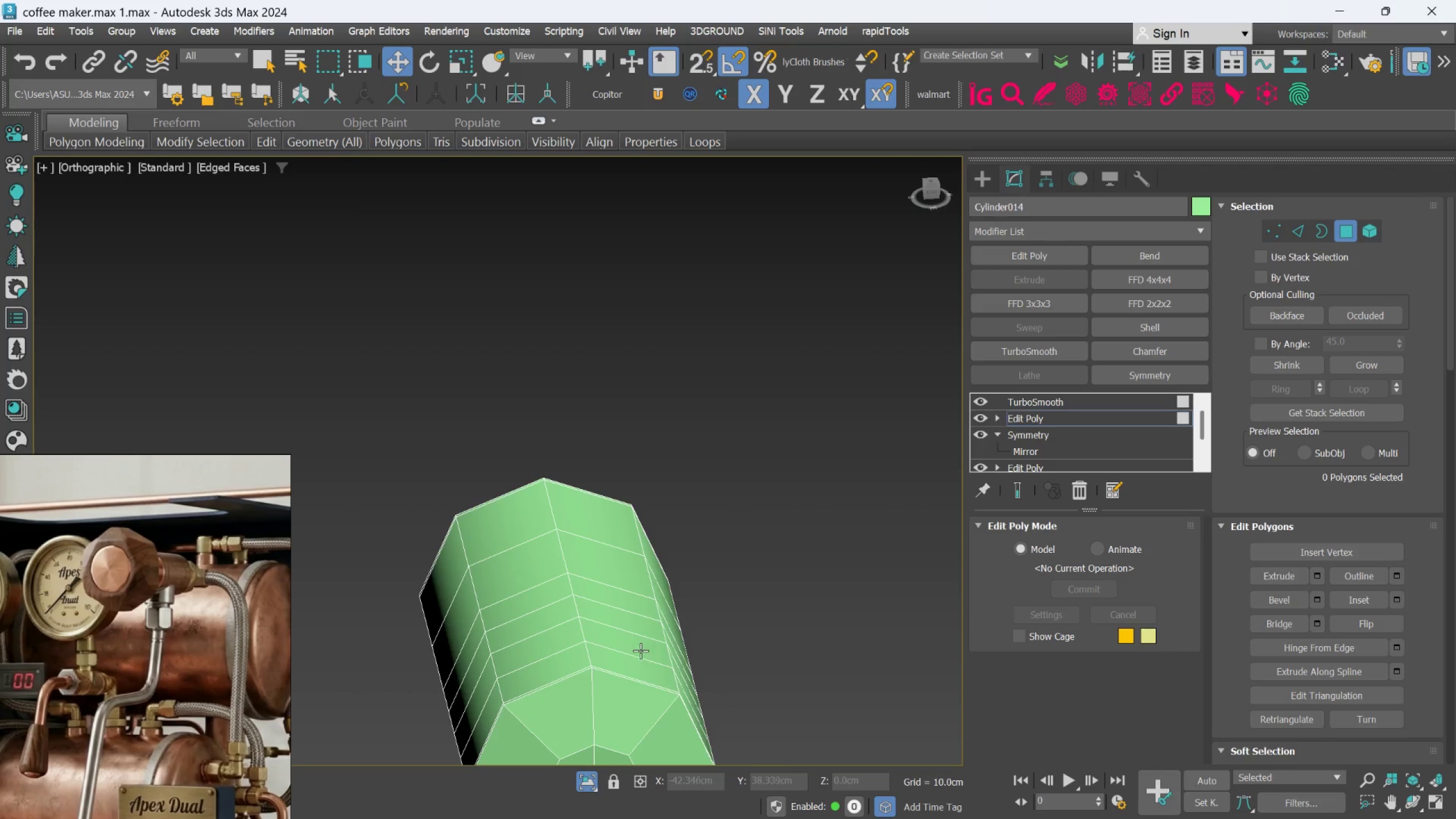 
left_click([632, 647])
 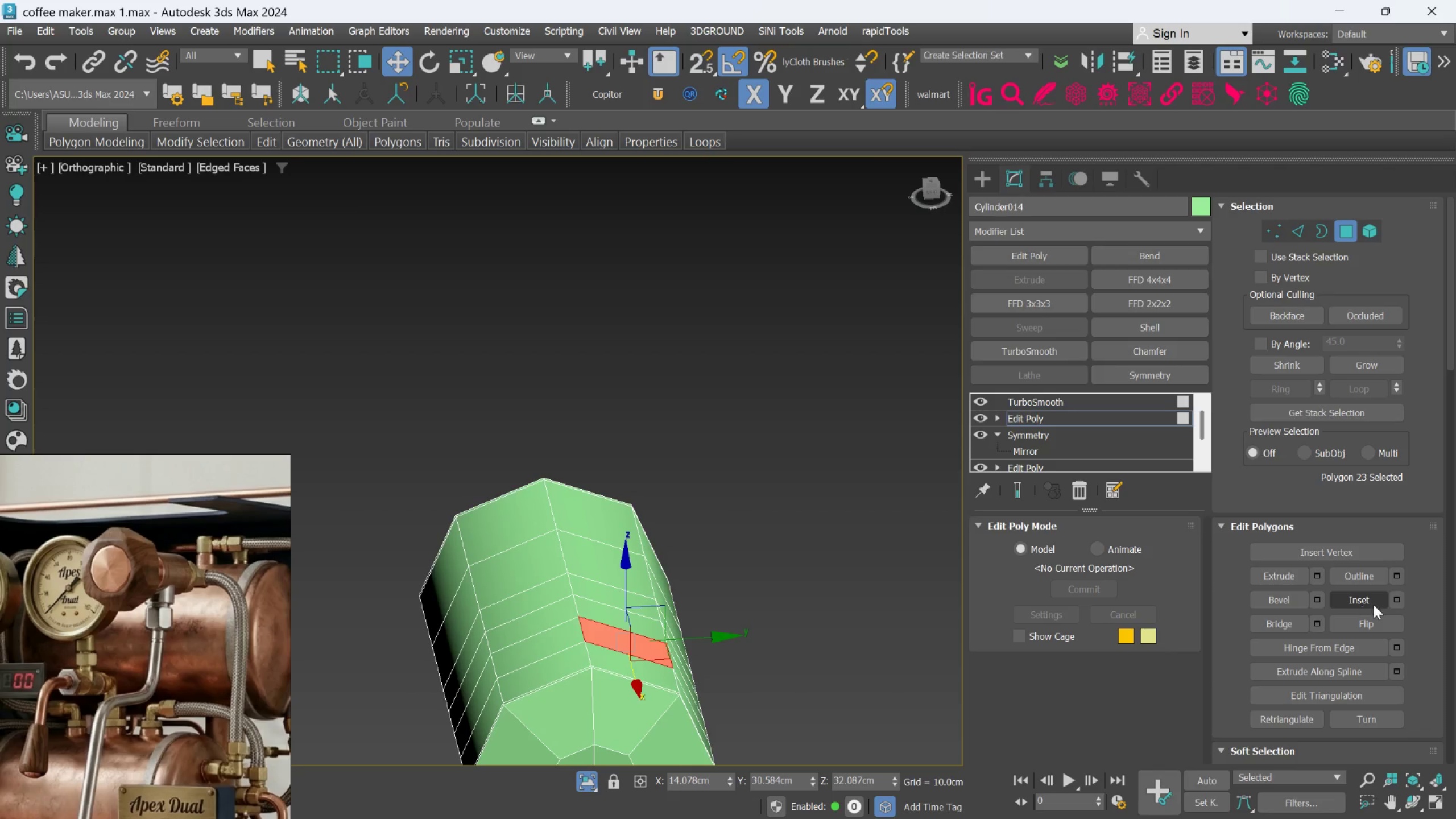 
left_click([1397, 602])
 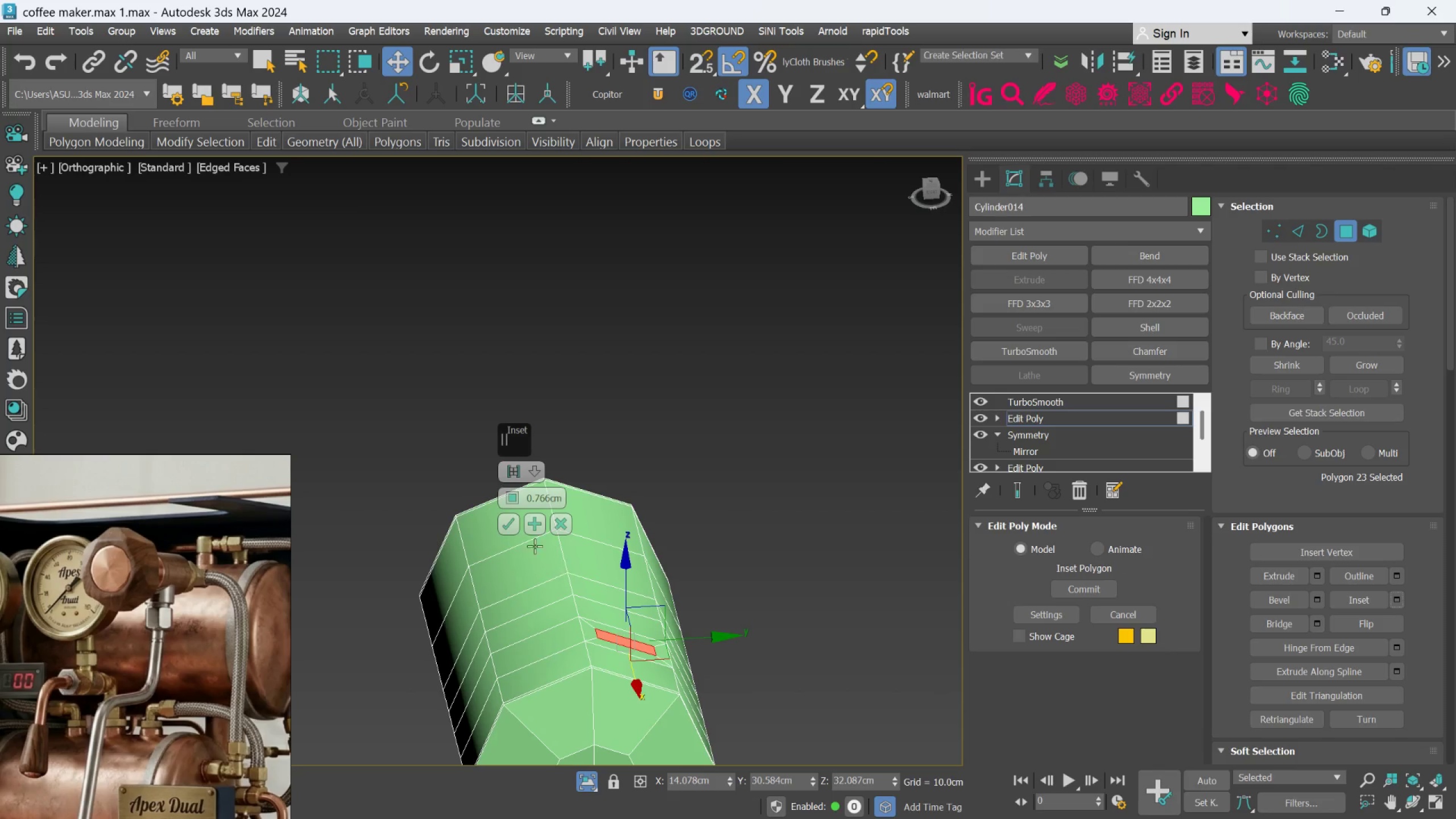 
scroll: coordinate [627, 624], scroll_direction: up, amount: 3.0
 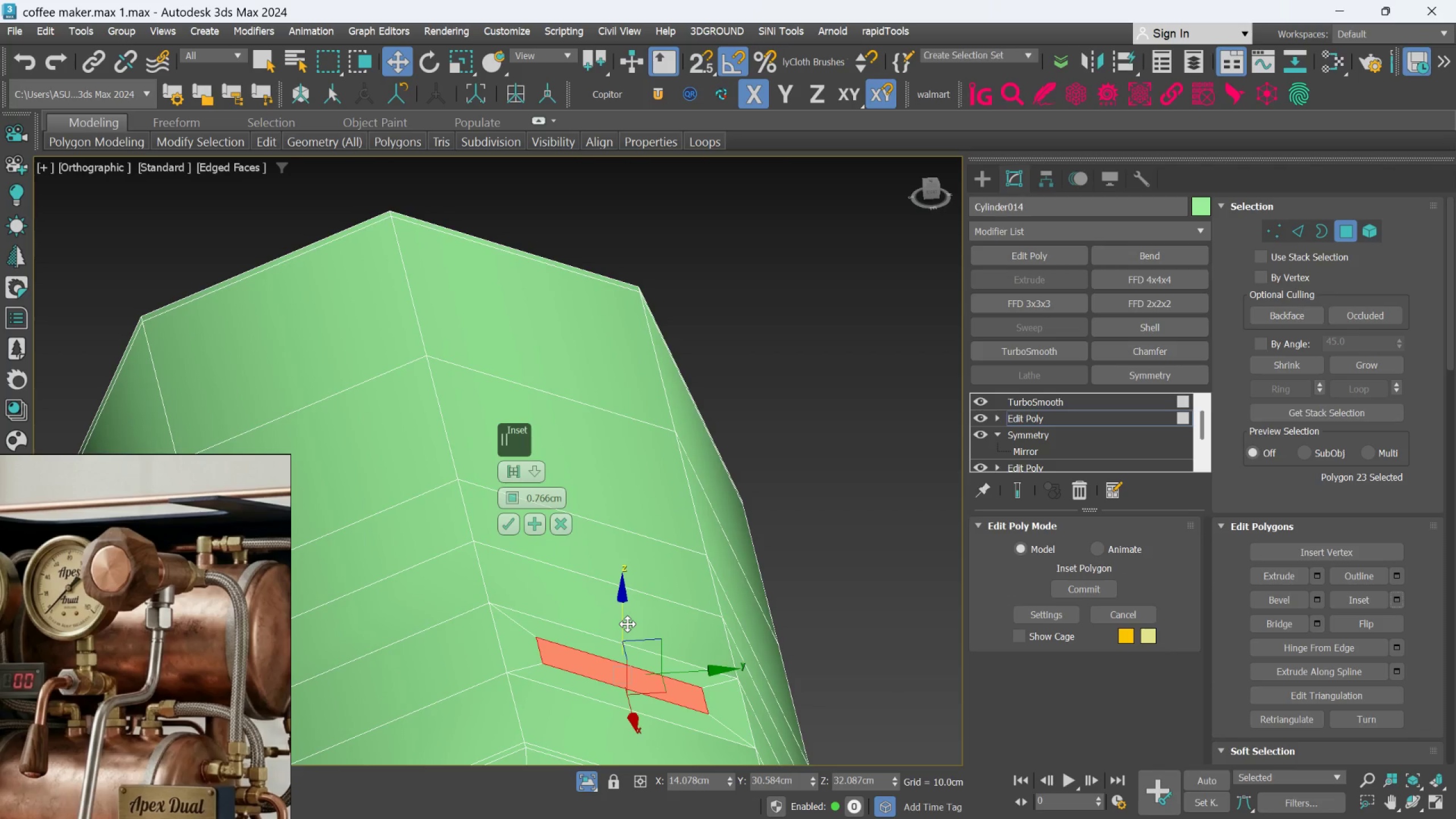 
hold_key(key=AltLeft, duration=0.76)
 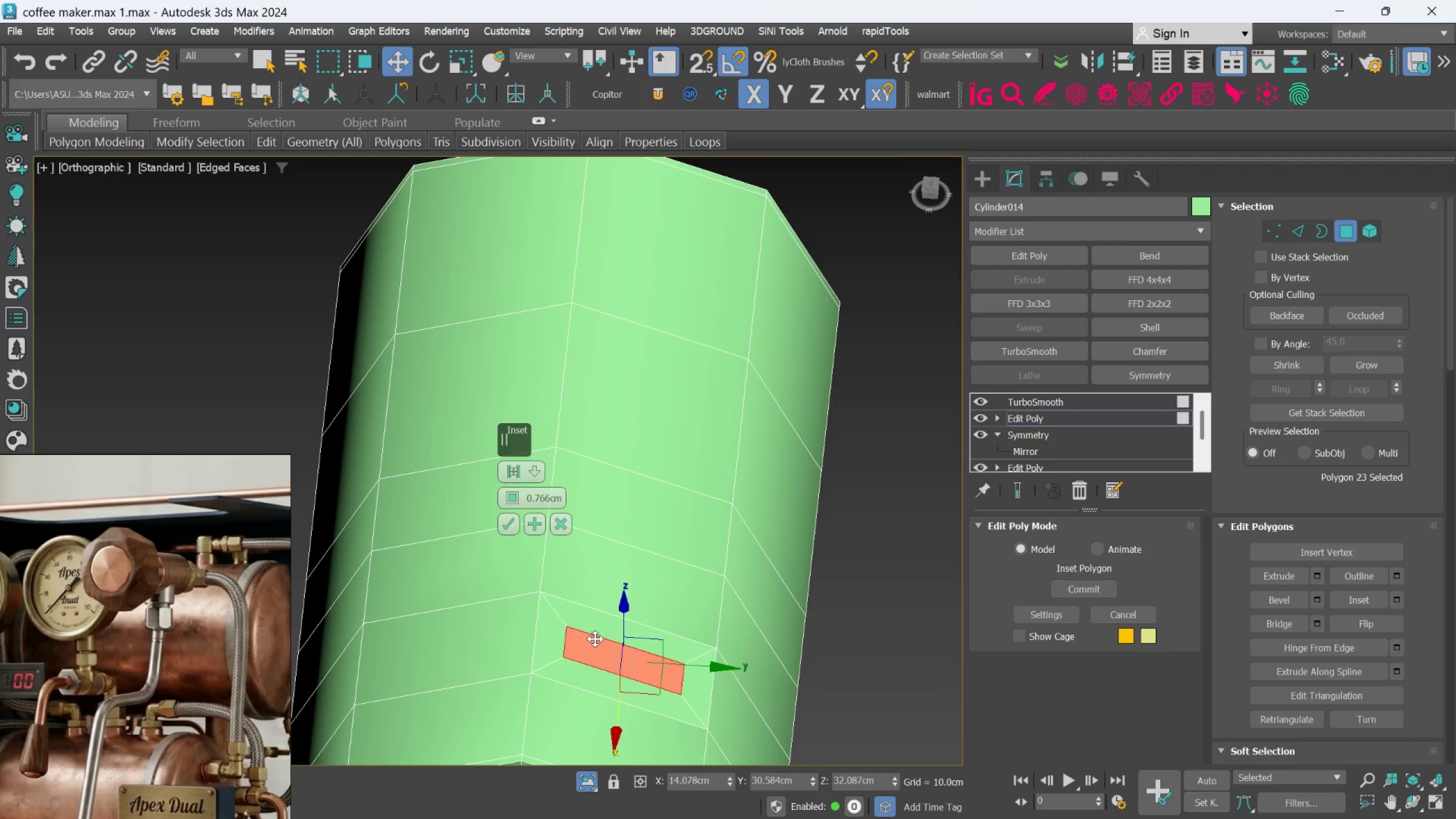 
scroll: coordinate [627, 624], scroll_direction: down, amount: 1.0
 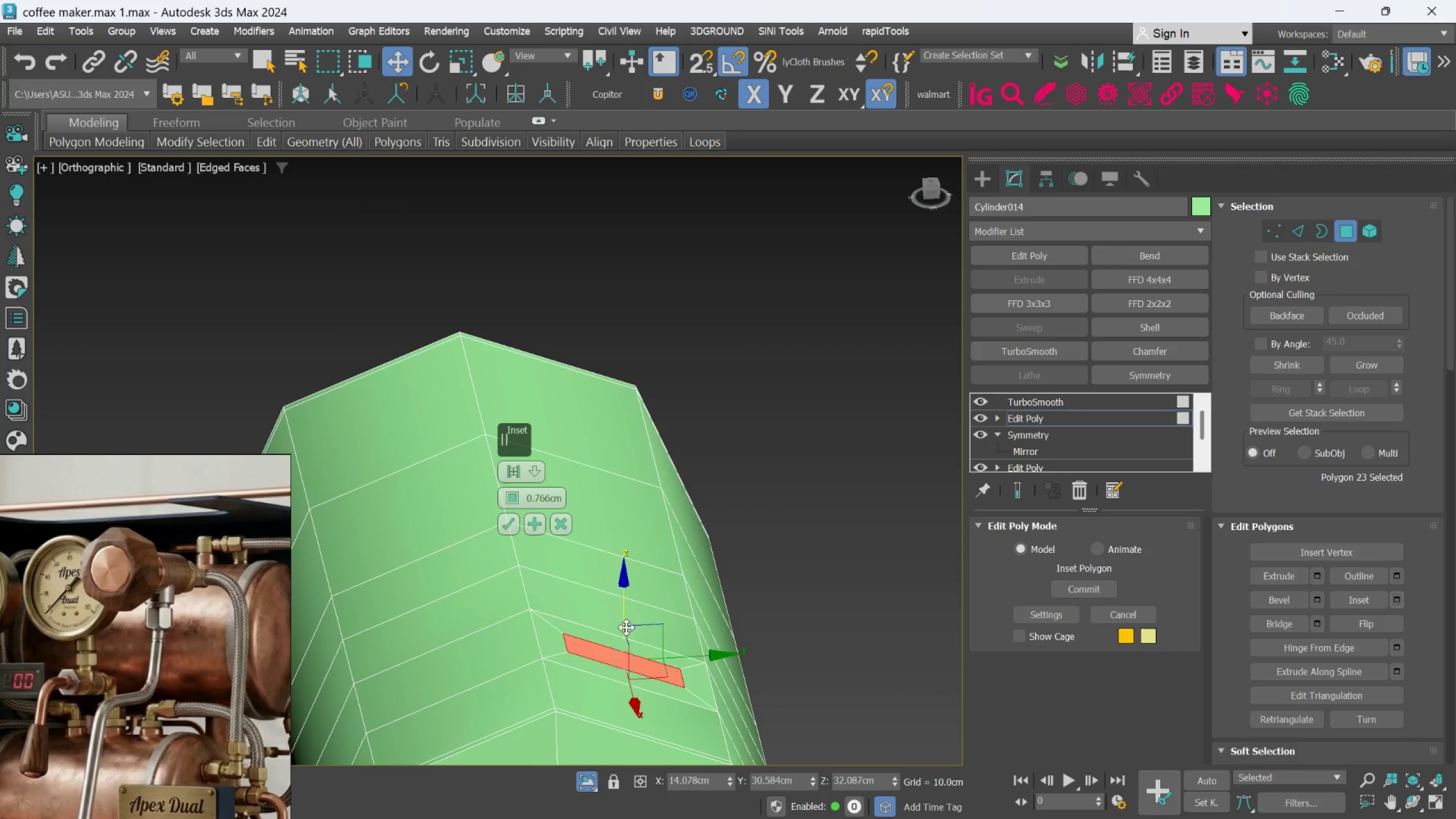 
scroll: coordinate [598, 639], scroll_direction: up, amount: 1.0
 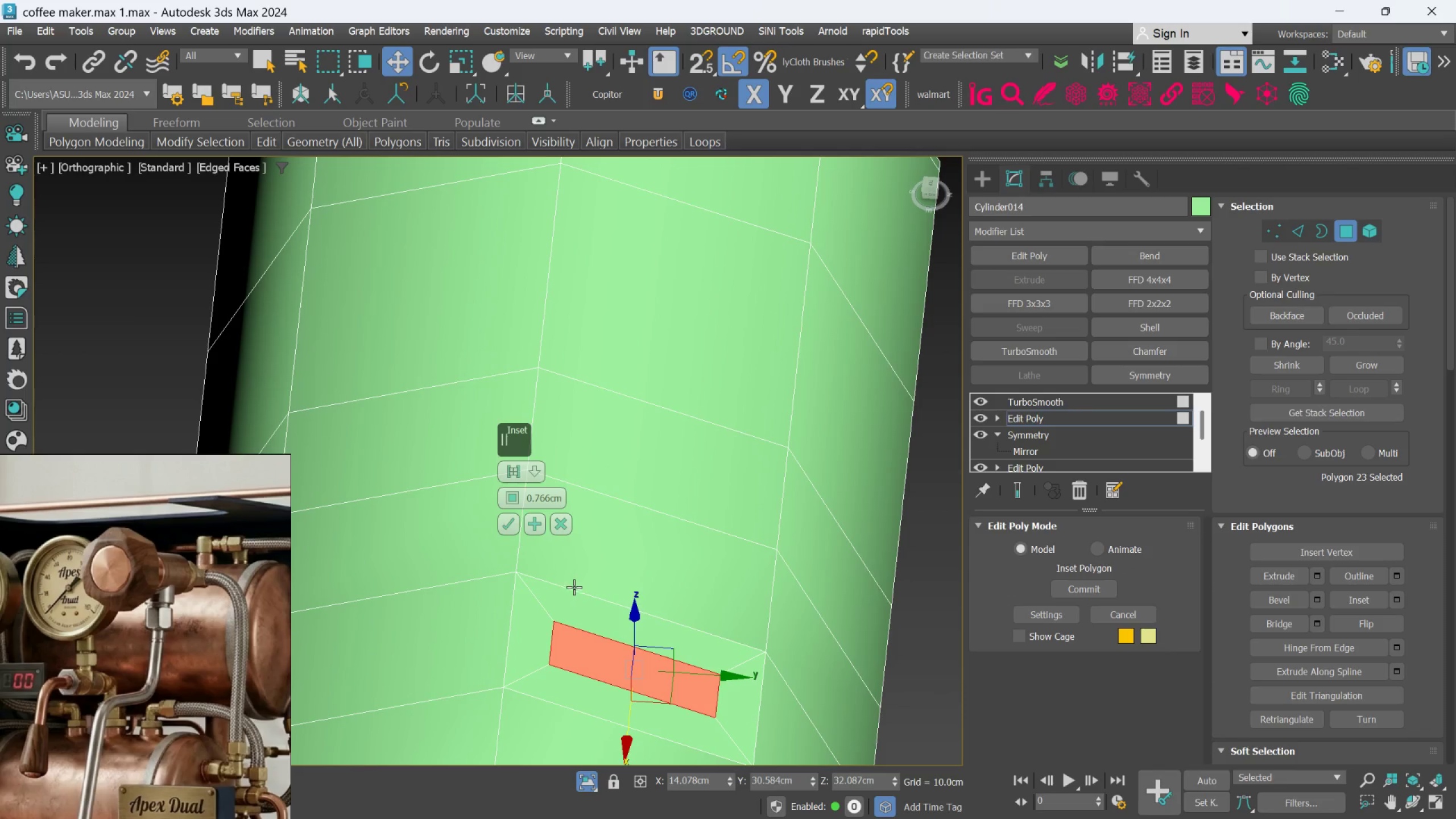 
left_click_drag(start_coordinate=[518, 504], to_coordinate=[519, 510])
 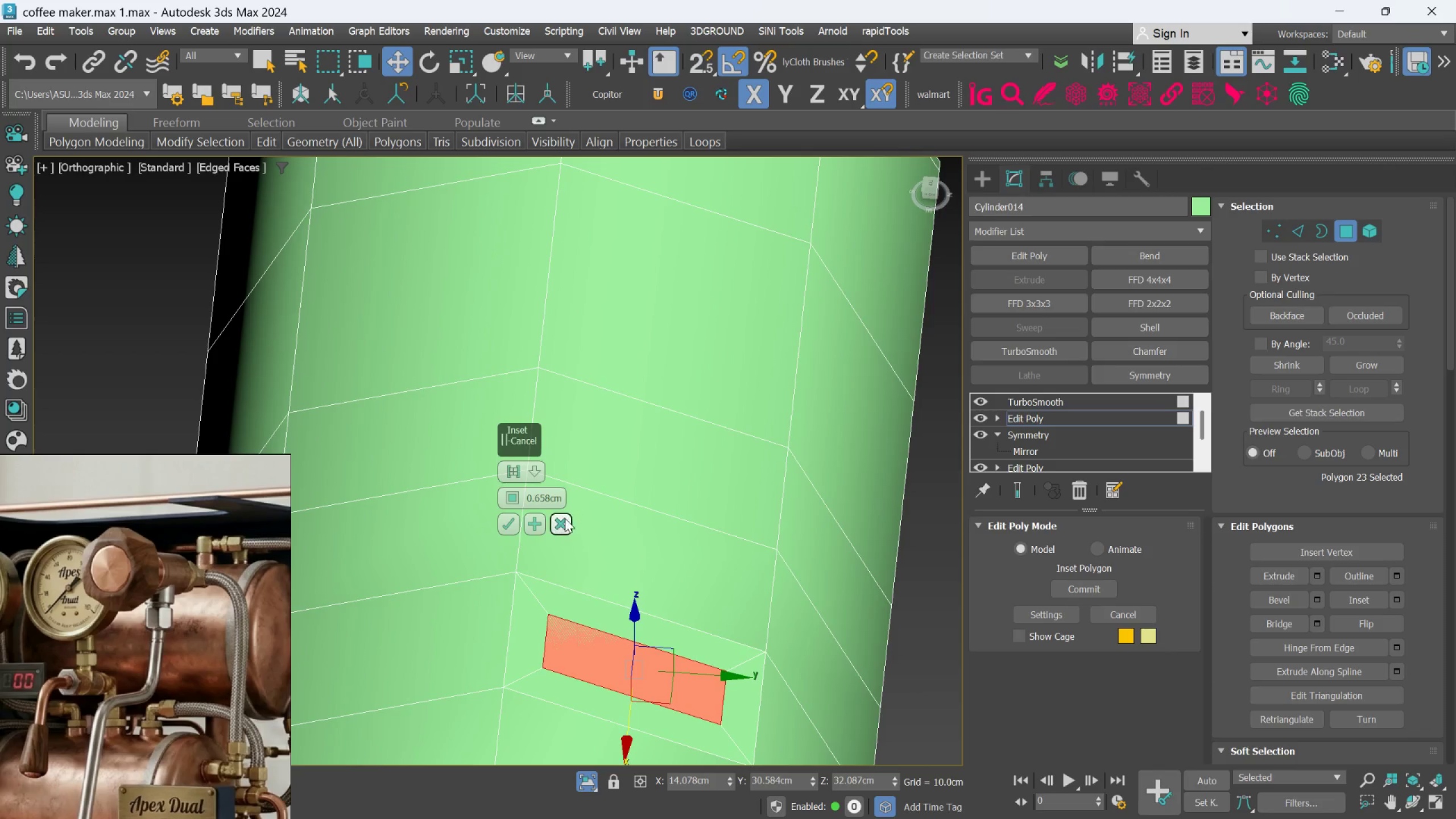 
left_click([563, 521])
 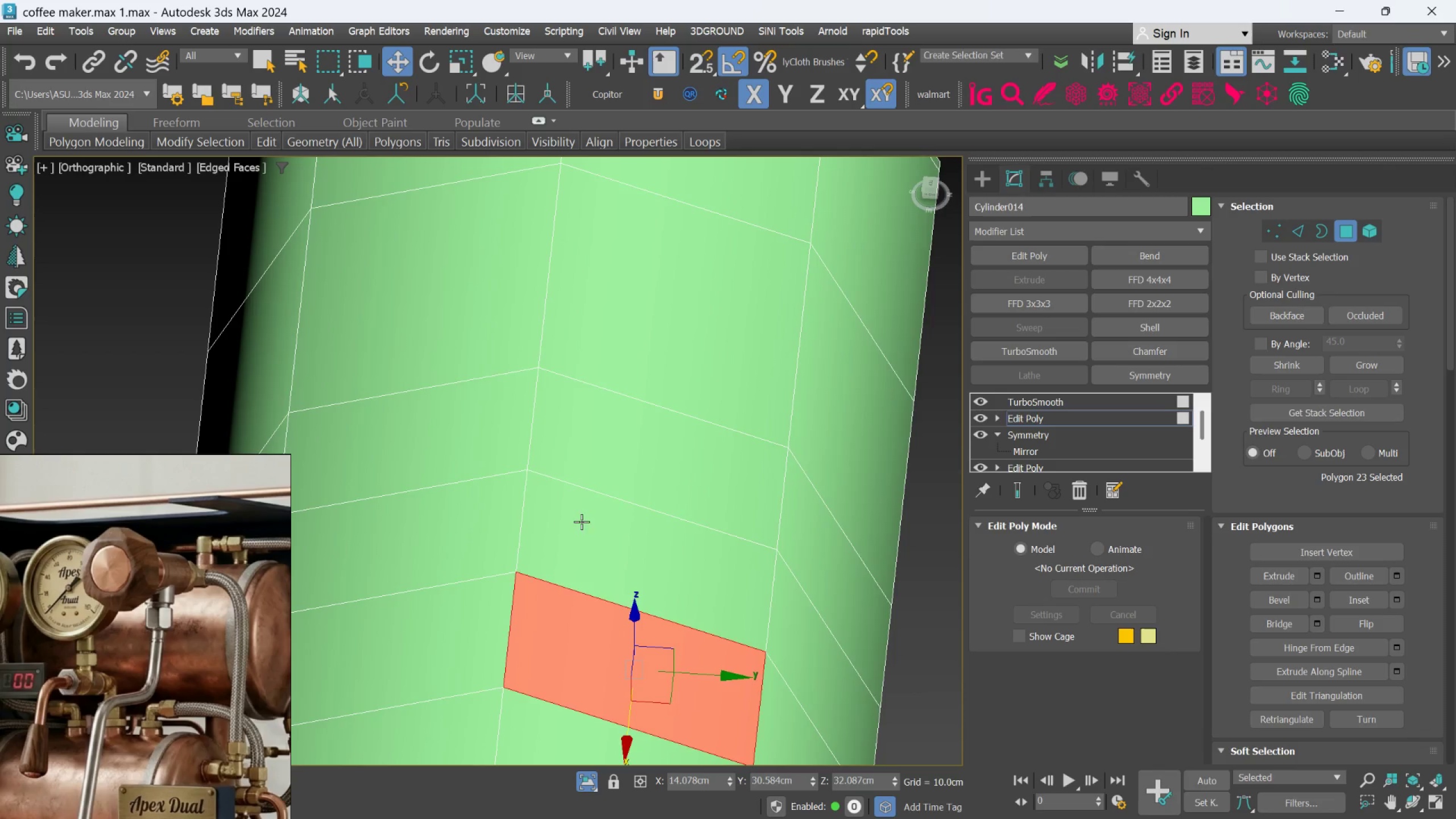 
left_click([753, 581])
 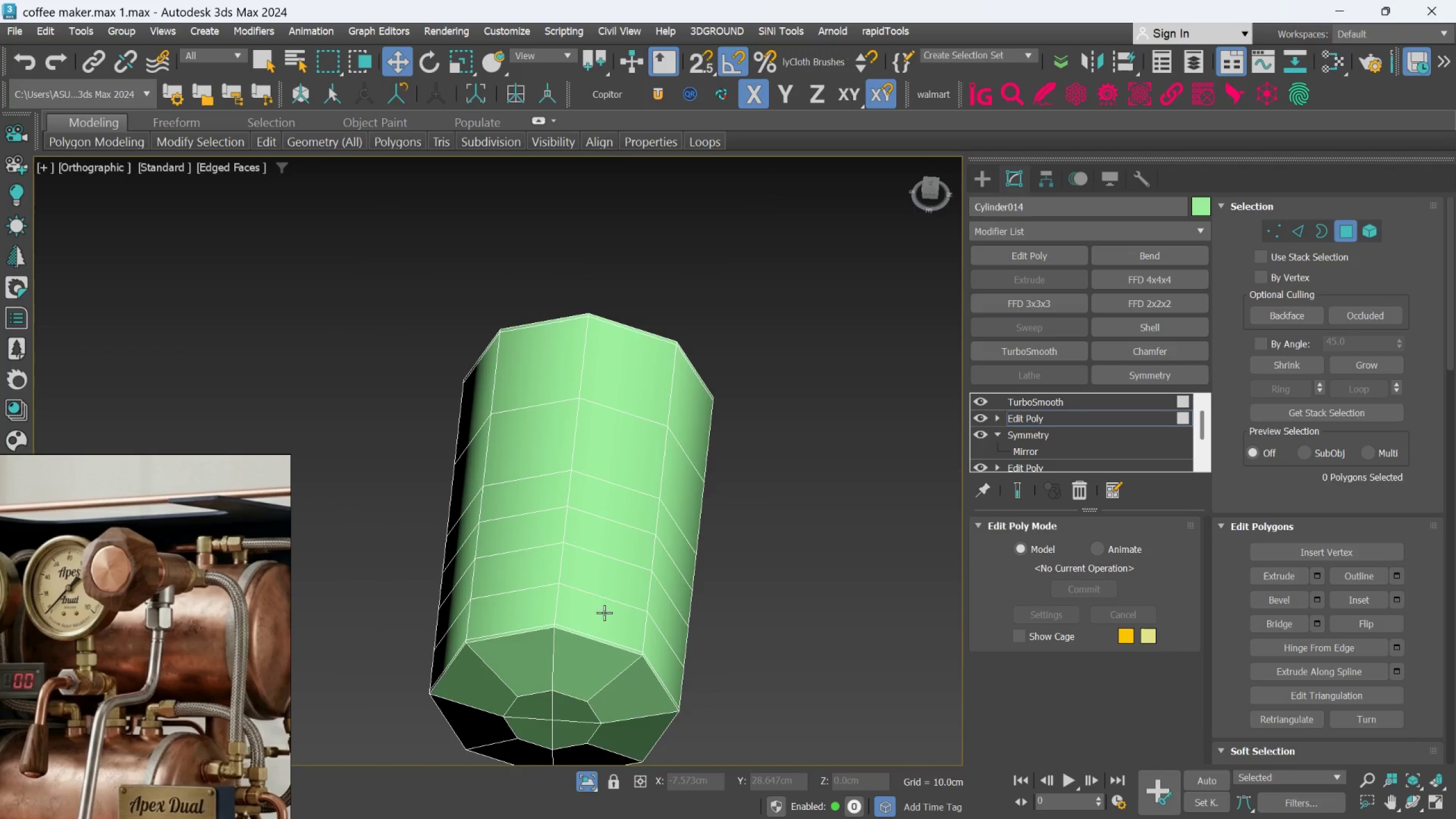 
scroll: coordinate [590, 531], scroll_direction: down, amount: 3.0
 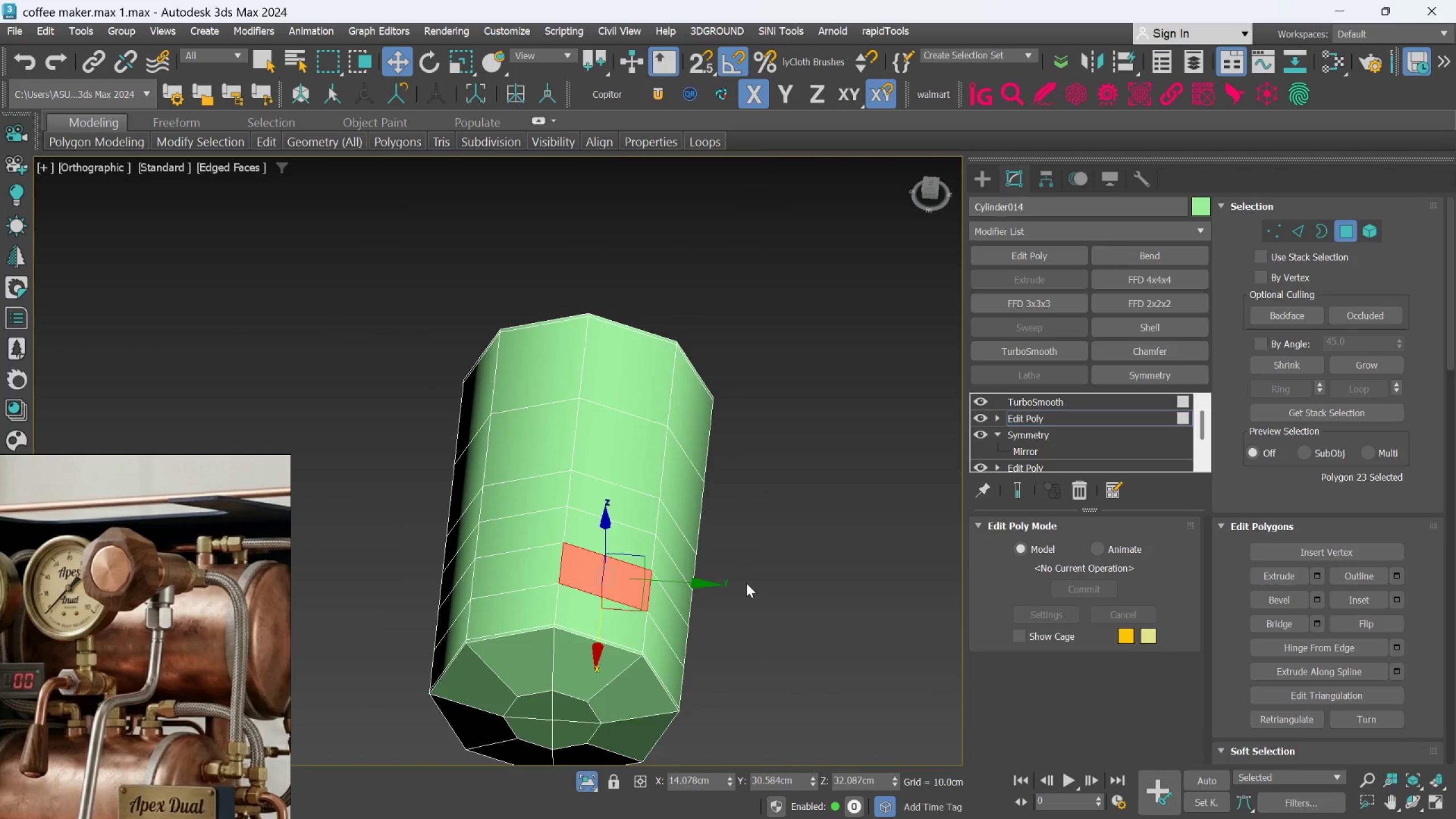 
left_click([602, 598])
 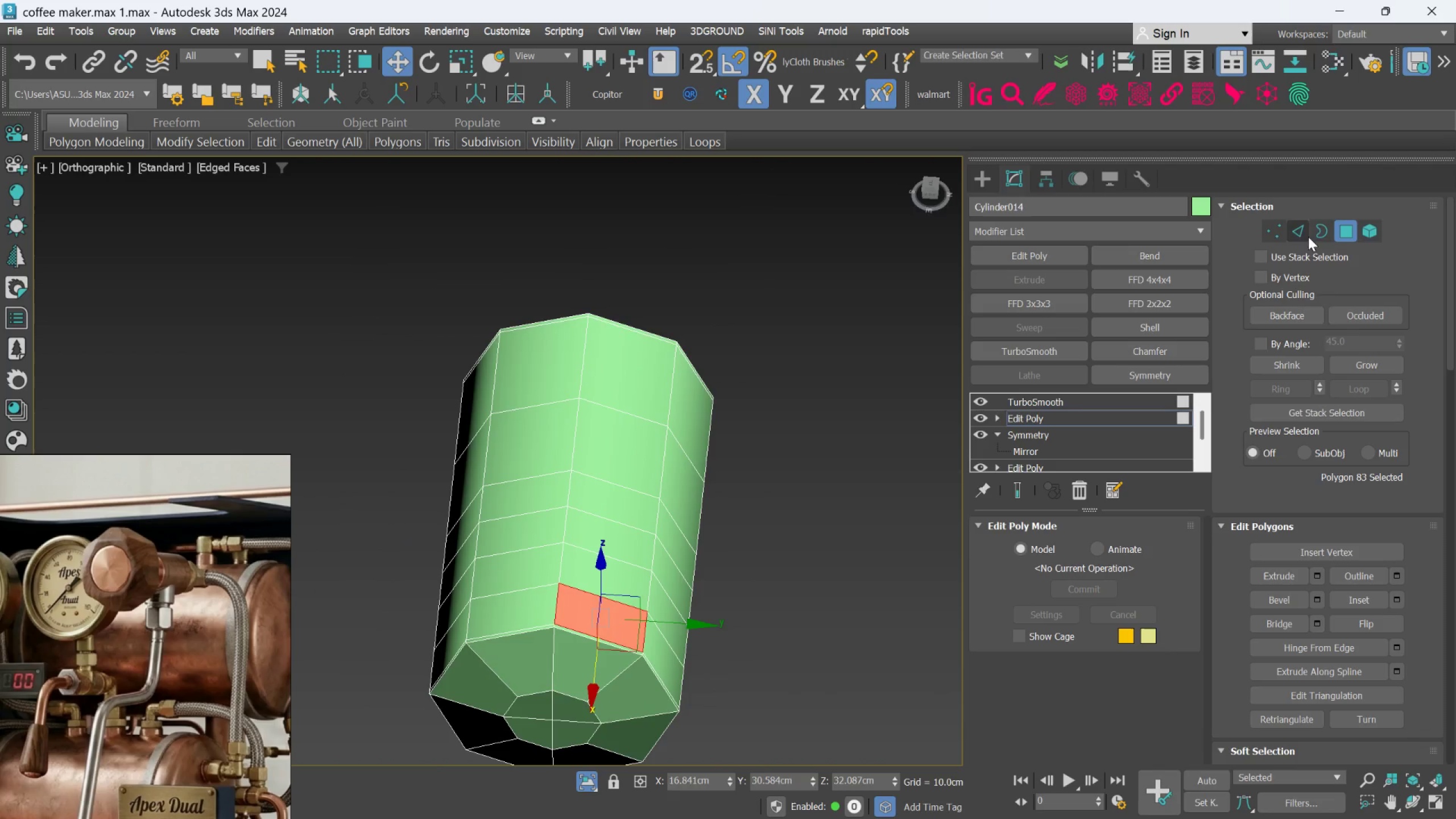 
left_click([1305, 225])
 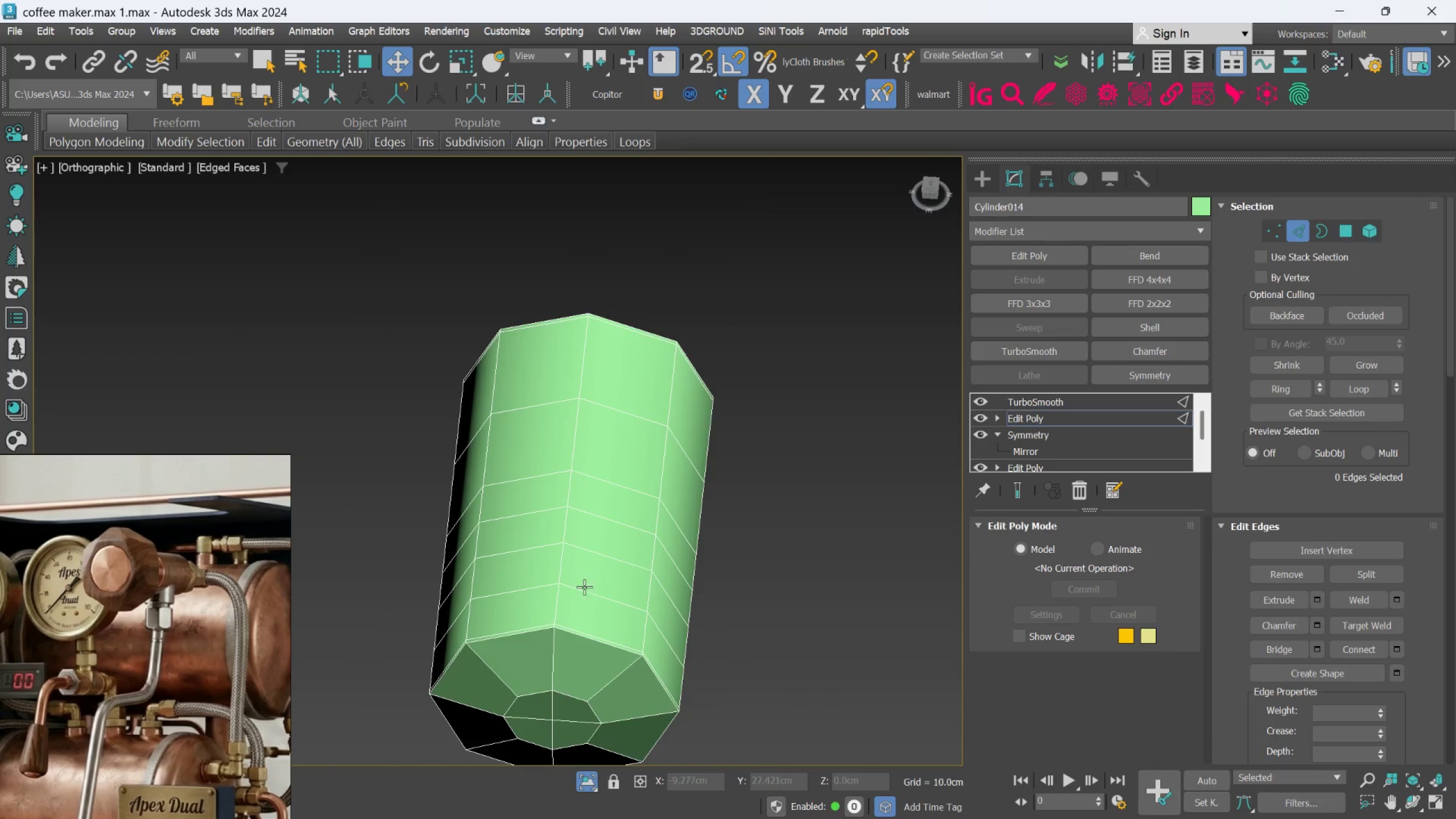 
left_click([582, 589])
 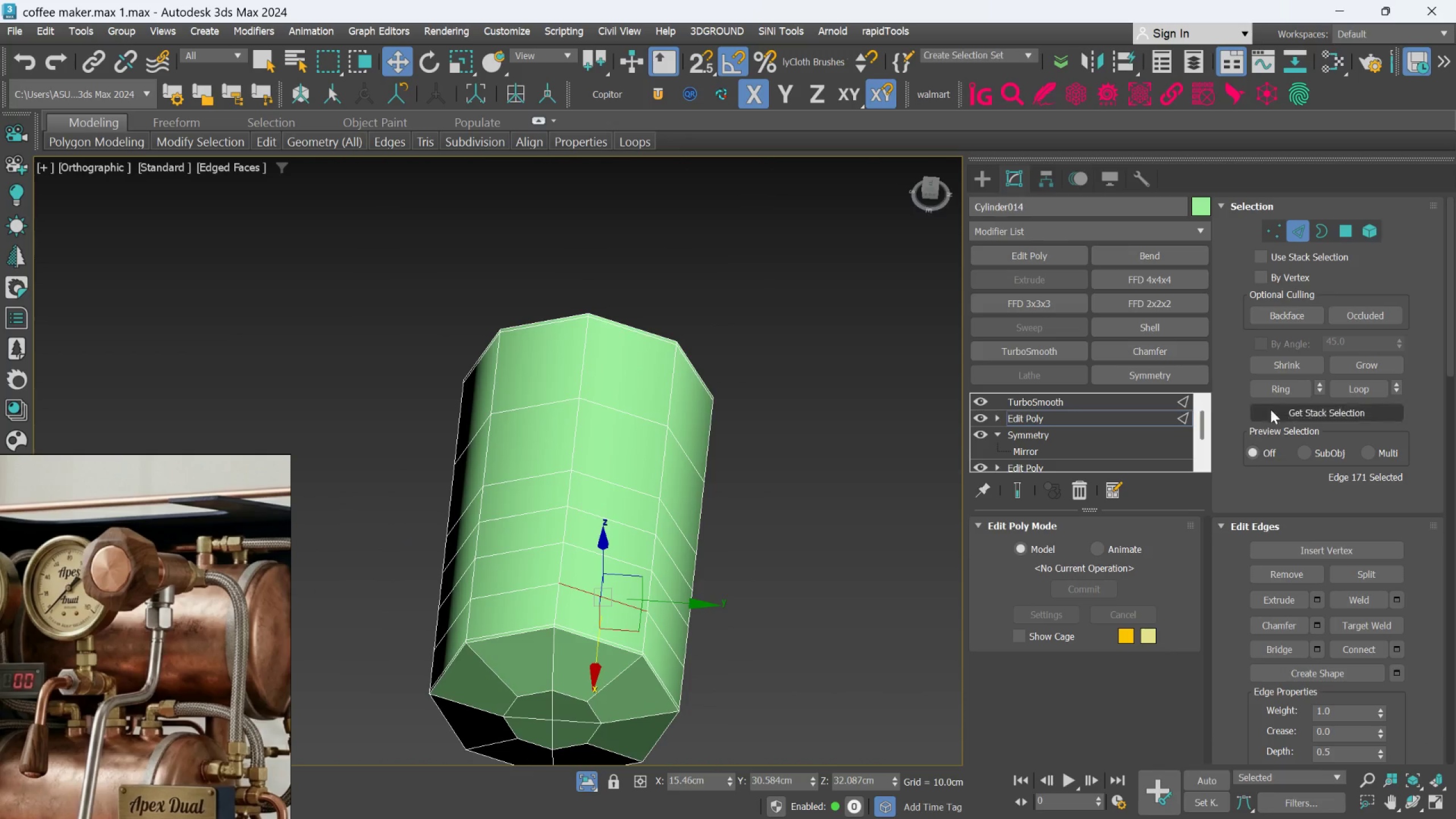 
left_click([1280, 387])
 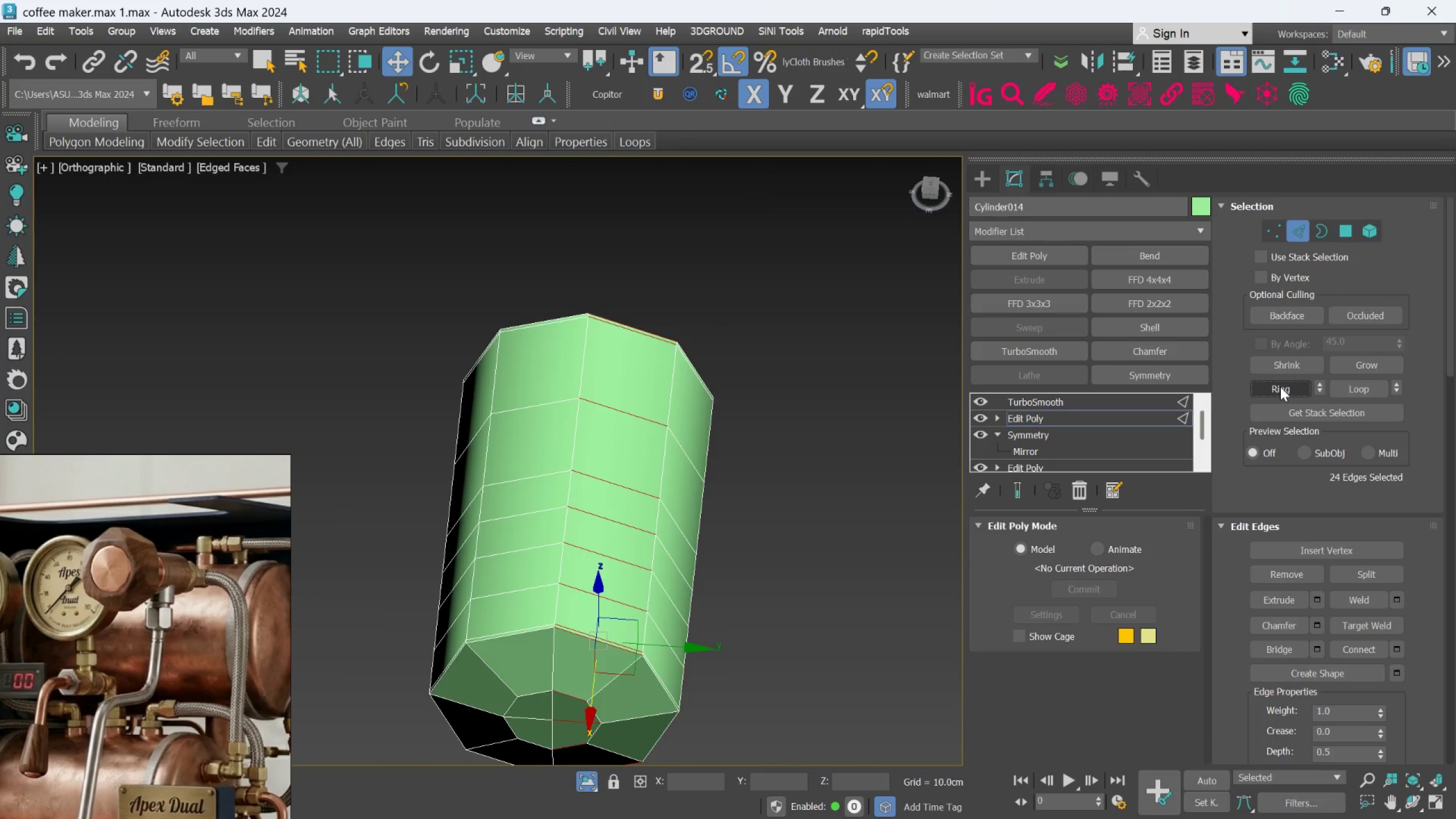 
left_click([828, 623])
 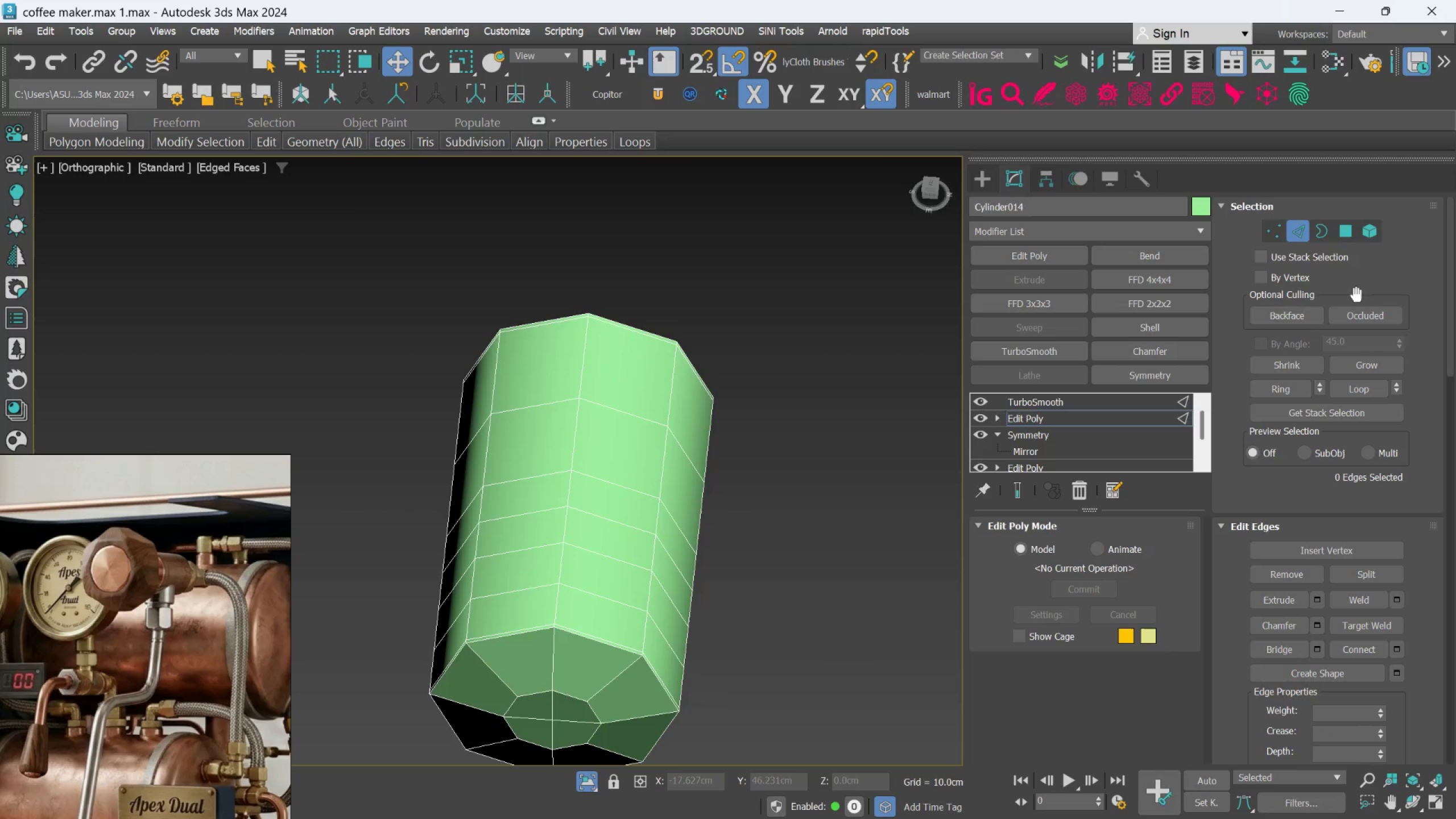 
left_click([1349, 237])
 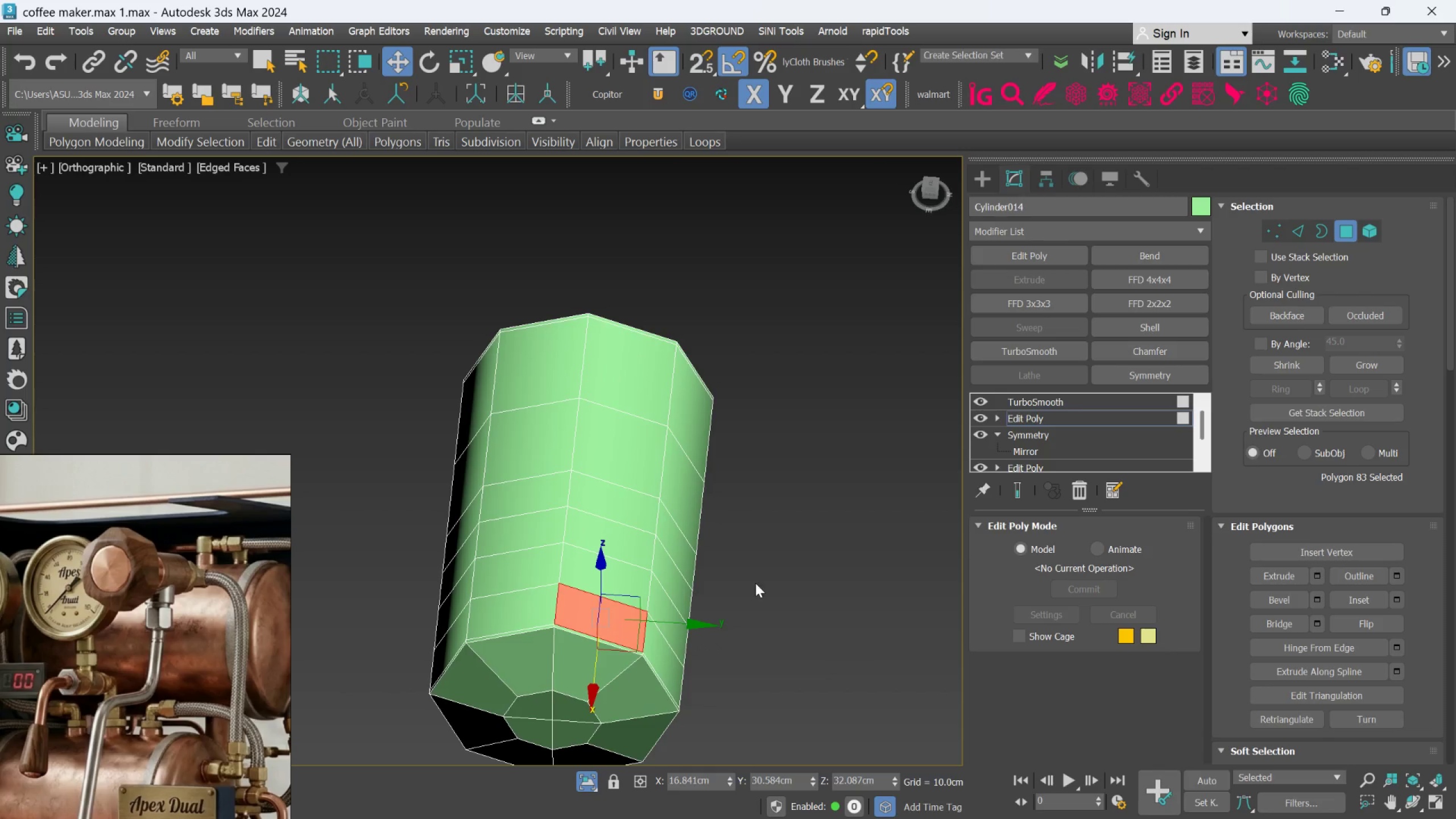 
left_click([766, 576])
 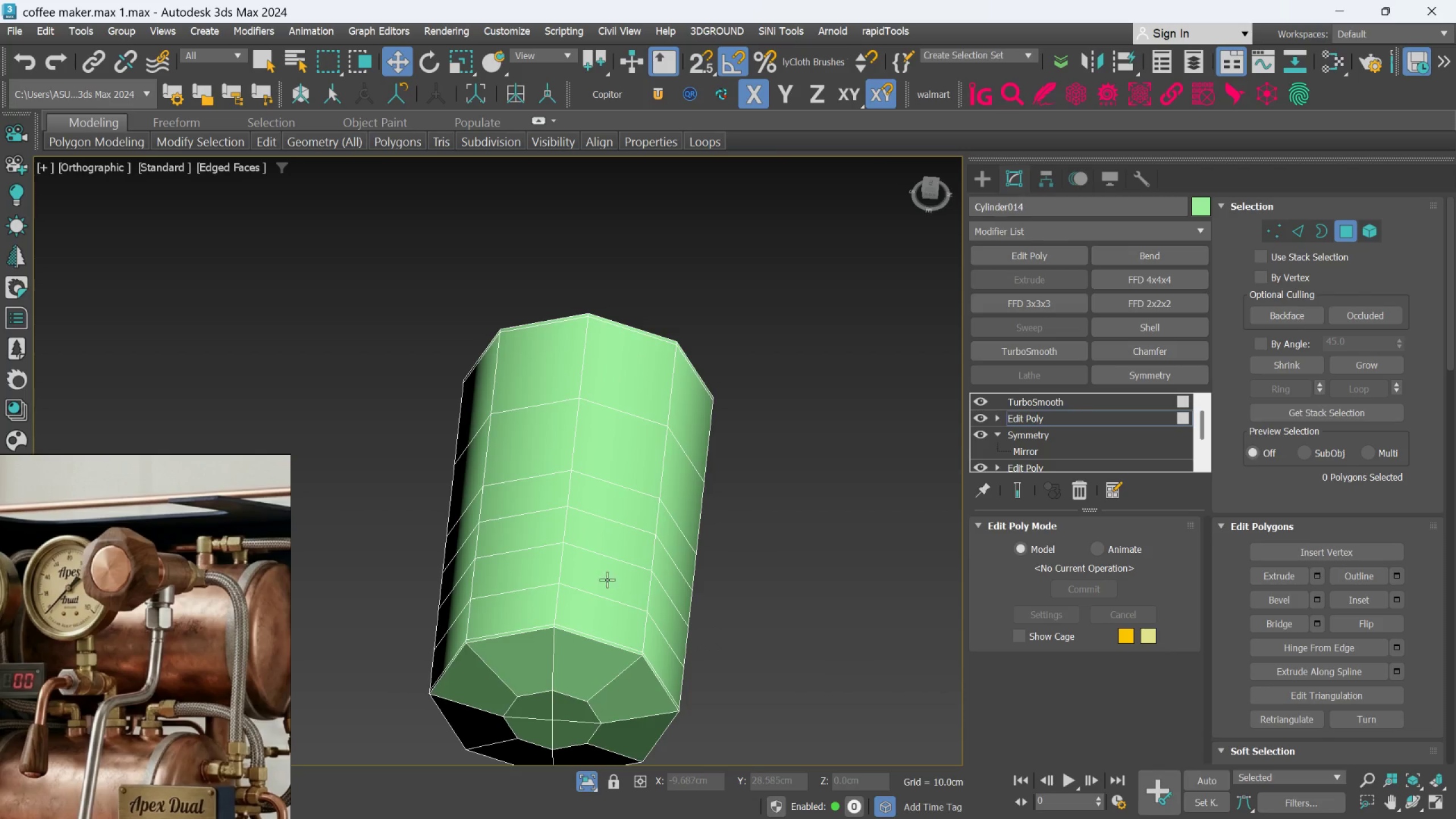 
left_click([609, 574])
 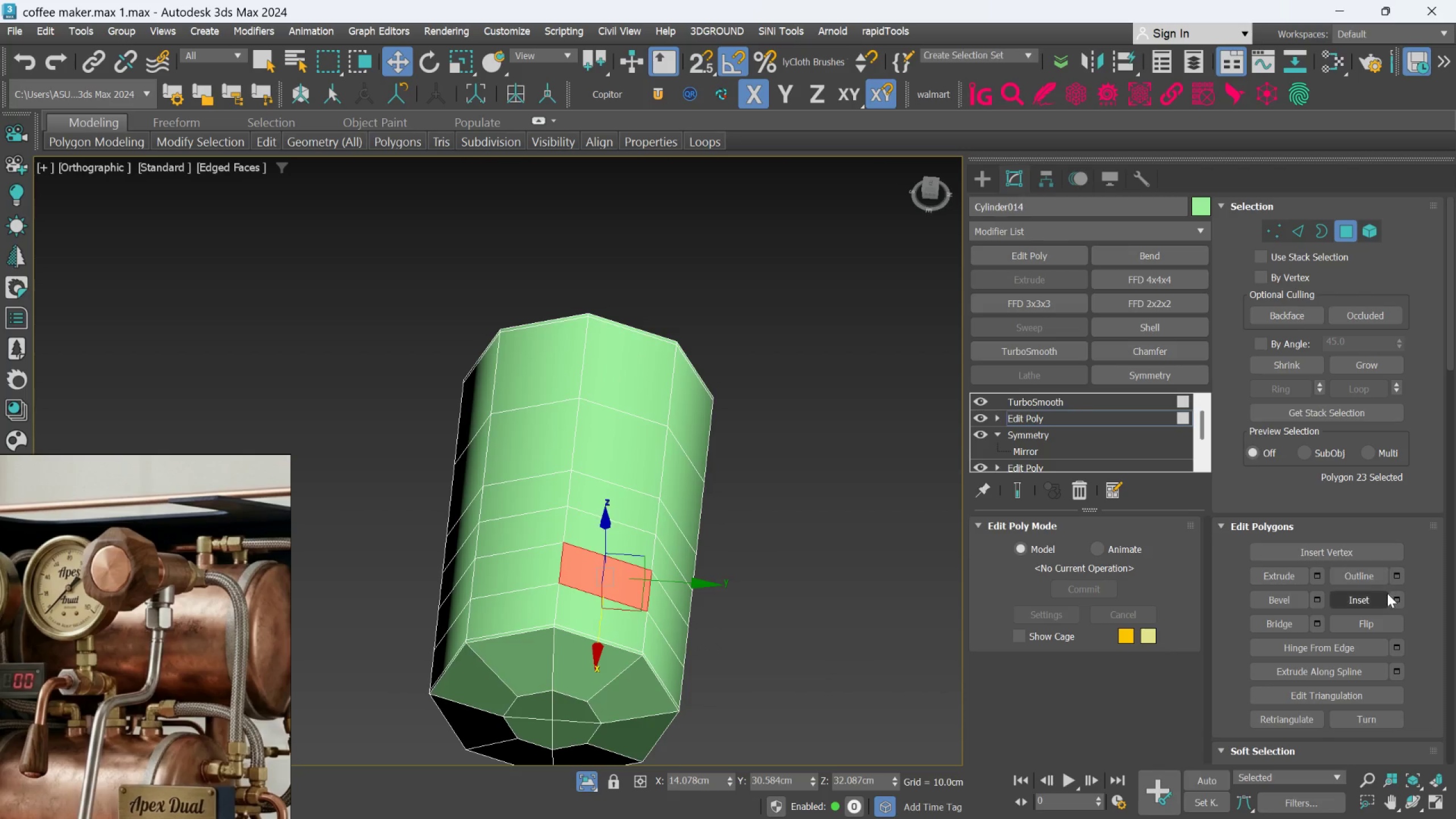 
left_click([1392, 598])
 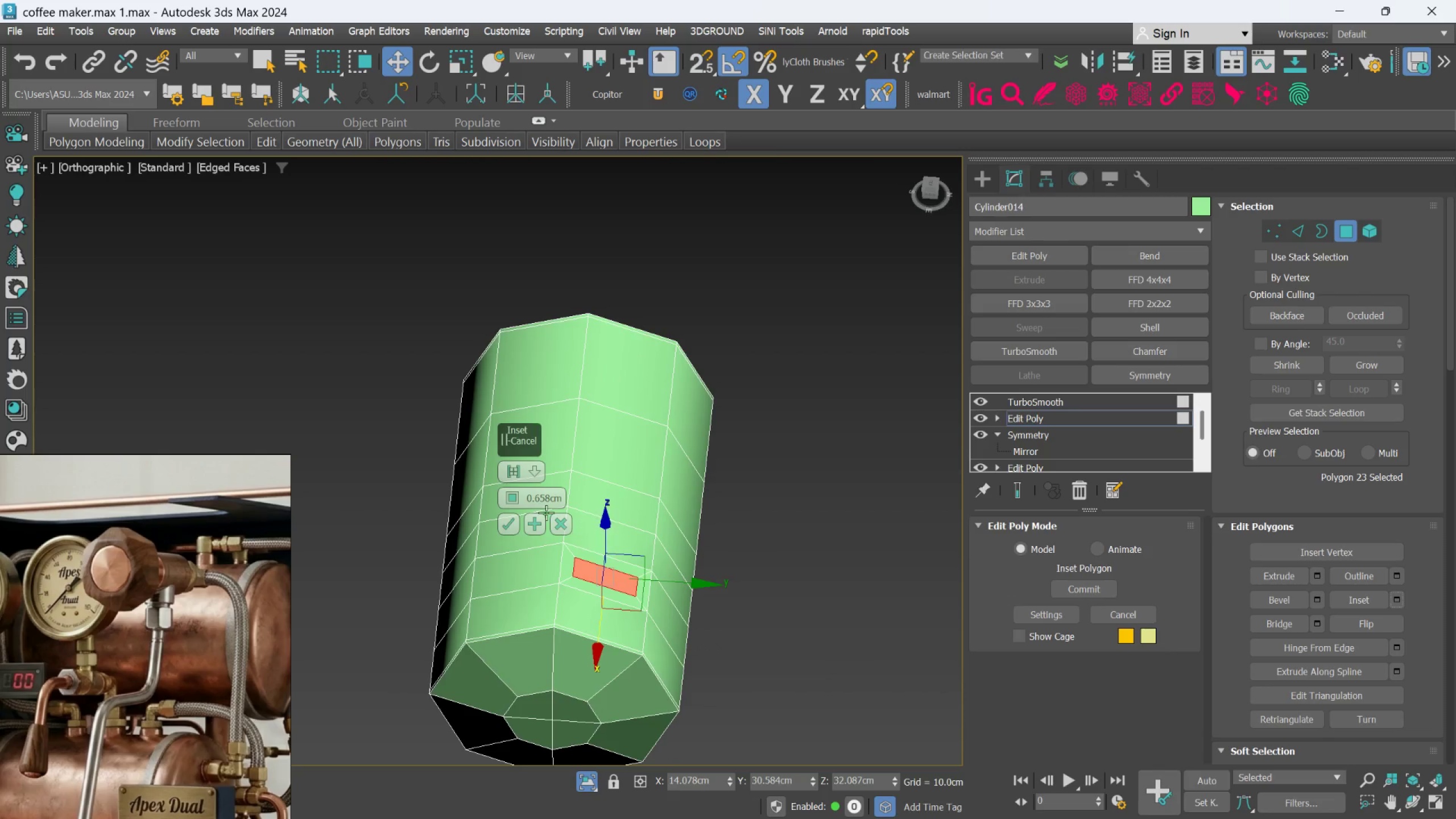 
double_click([537, 501])
 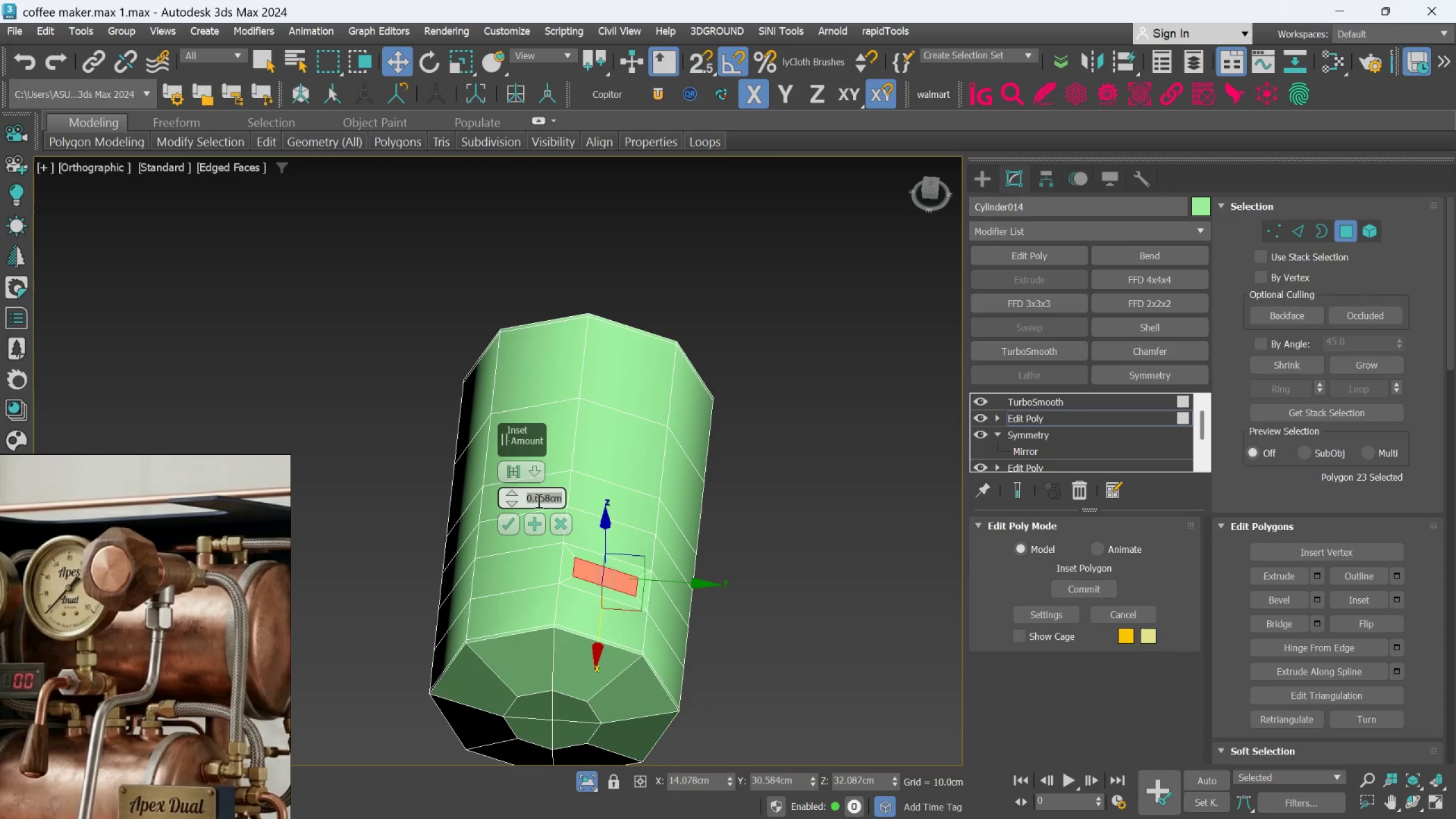 
key(Period)
 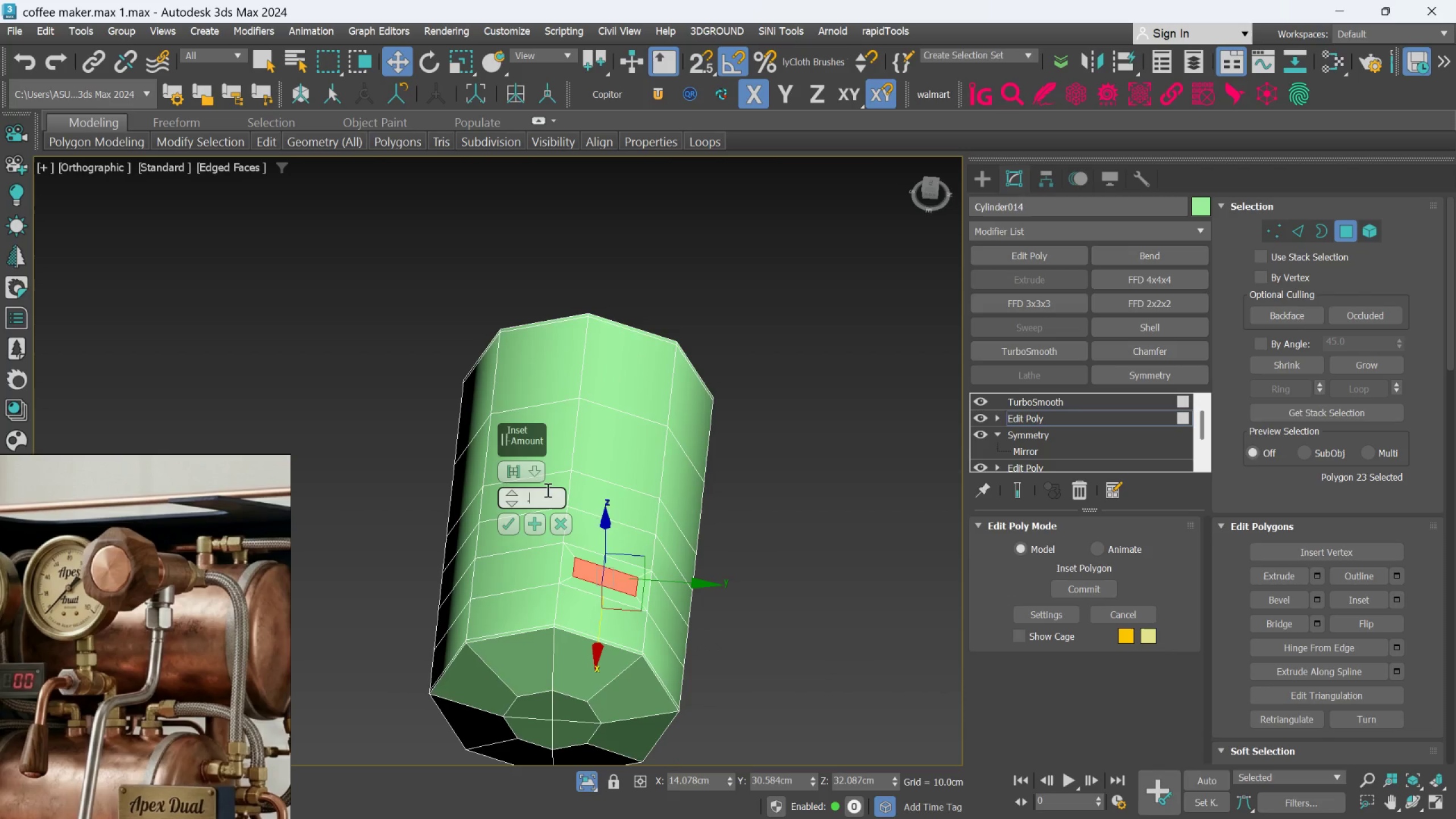 
key(5)
 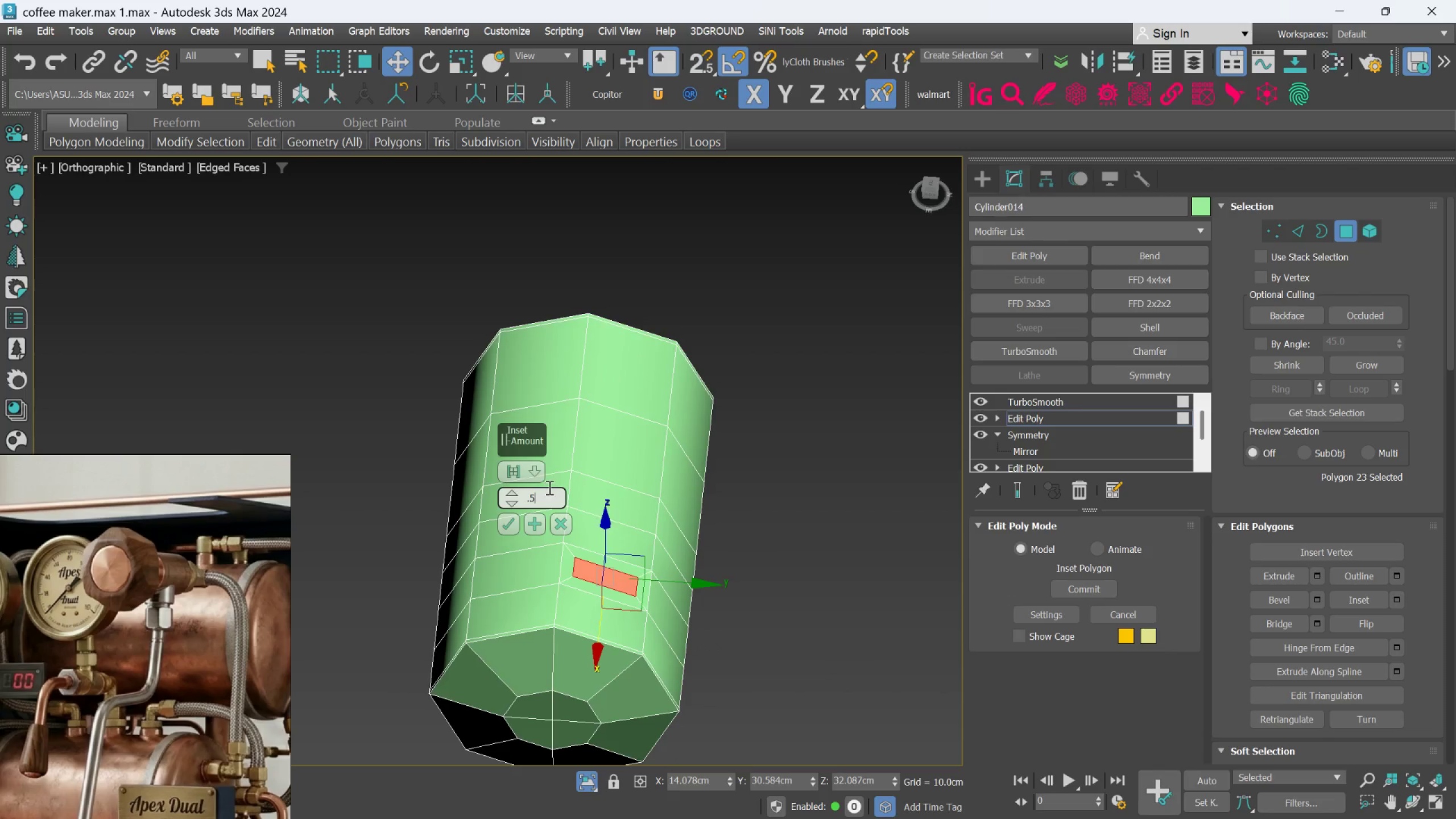 
key(Enter)
 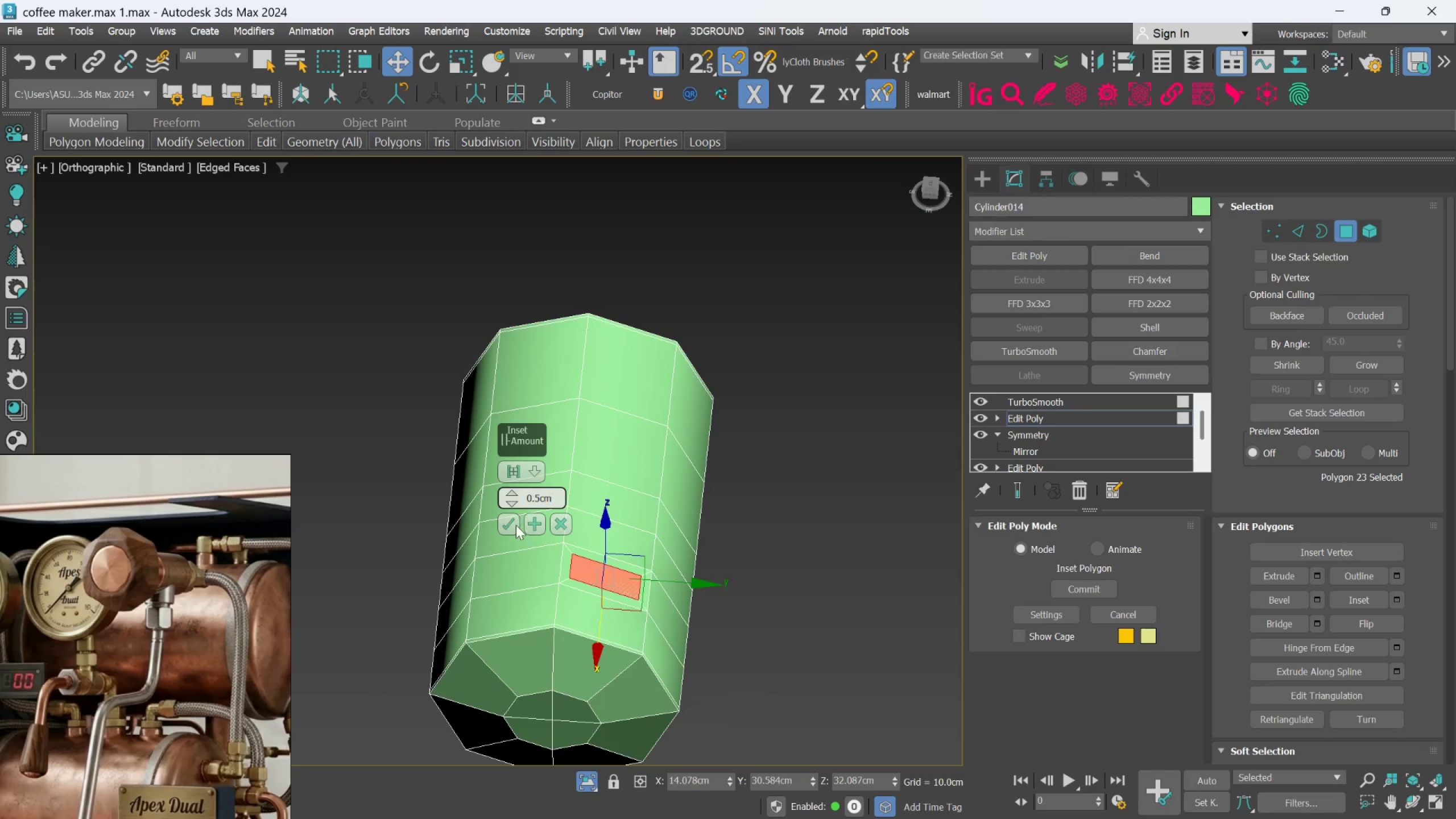 
left_click([514, 527])
 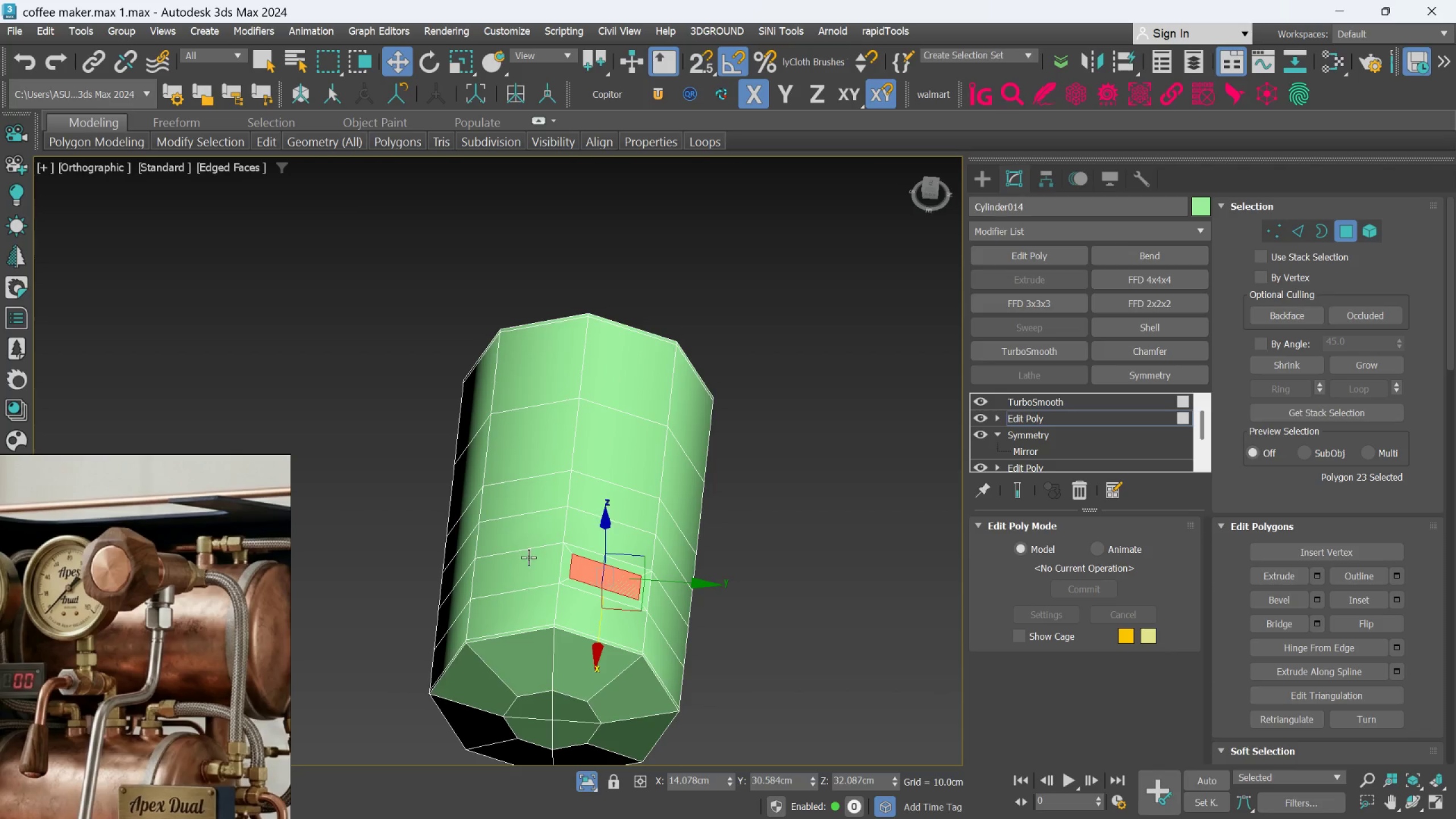 
left_click([527, 566])
 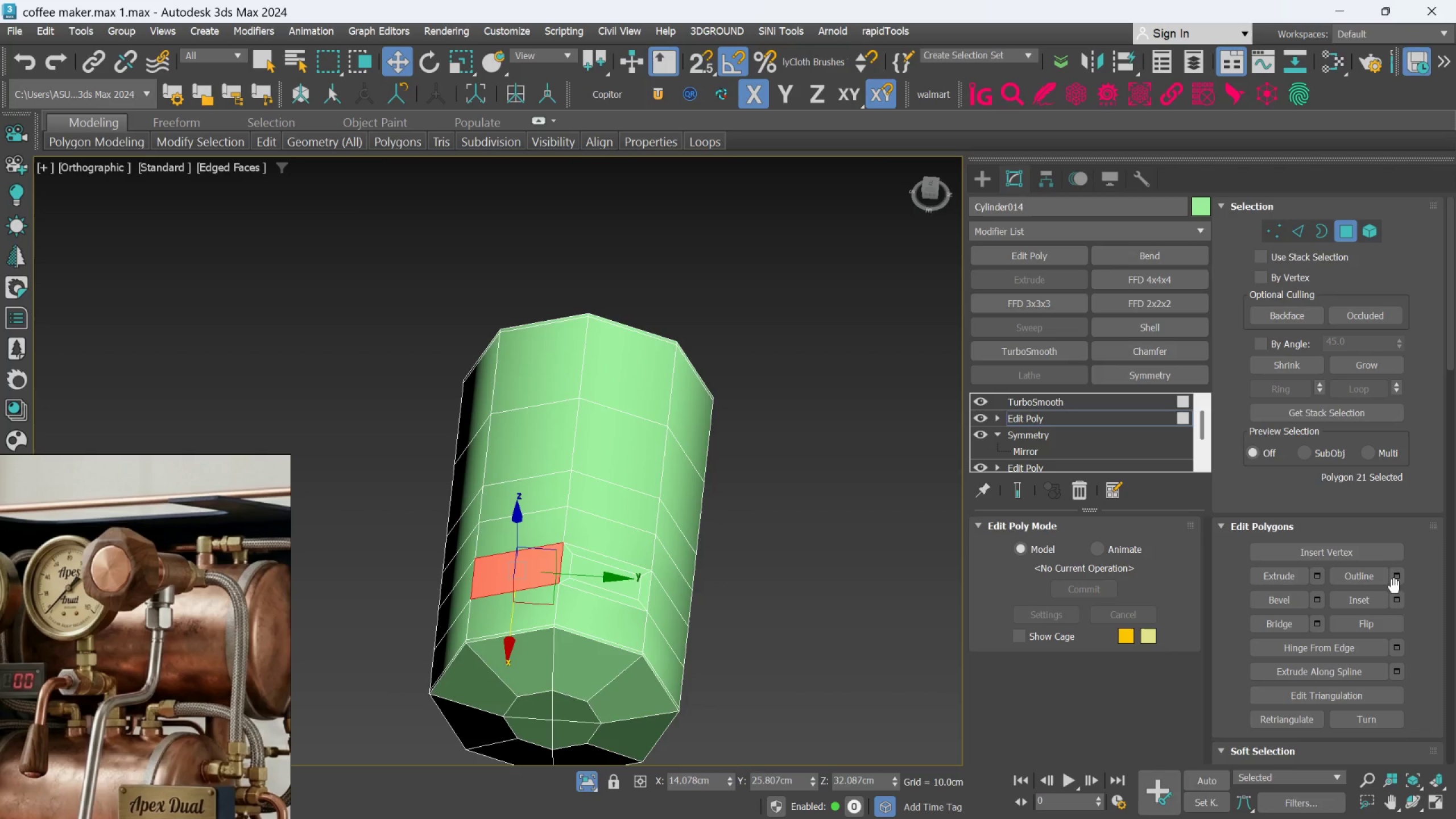 
left_click([1396, 599])
 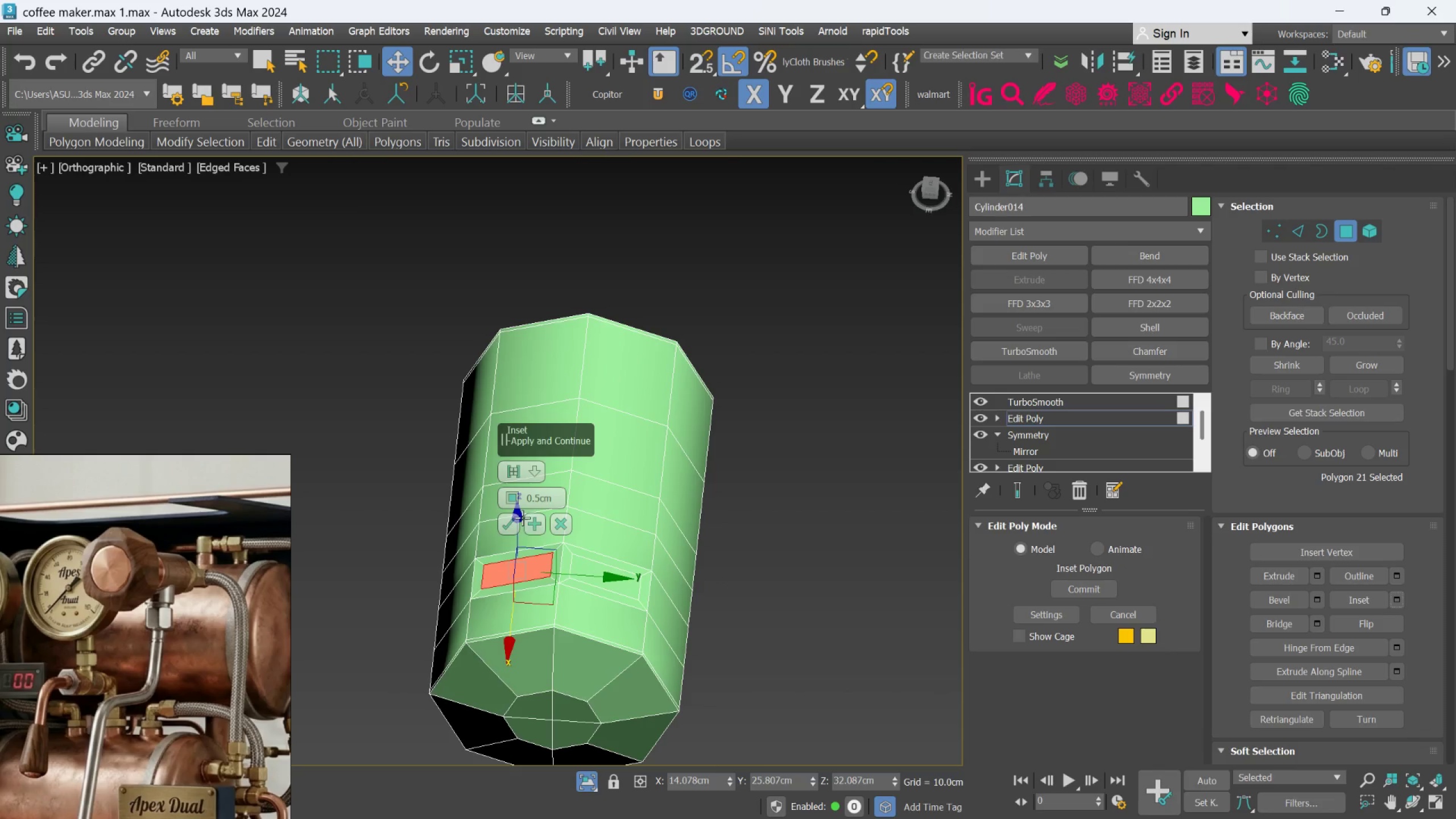 
left_click([508, 516])
 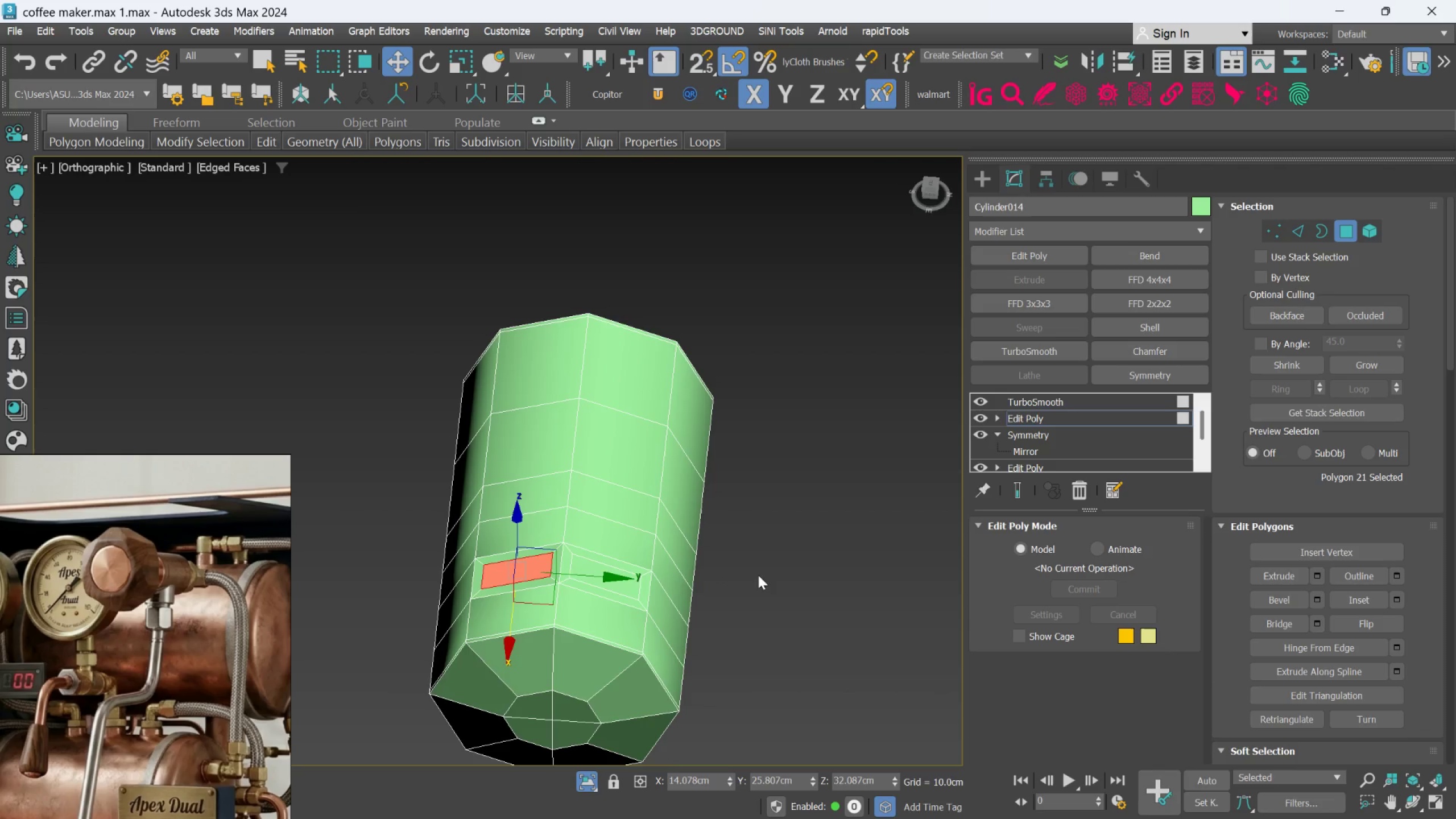 
left_click([761, 576])
 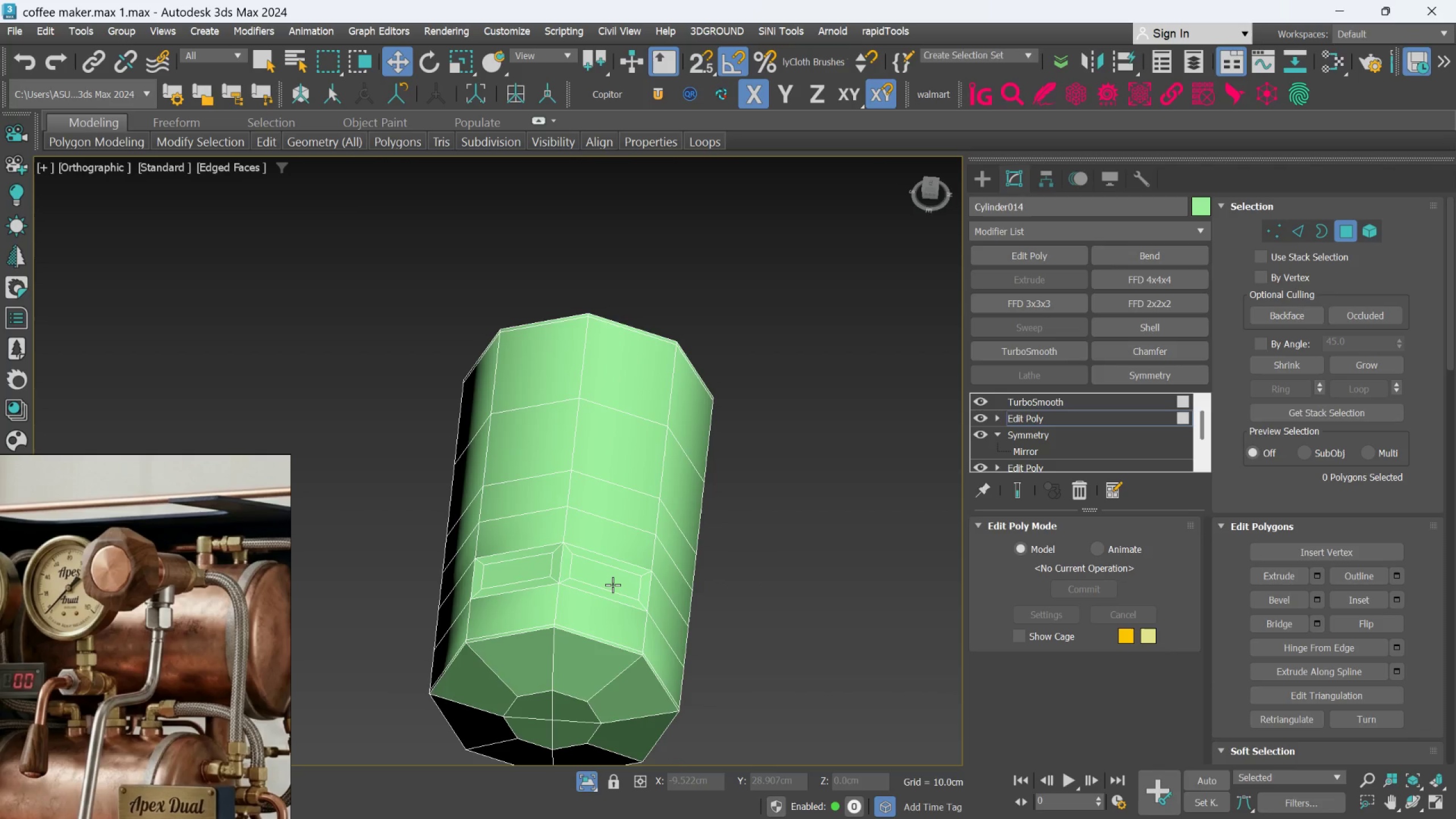 
left_click([613, 585])
 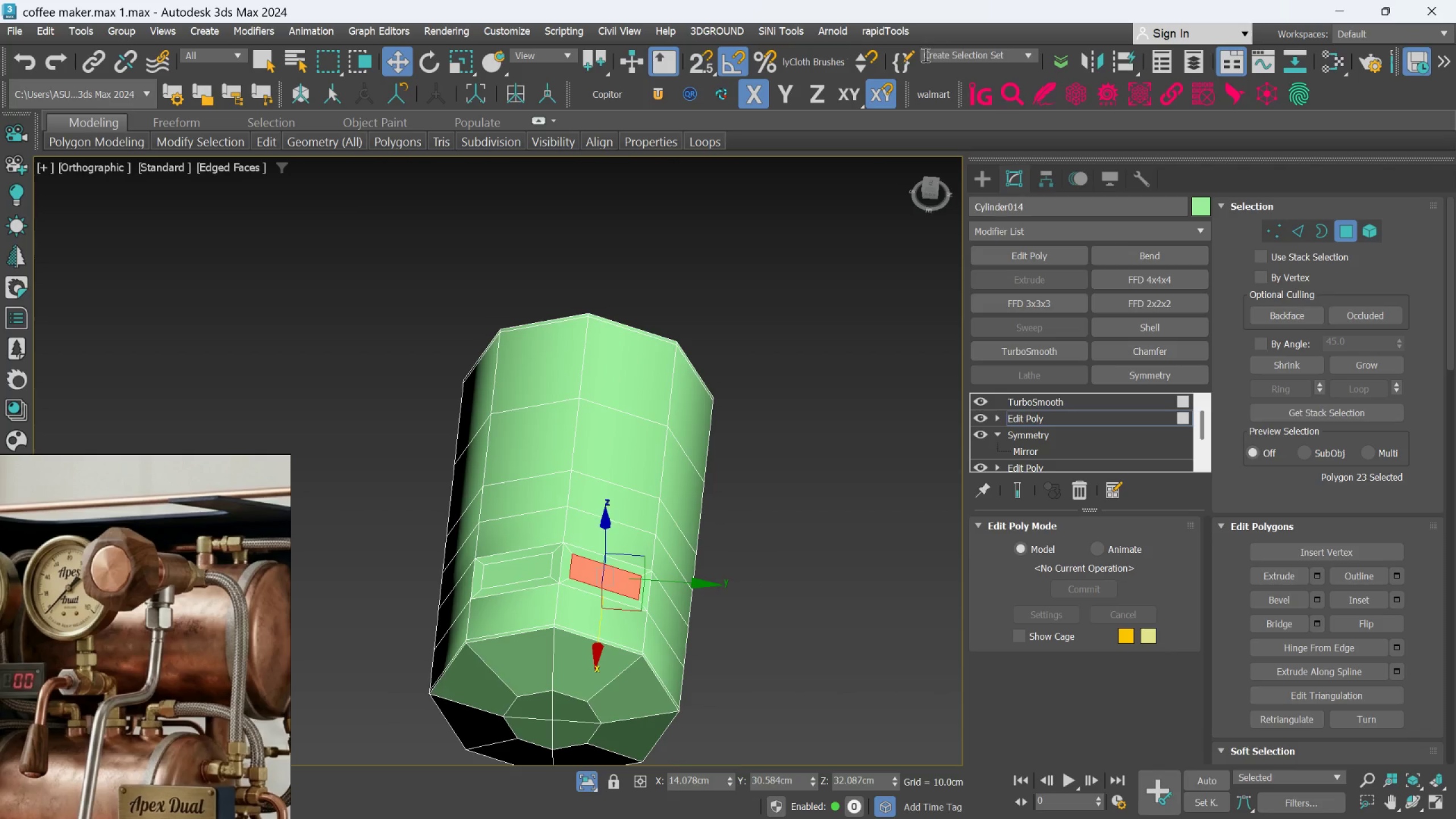 
left_click([892, 36])
 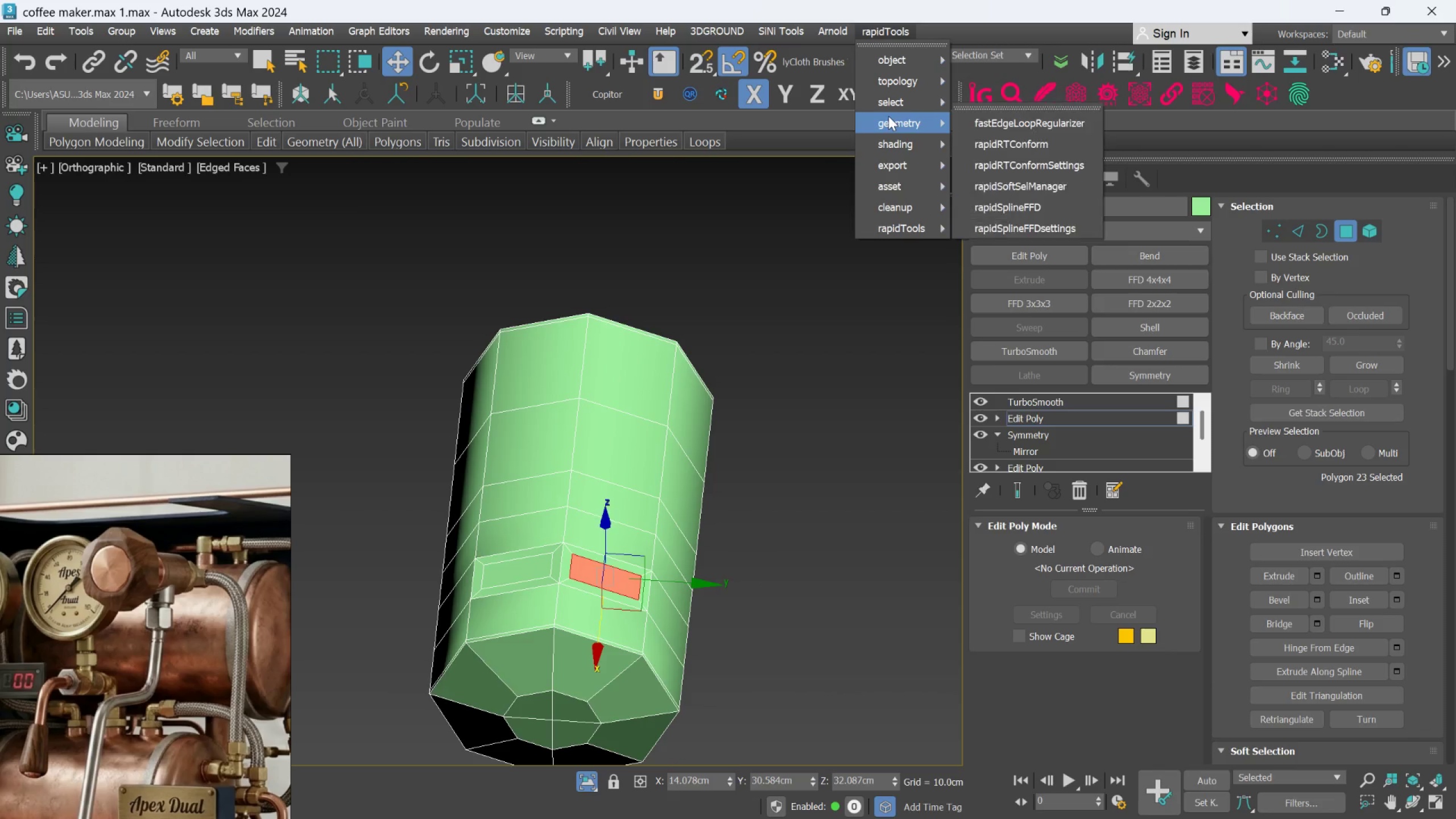 
left_click([977, 126])
 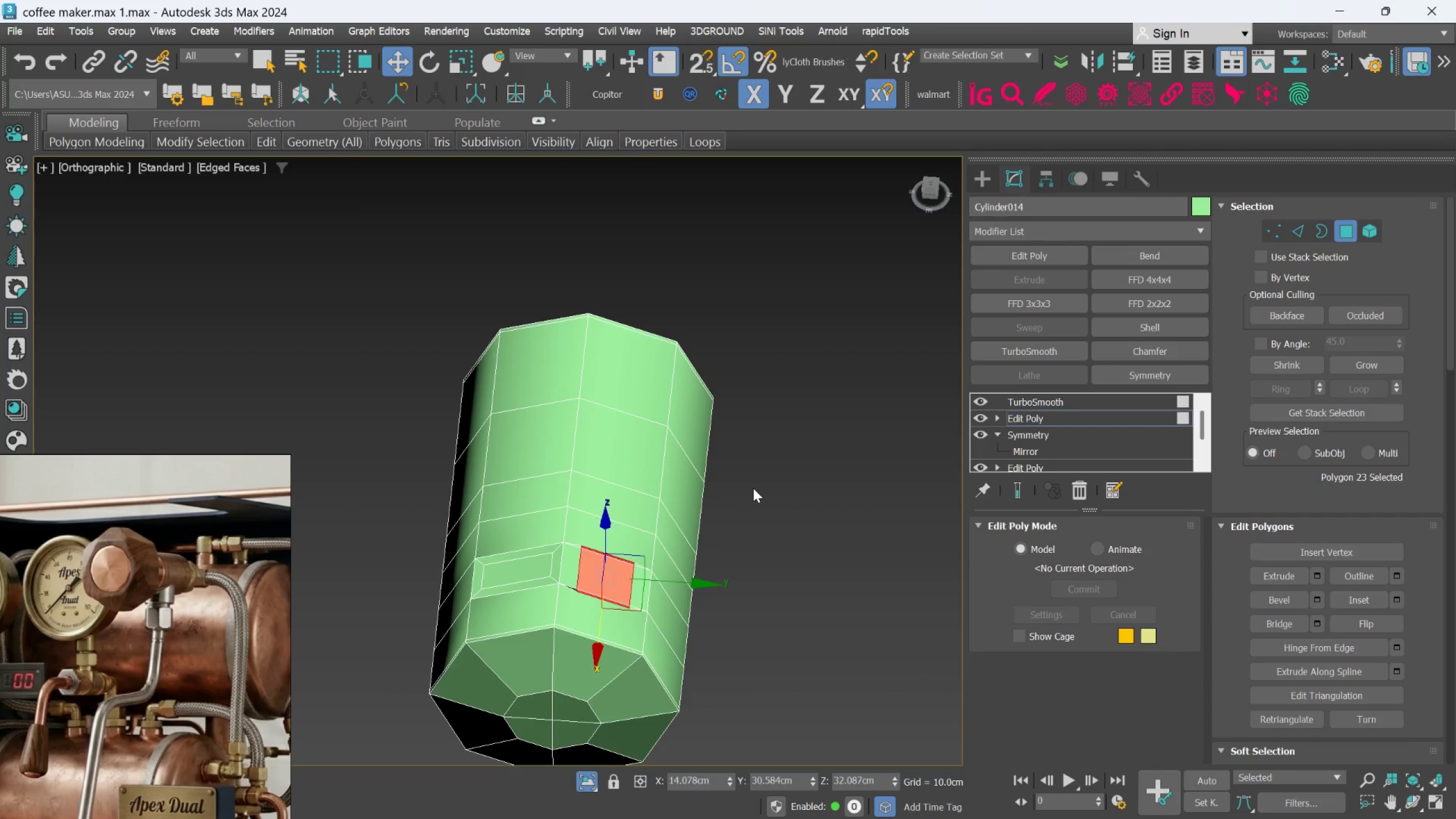 
key(R)
 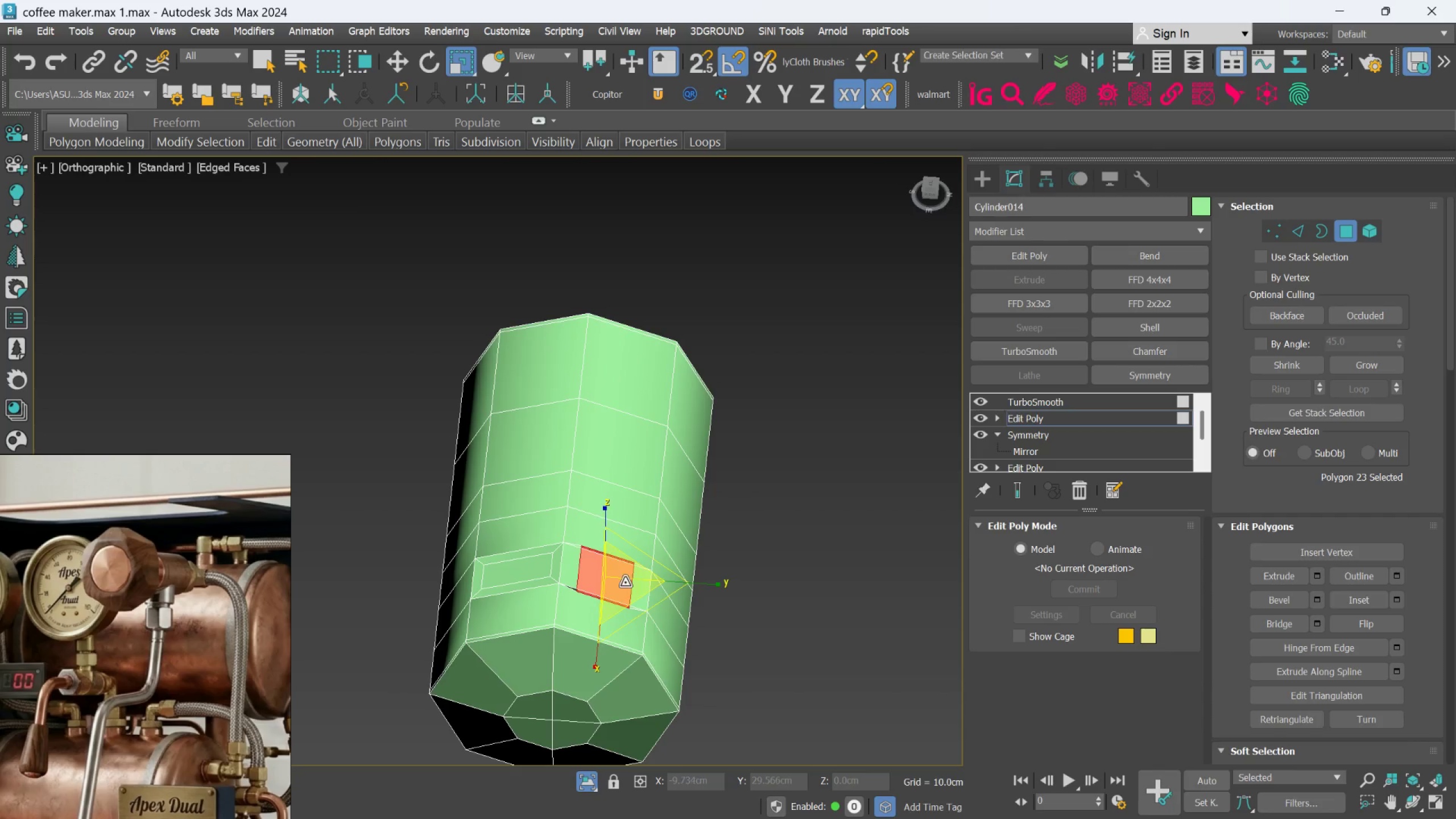 
left_click_drag(start_coordinate=[625, 582], to_coordinate=[635, 614])
 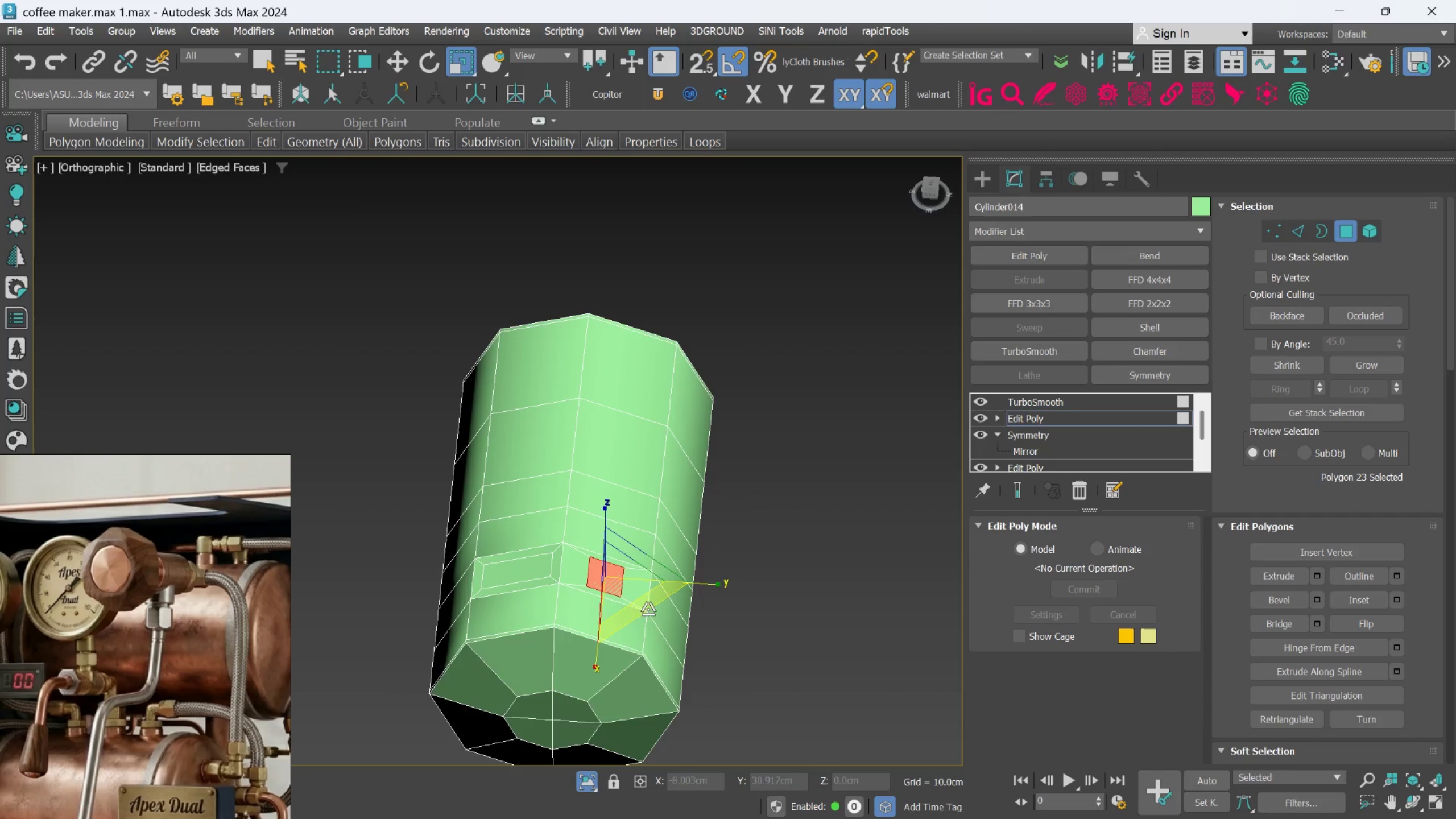 
key(Control+Z)
 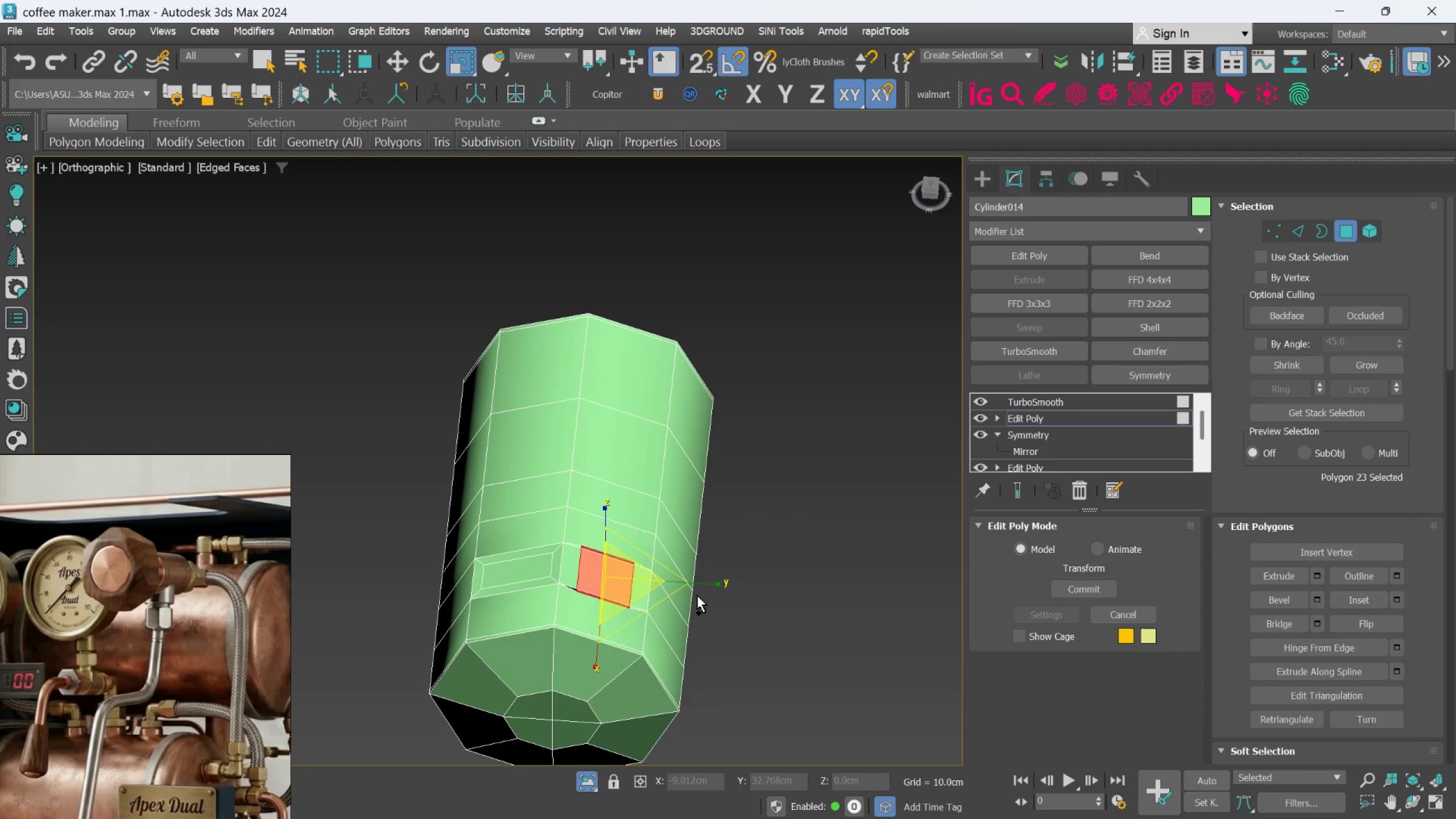 
key(Control+Z)
 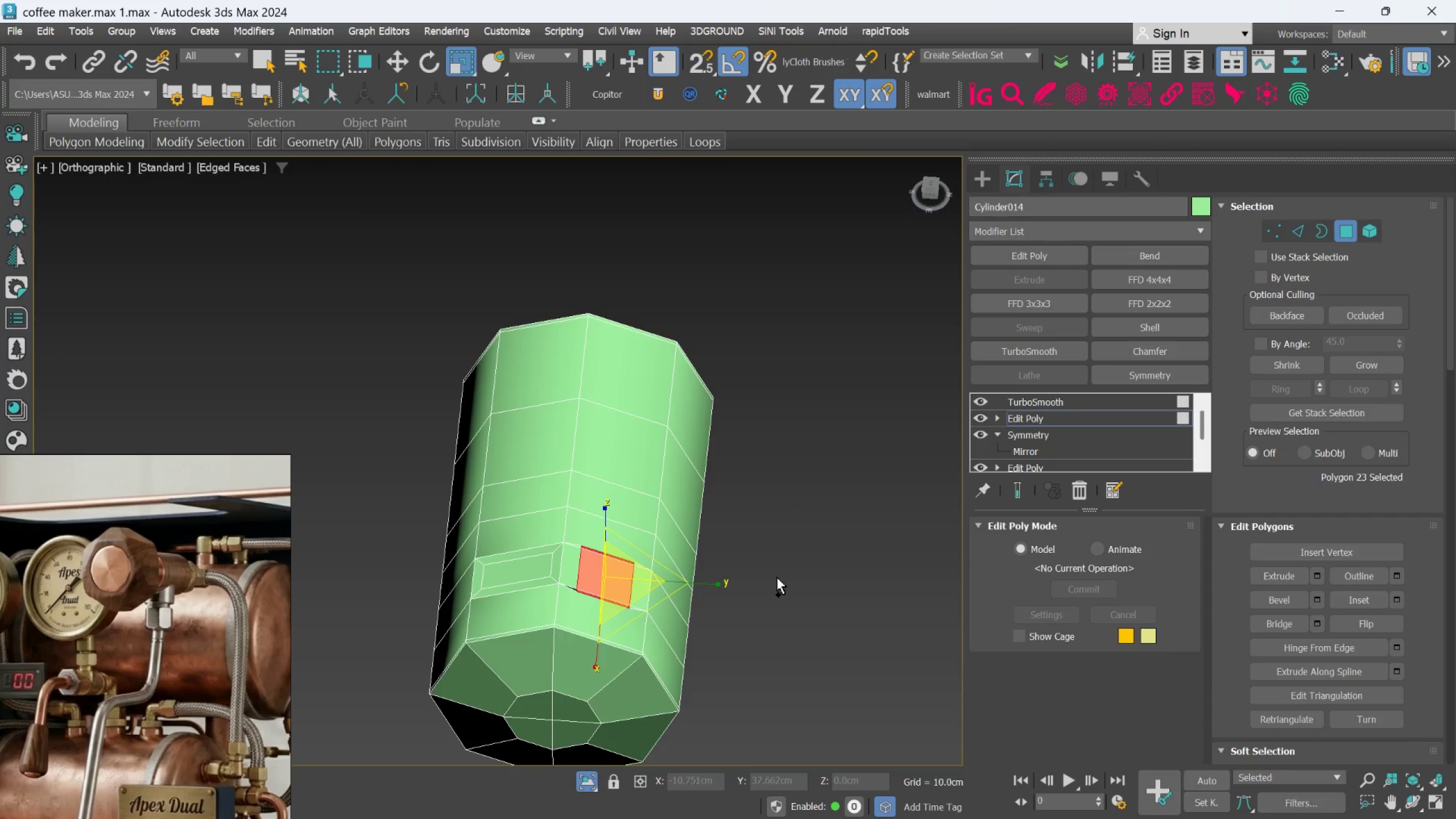 
key(Control+Z)
 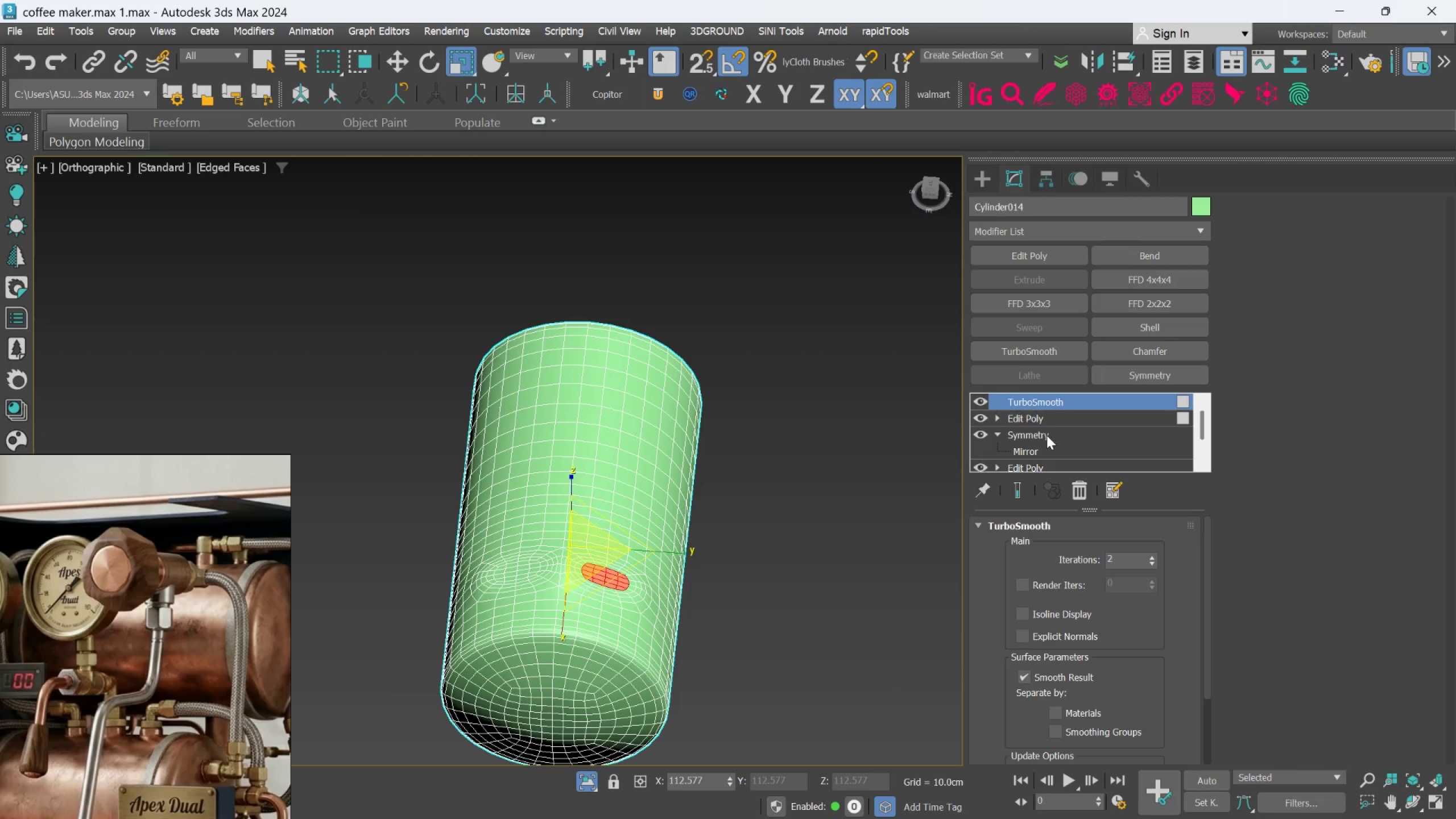 
left_click([1054, 421])
 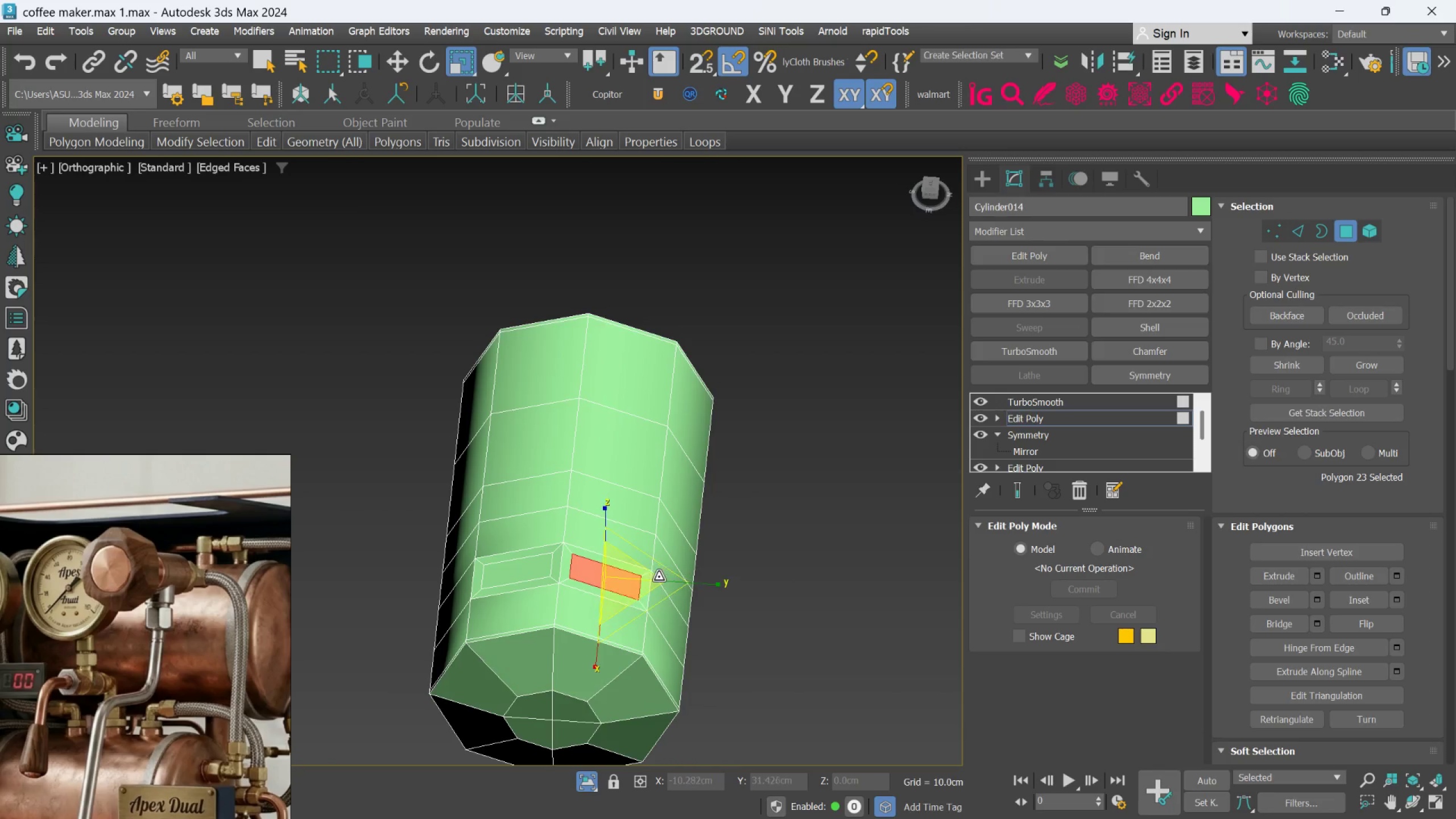 
hold_key(key=ControlLeft, duration=0.65)
left_click([524, 568])
 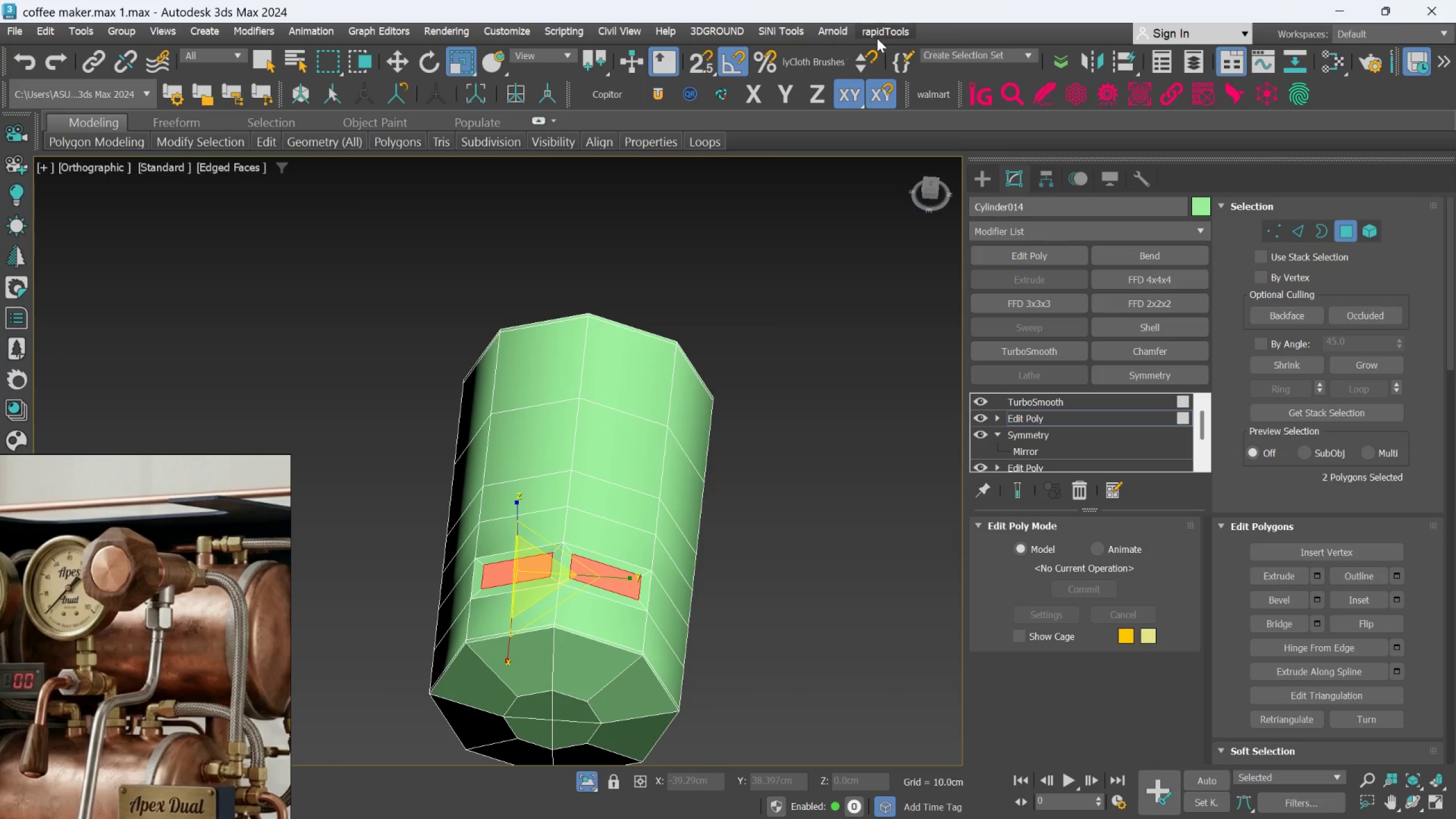 
left_click([878, 35])
 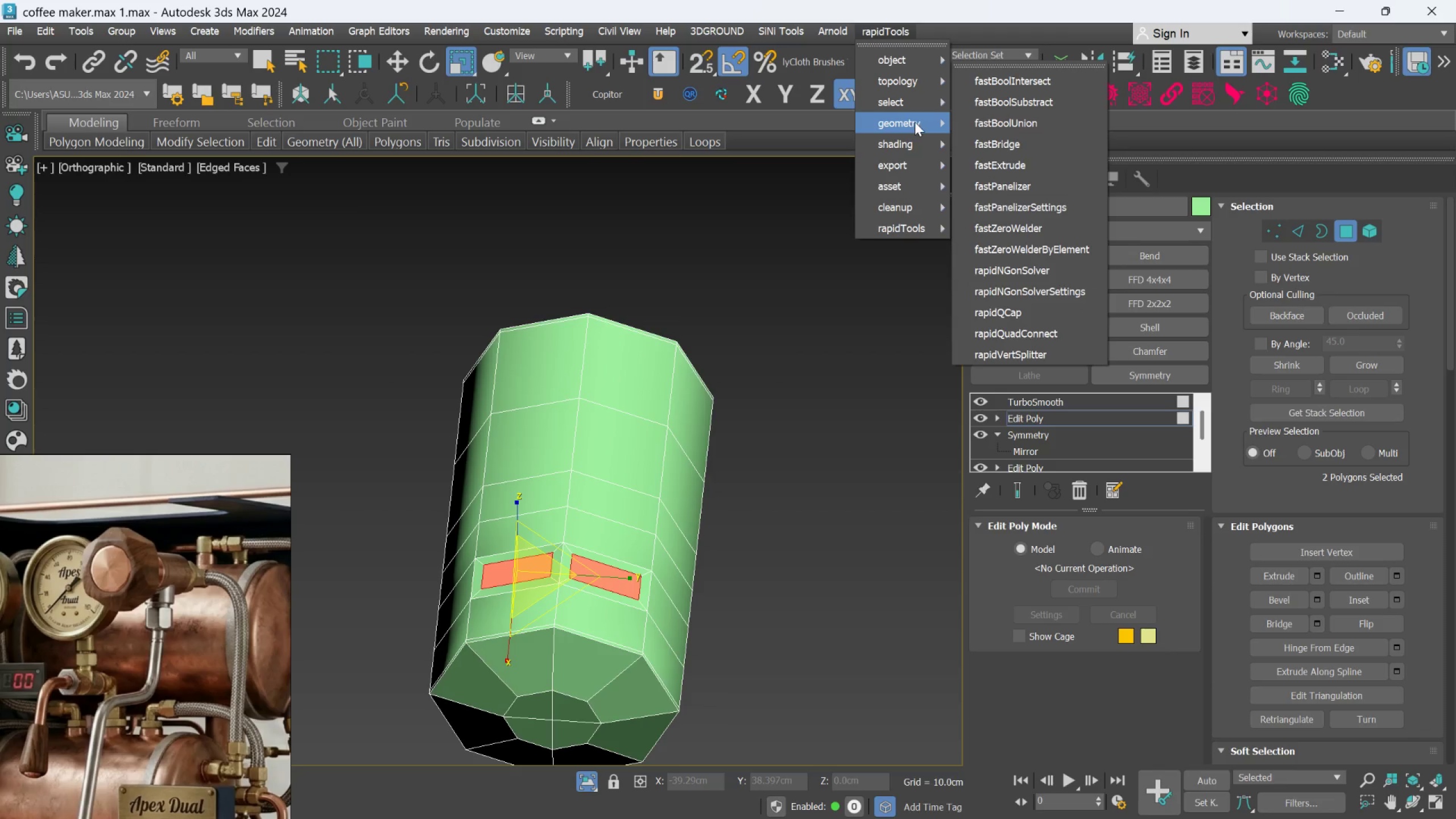 
left_click([988, 125])
 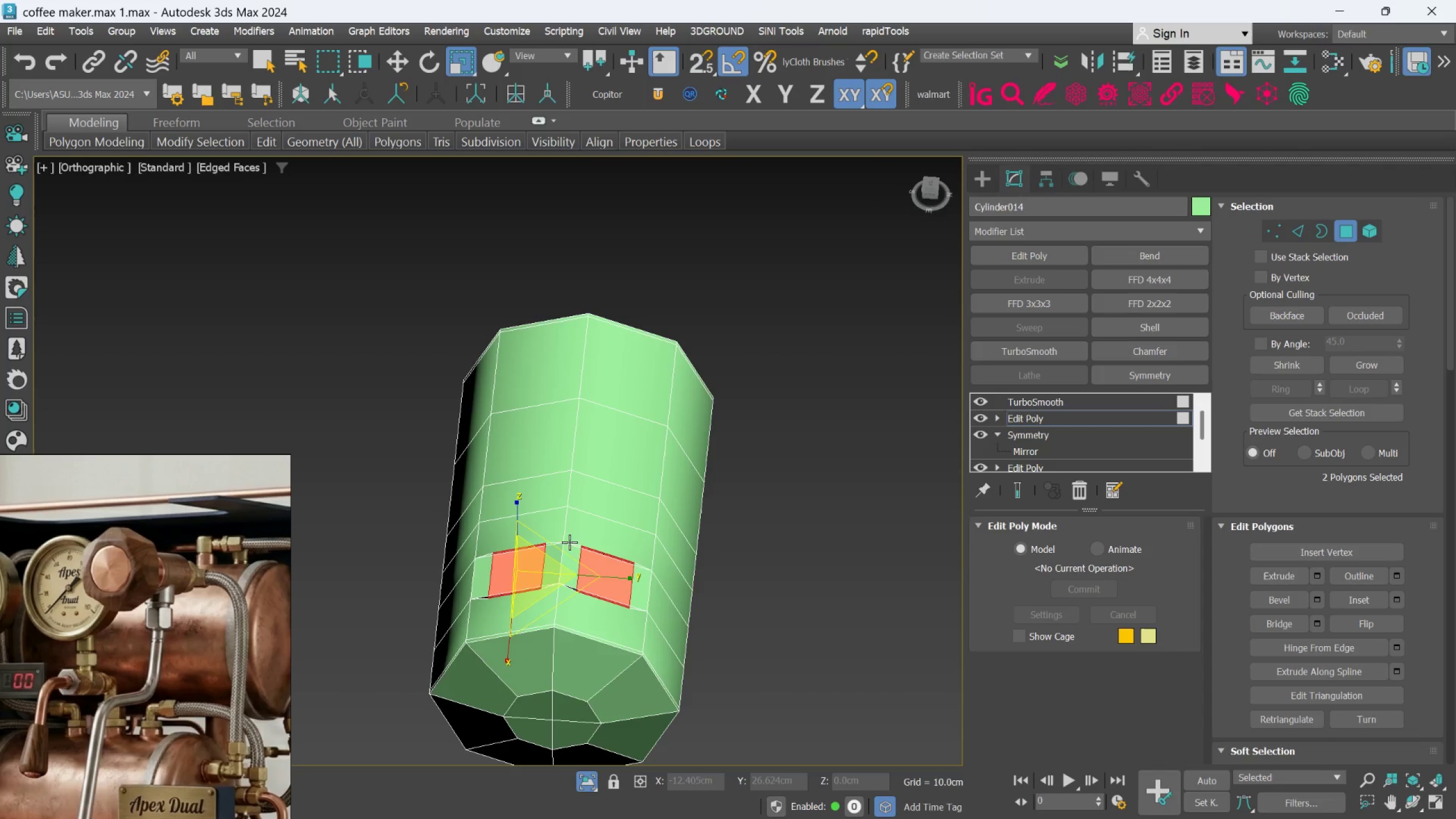 
left_click_drag(start_coordinate=[535, 572], to_coordinate=[552, 648])
 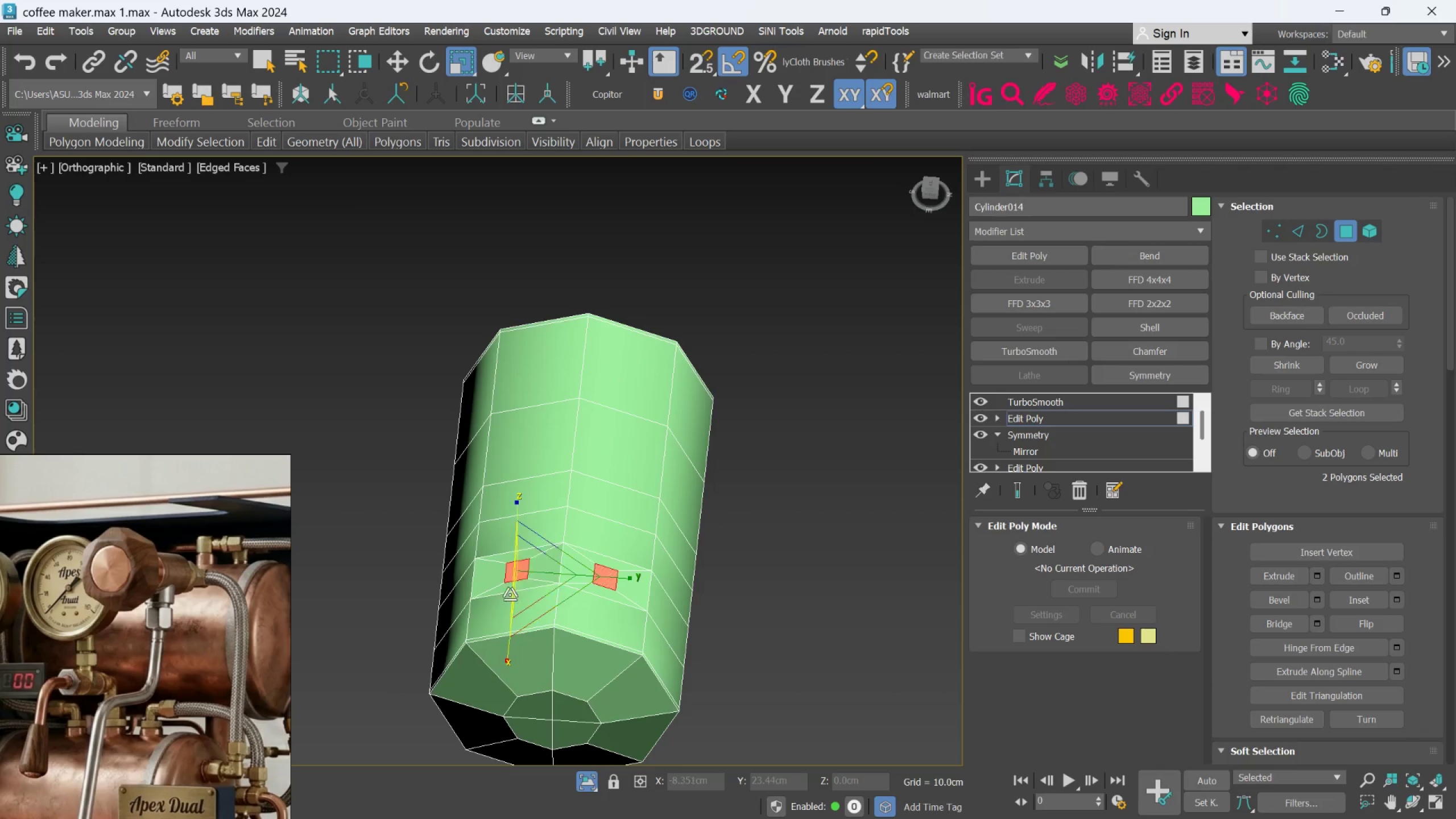 
left_click_drag(start_coordinate=[531, 576], to_coordinate=[535, 584])
 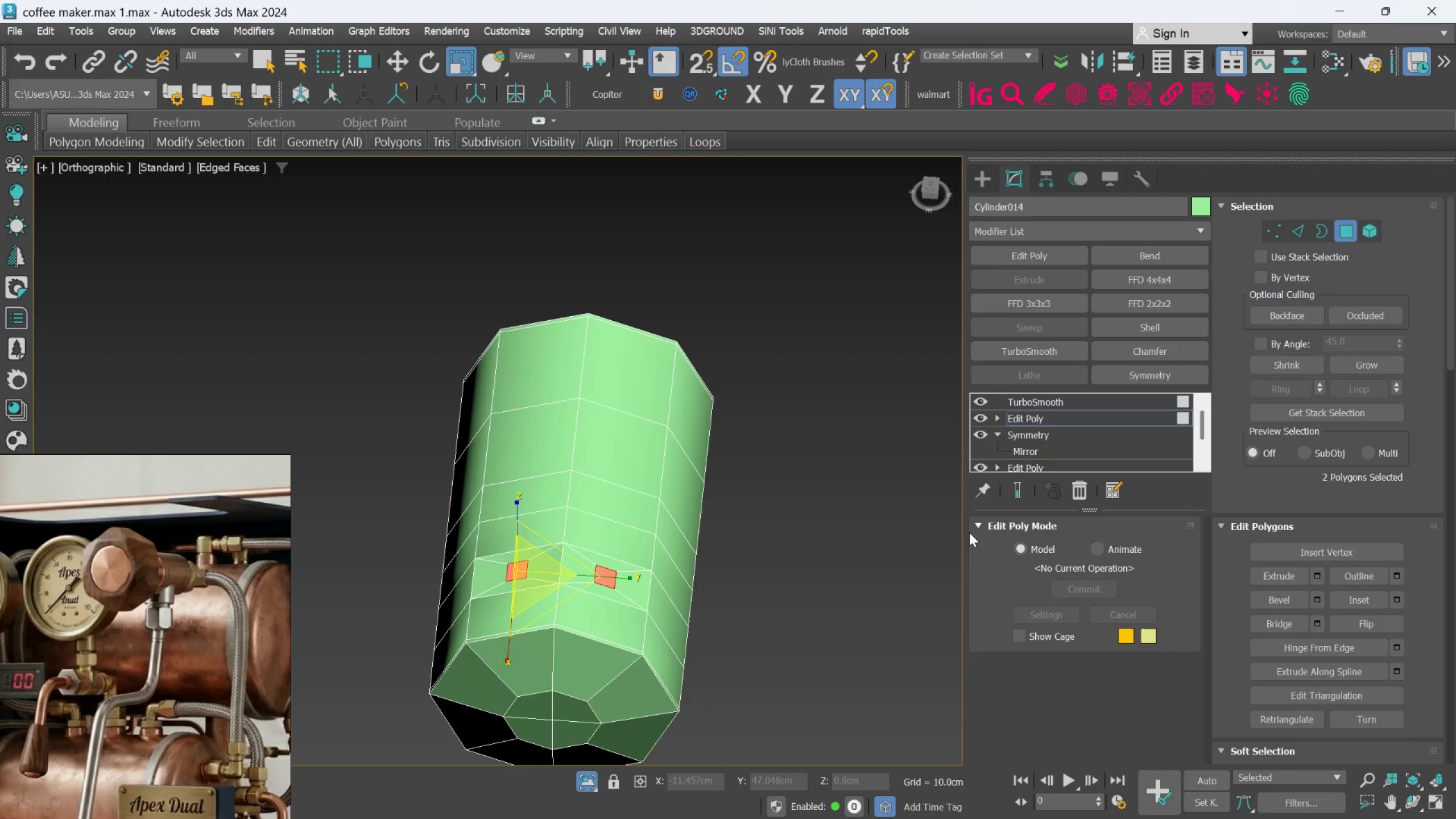 
key(Delete)
 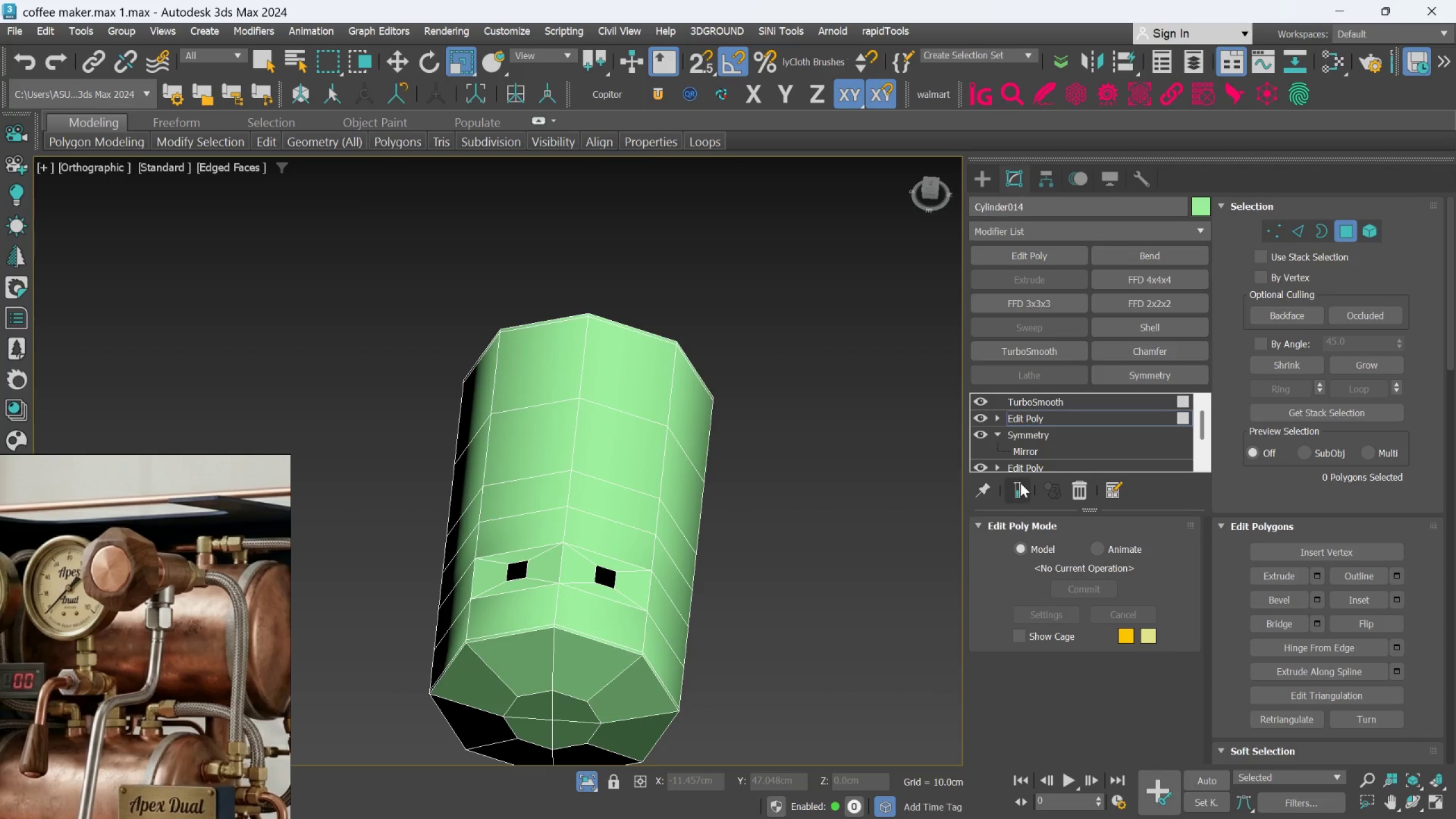 
left_click([1020, 483])
 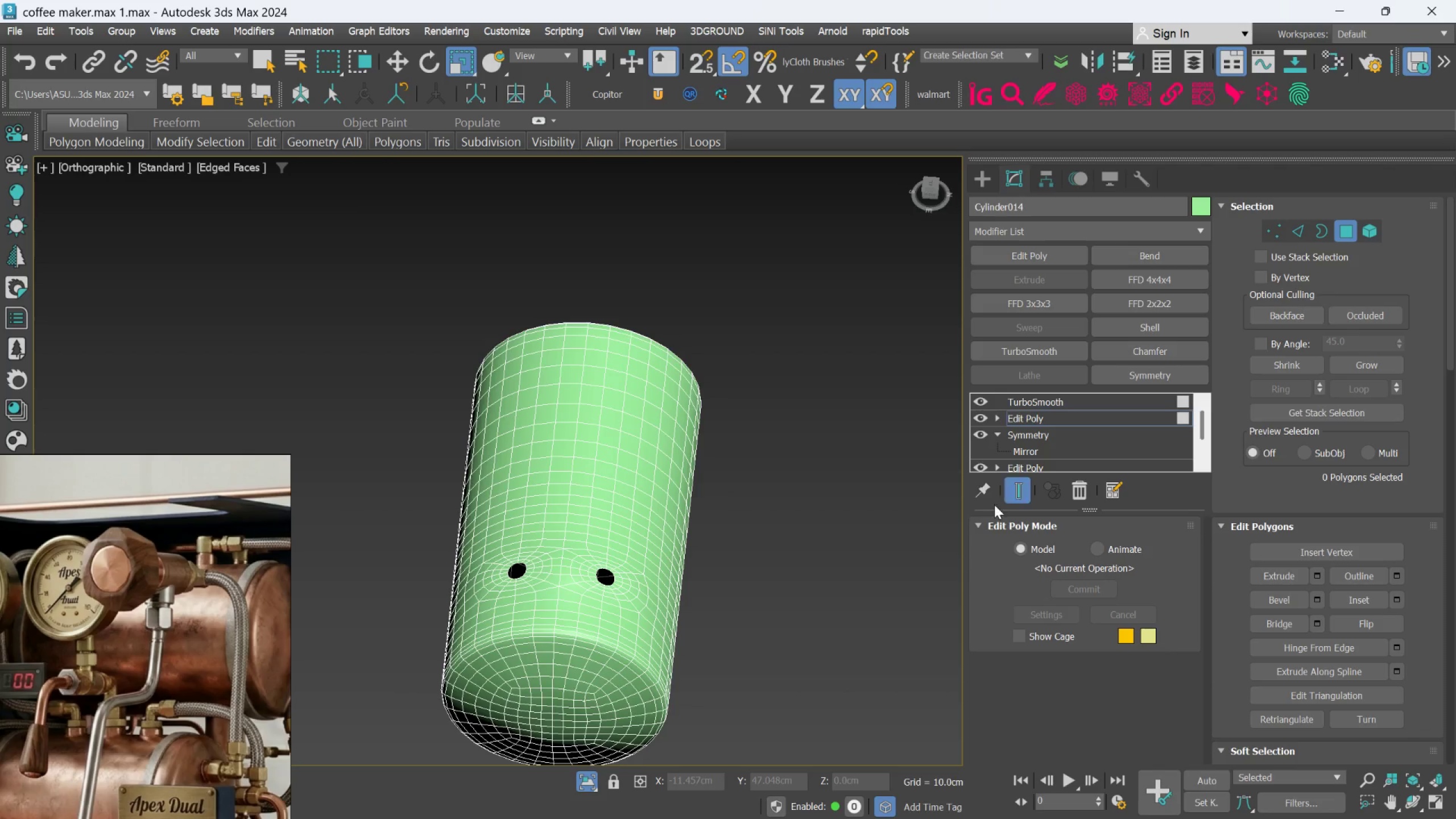 
scroll: coordinate [596, 590], scroll_direction: up, amount: 4.0
 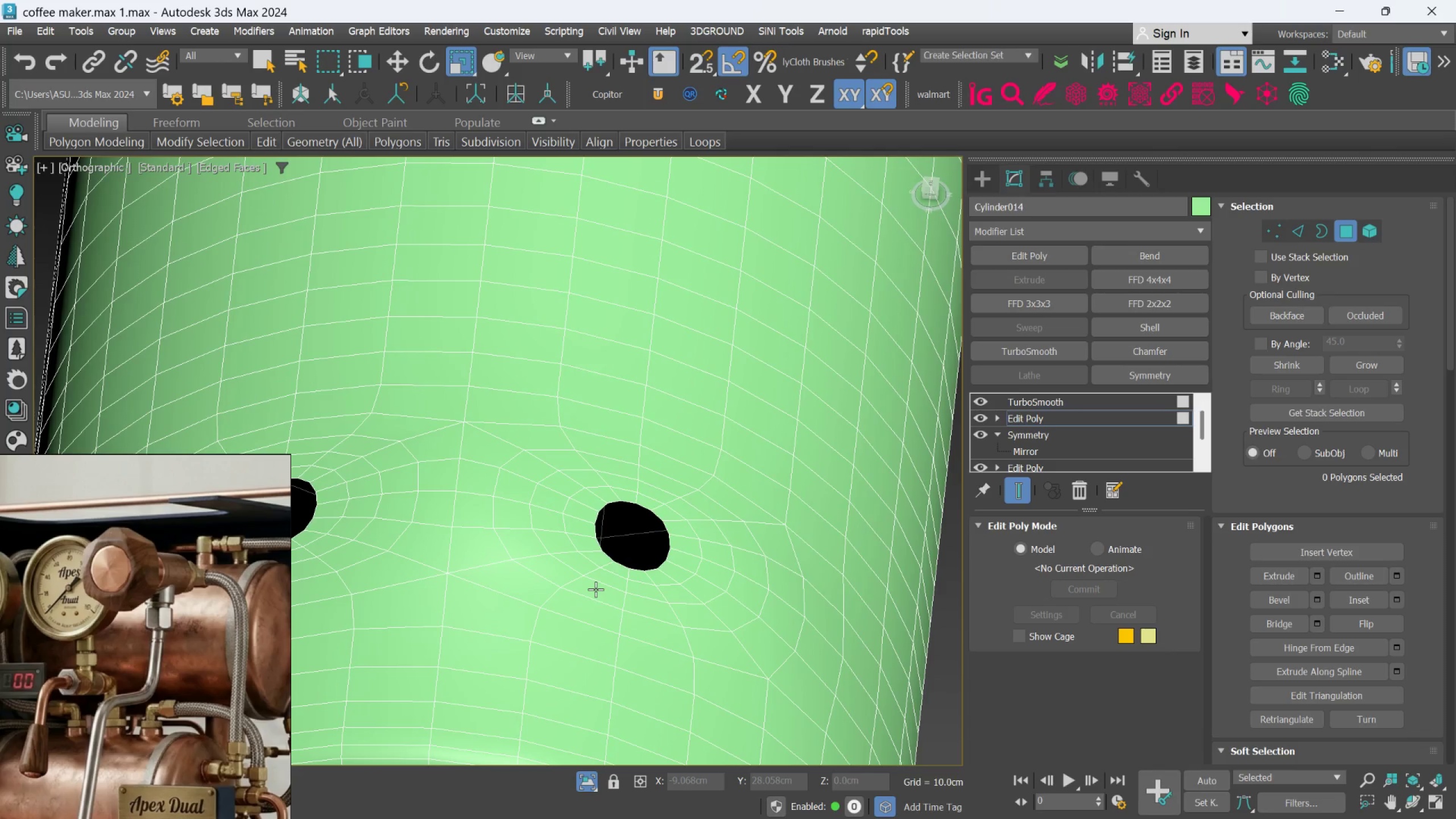 
scroll: coordinate [657, 580], scroll_direction: down, amount: 4.0
 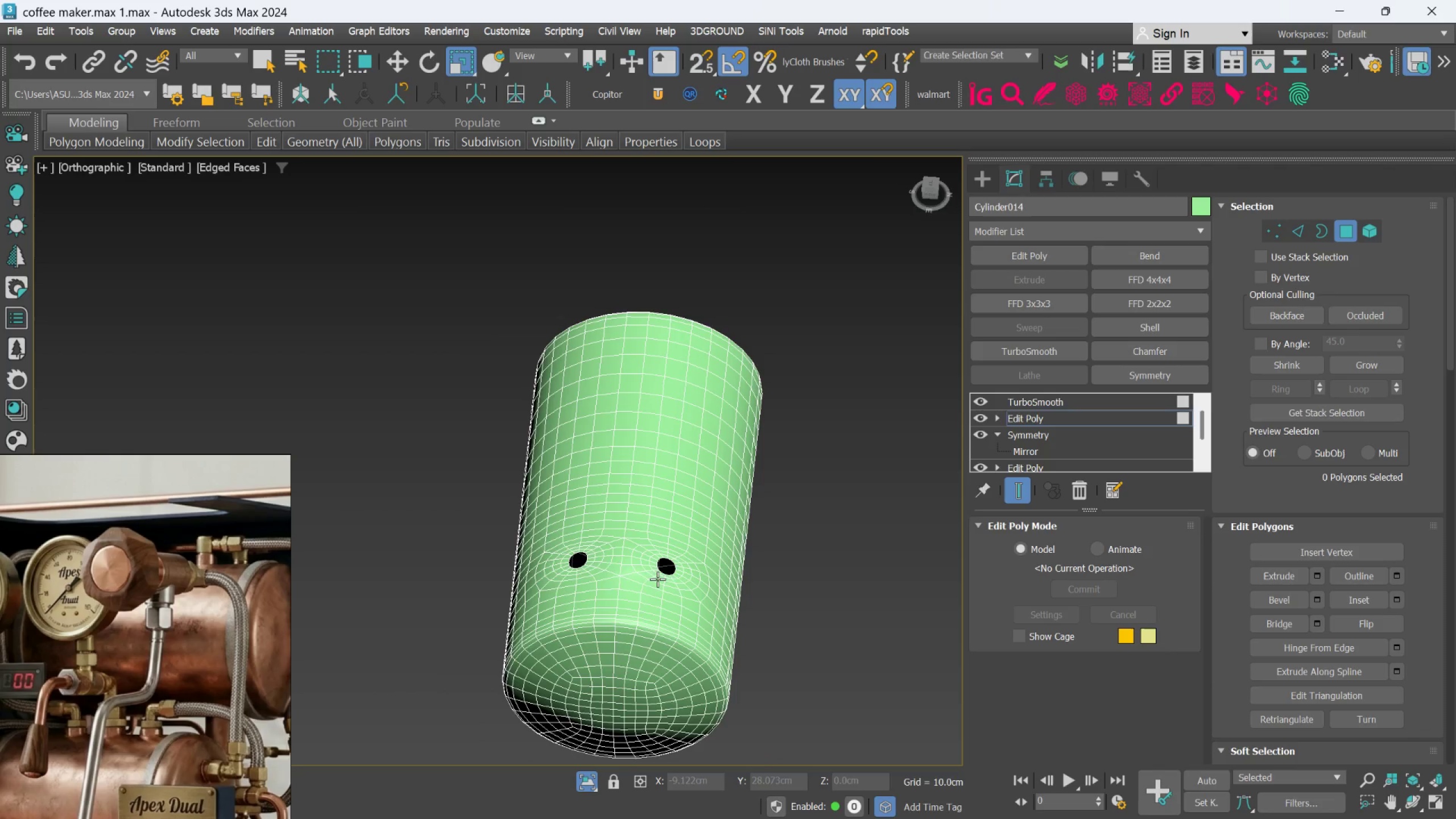 
hold_key(key=AltLeft, duration=0.91)
 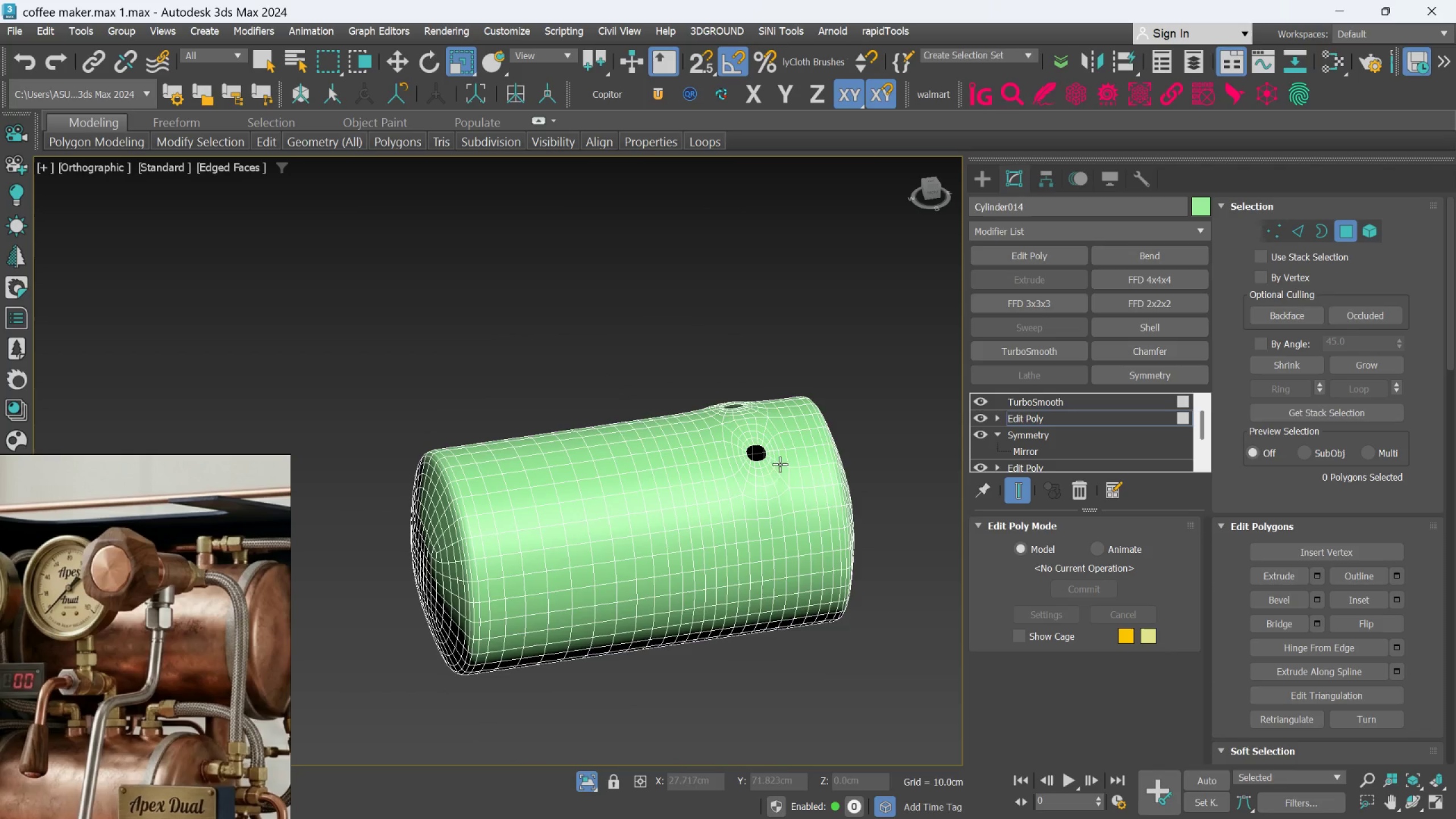 
hold_key(key=AltLeft, duration=1.08)
 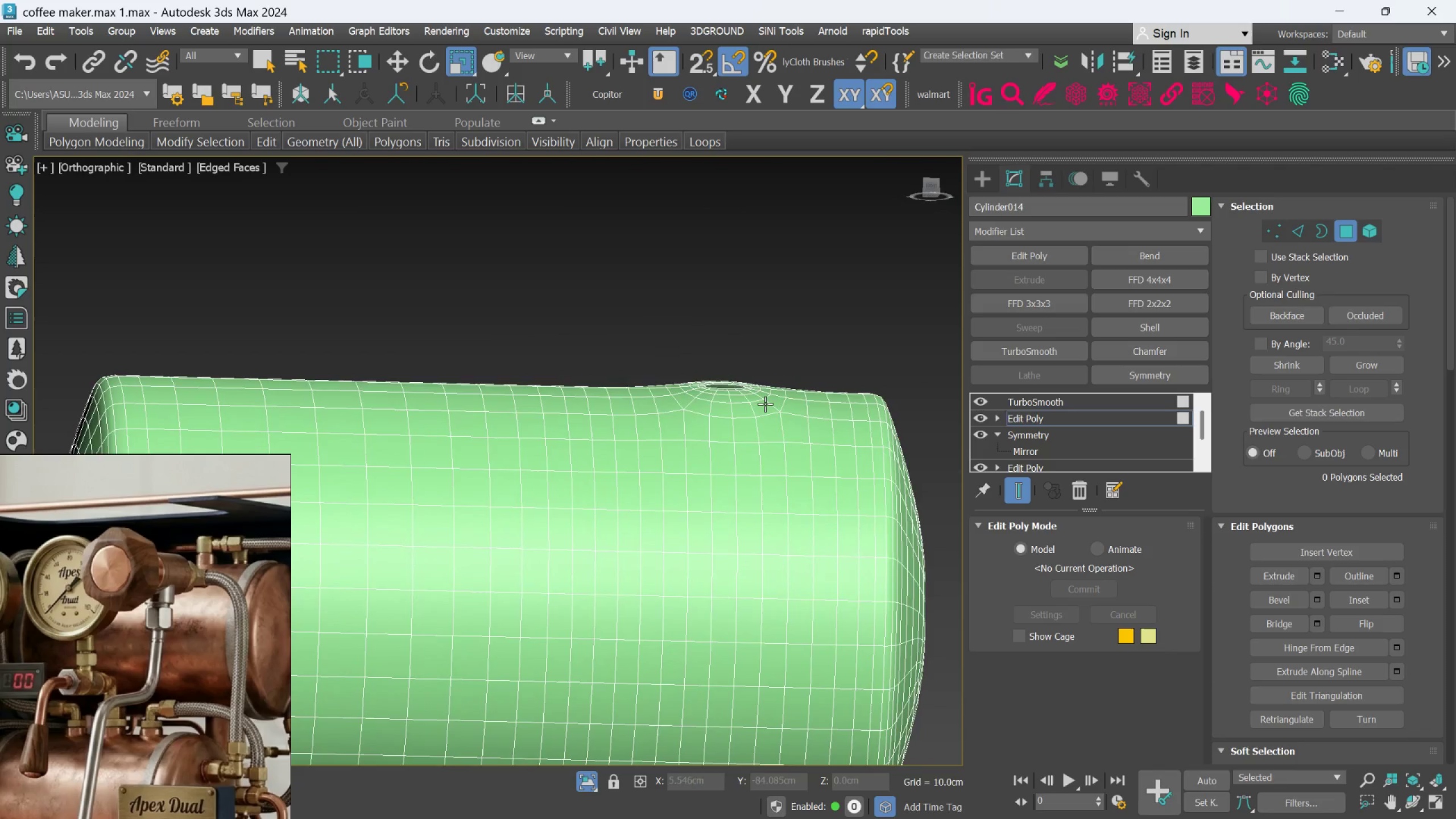 
scroll: coordinate [779, 461], scroll_direction: up, amount: 2.0
 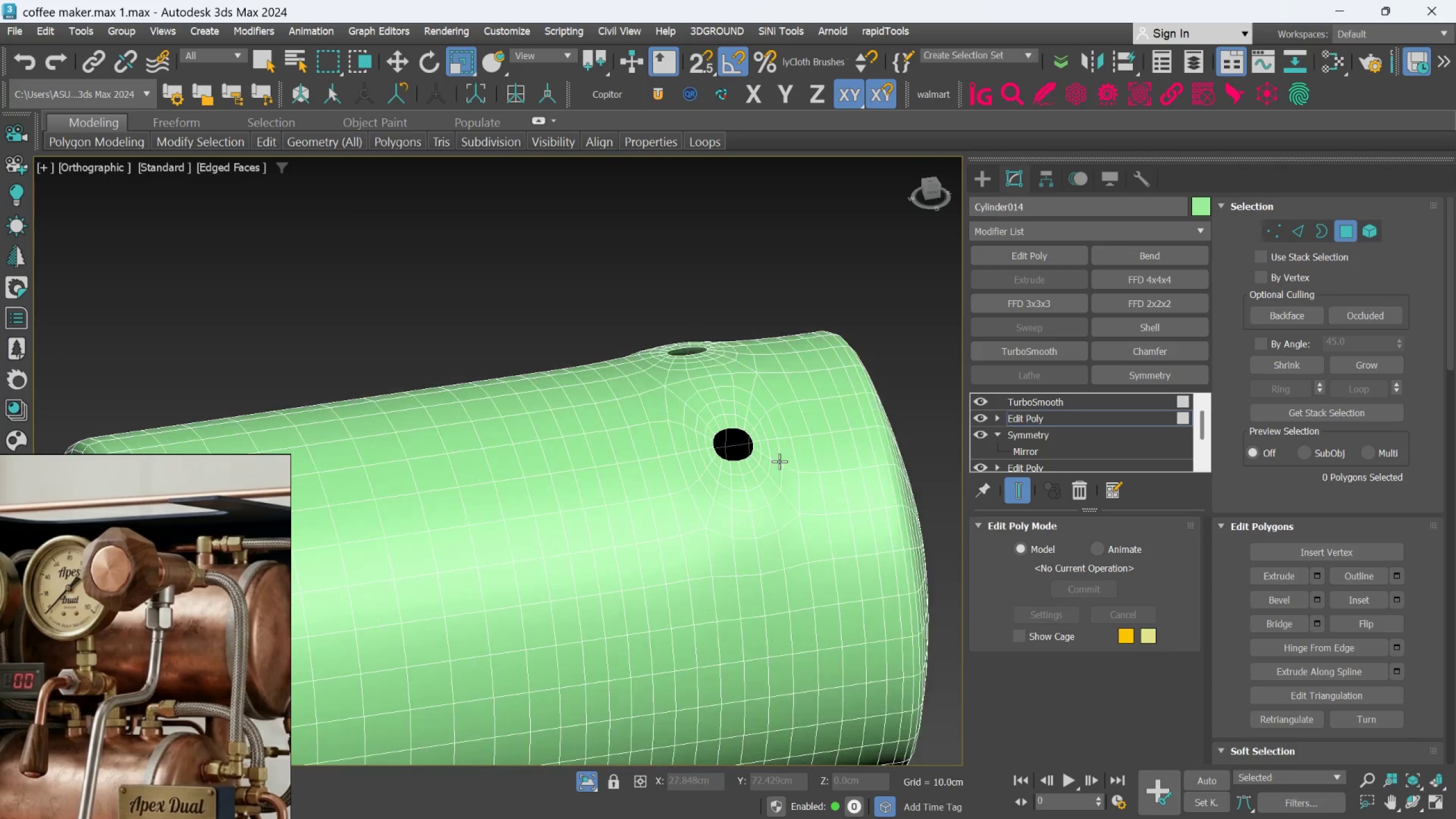 
hold_key(key=AltLeft, duration=0.79)
 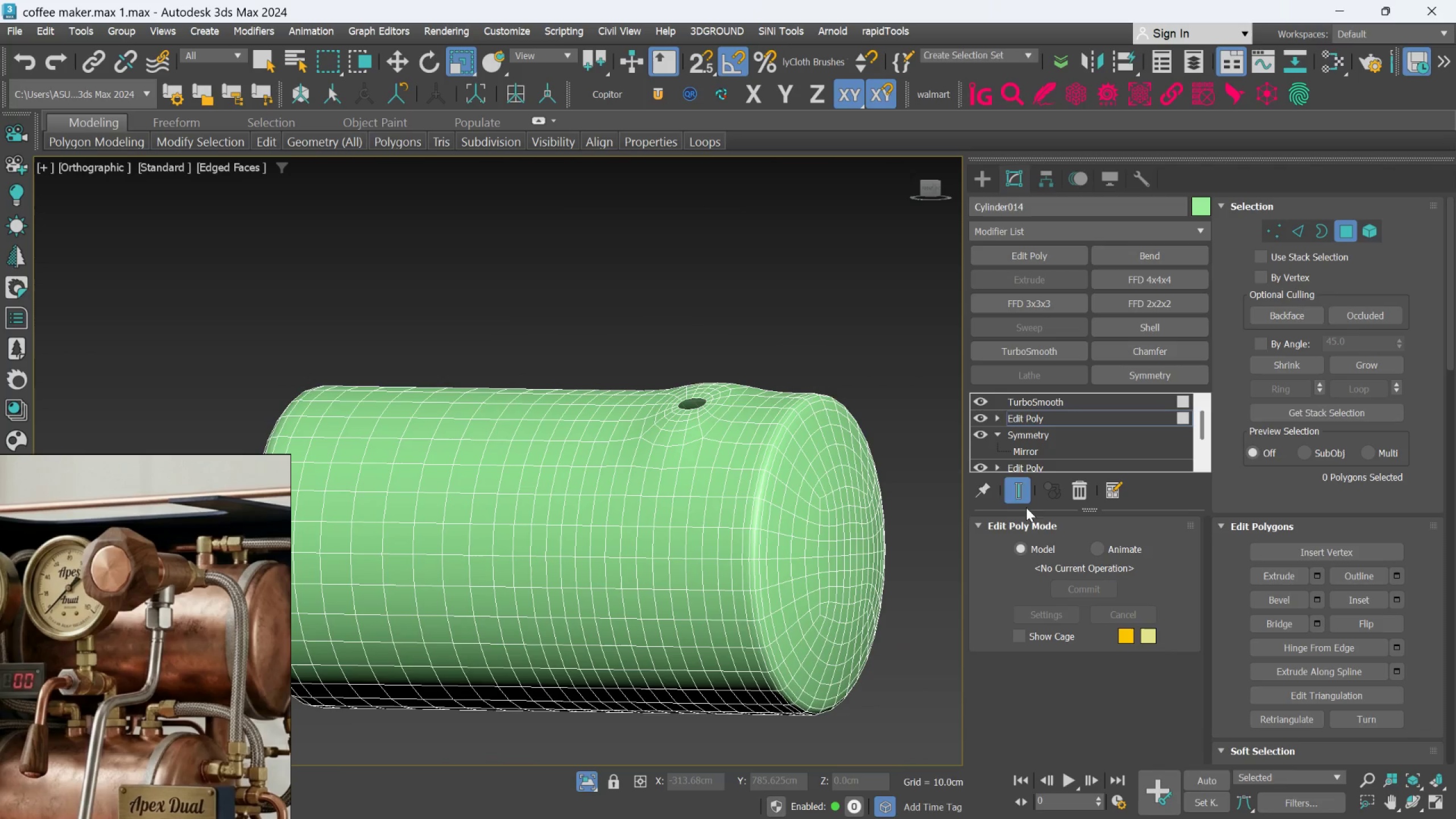 
scroll: coordinate [765, 404], scroll_direction: down, amount: 1.0
 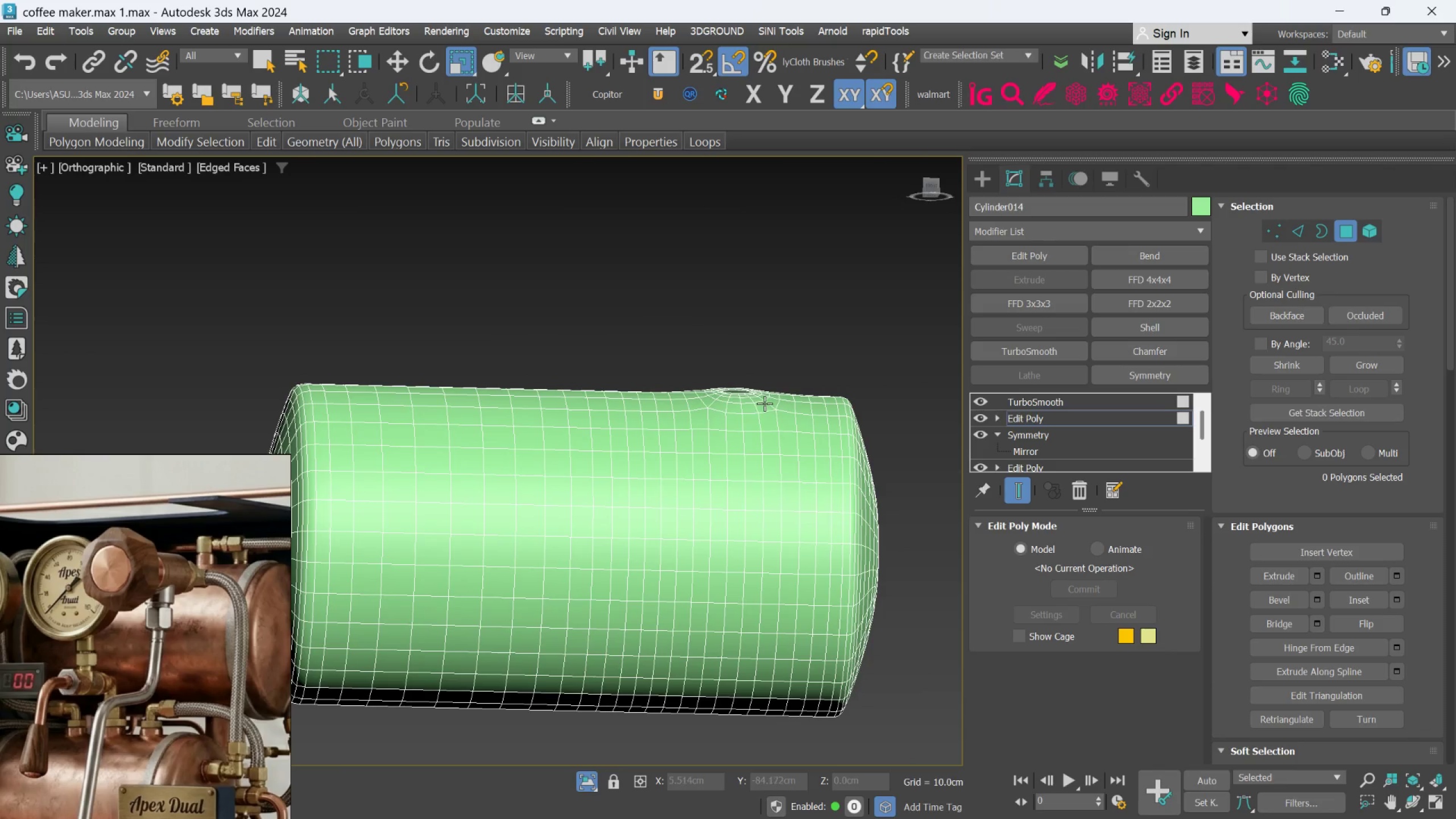 
left_click([1027, 502])
 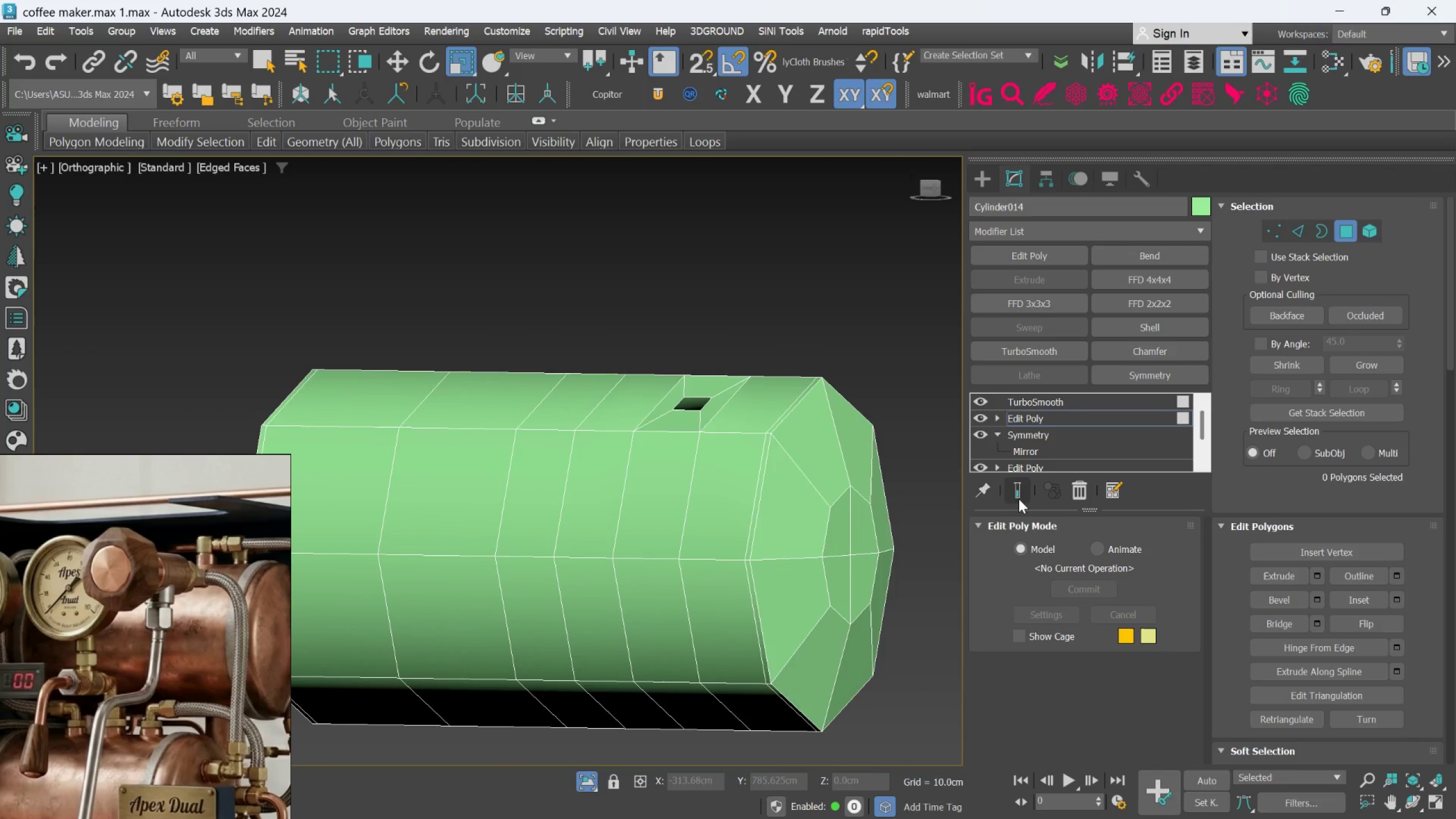 
hold_key(key=AltLeft, duration=0.58)
 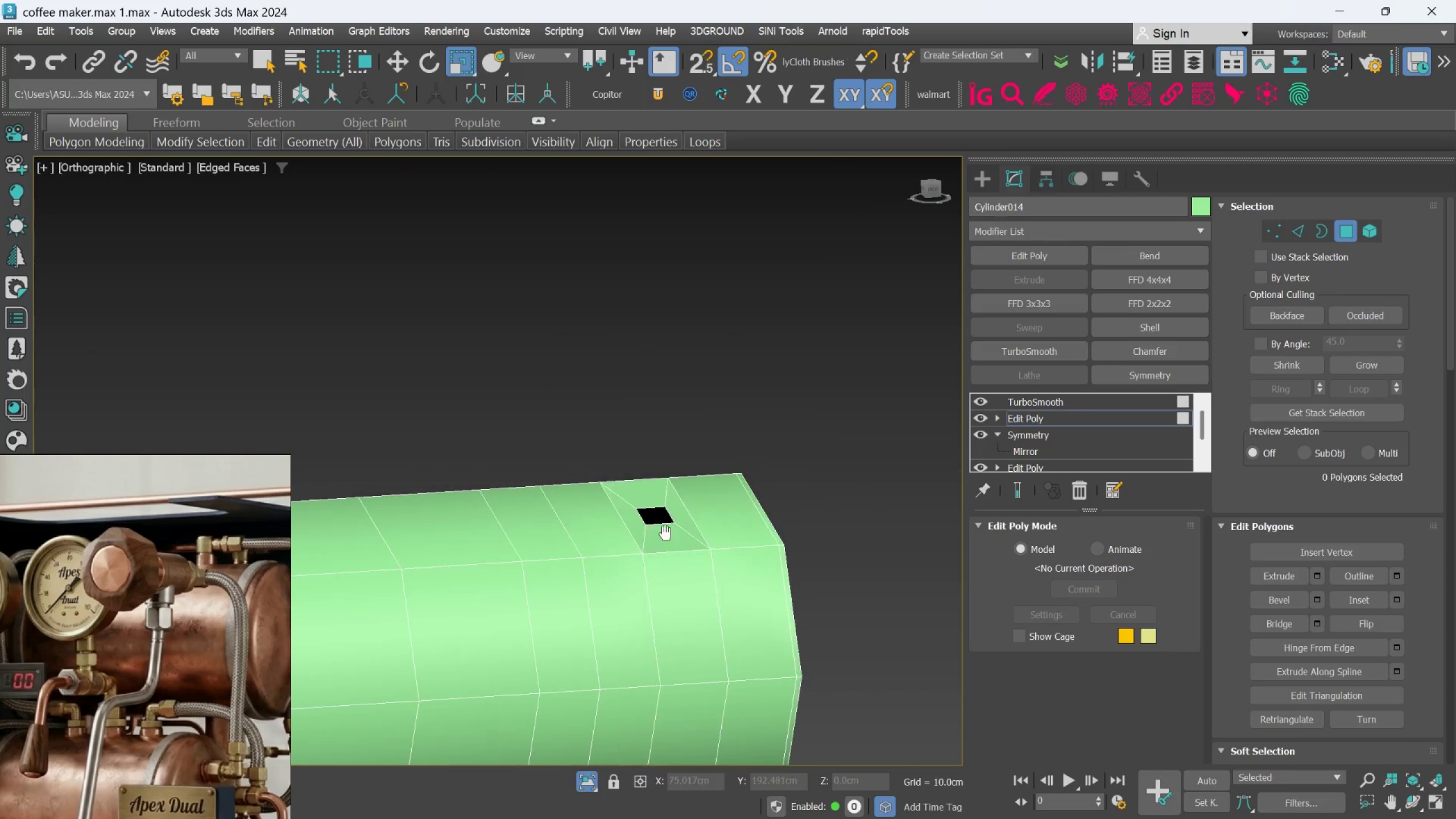 
scroll: coordinate [666, 534], scroll_direction: up, amount: 2.0
 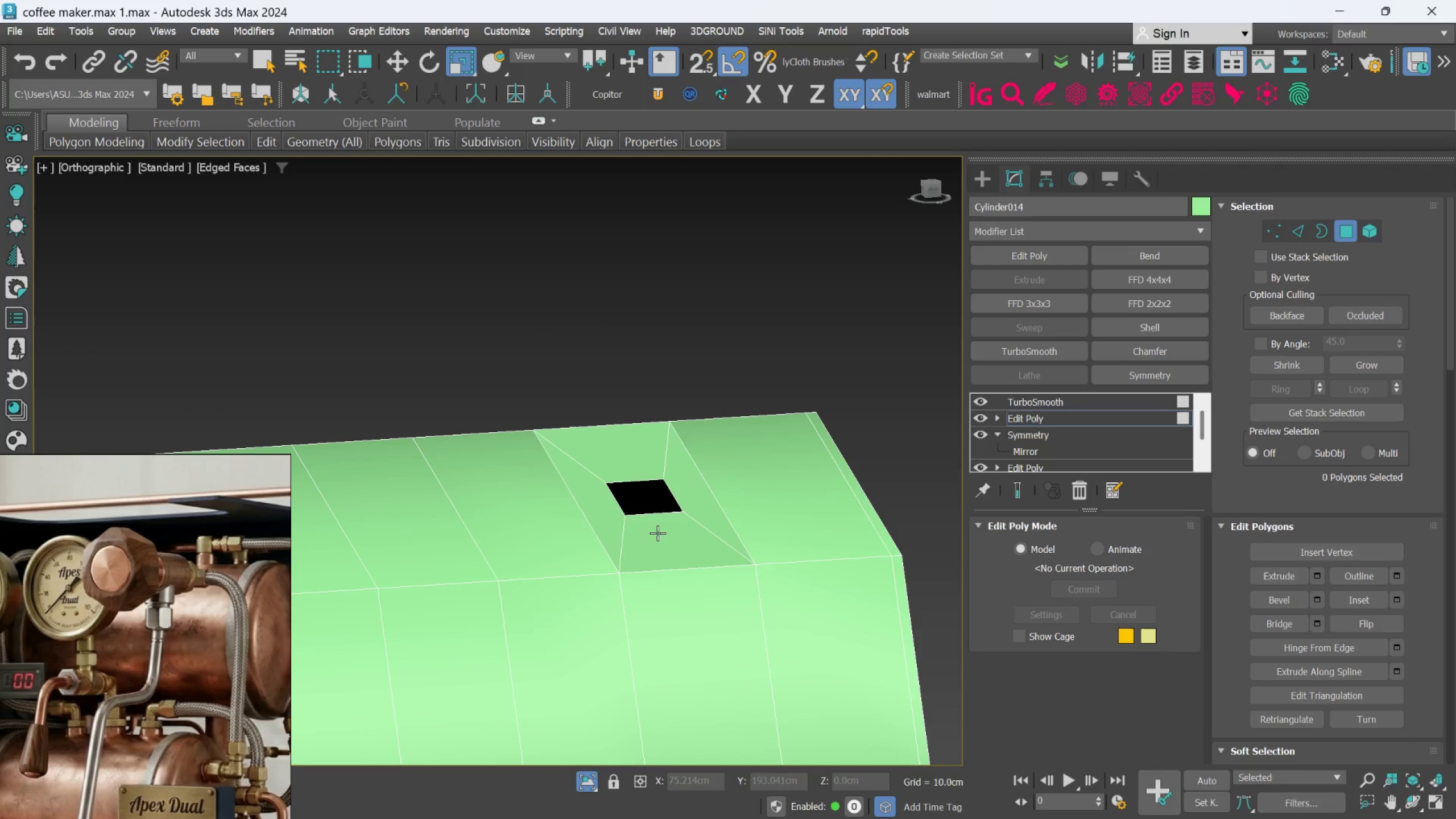 
hold_key(key=AltLeft, duration=0.62)
 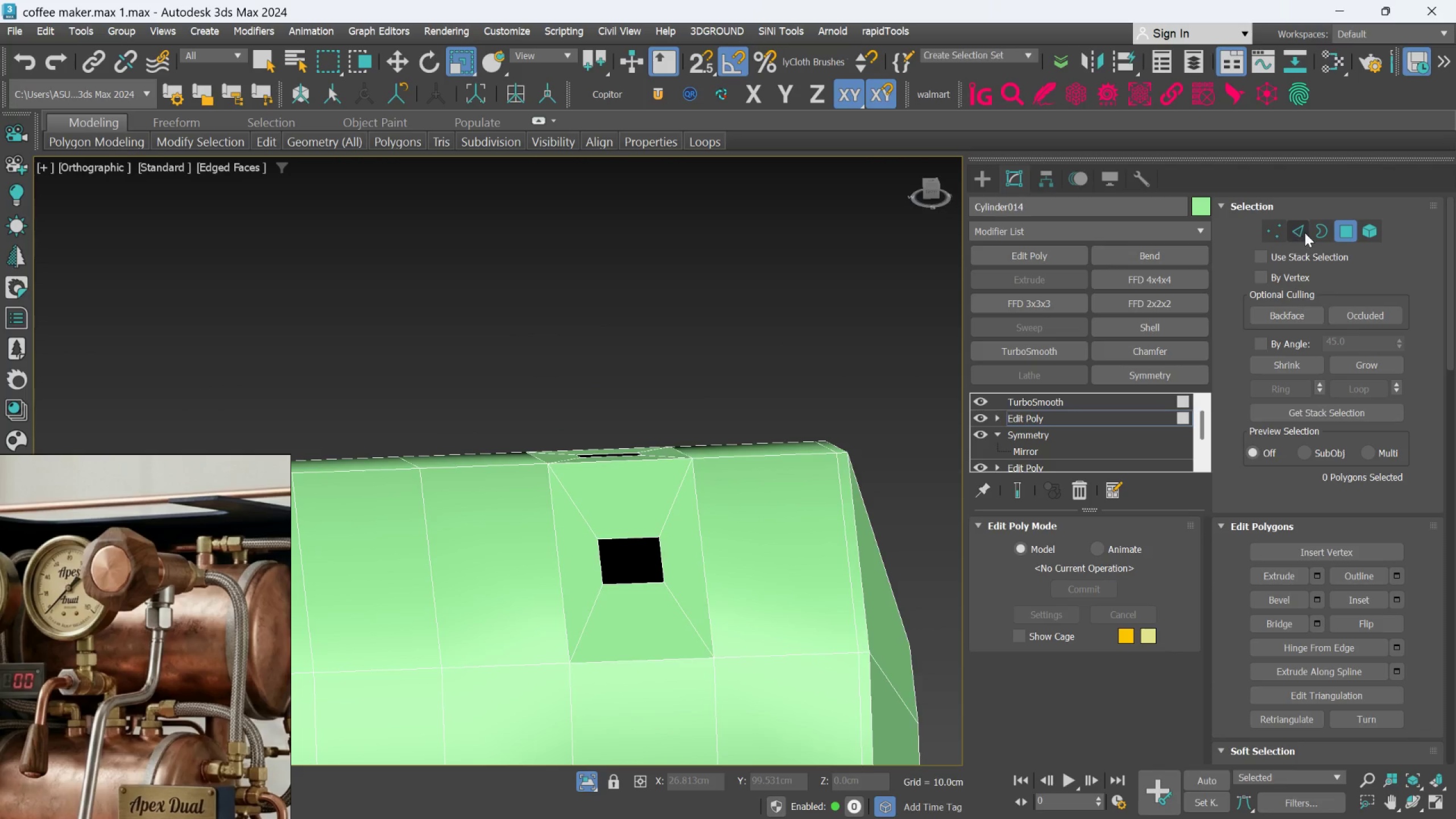 
left_click([1305, 233])
 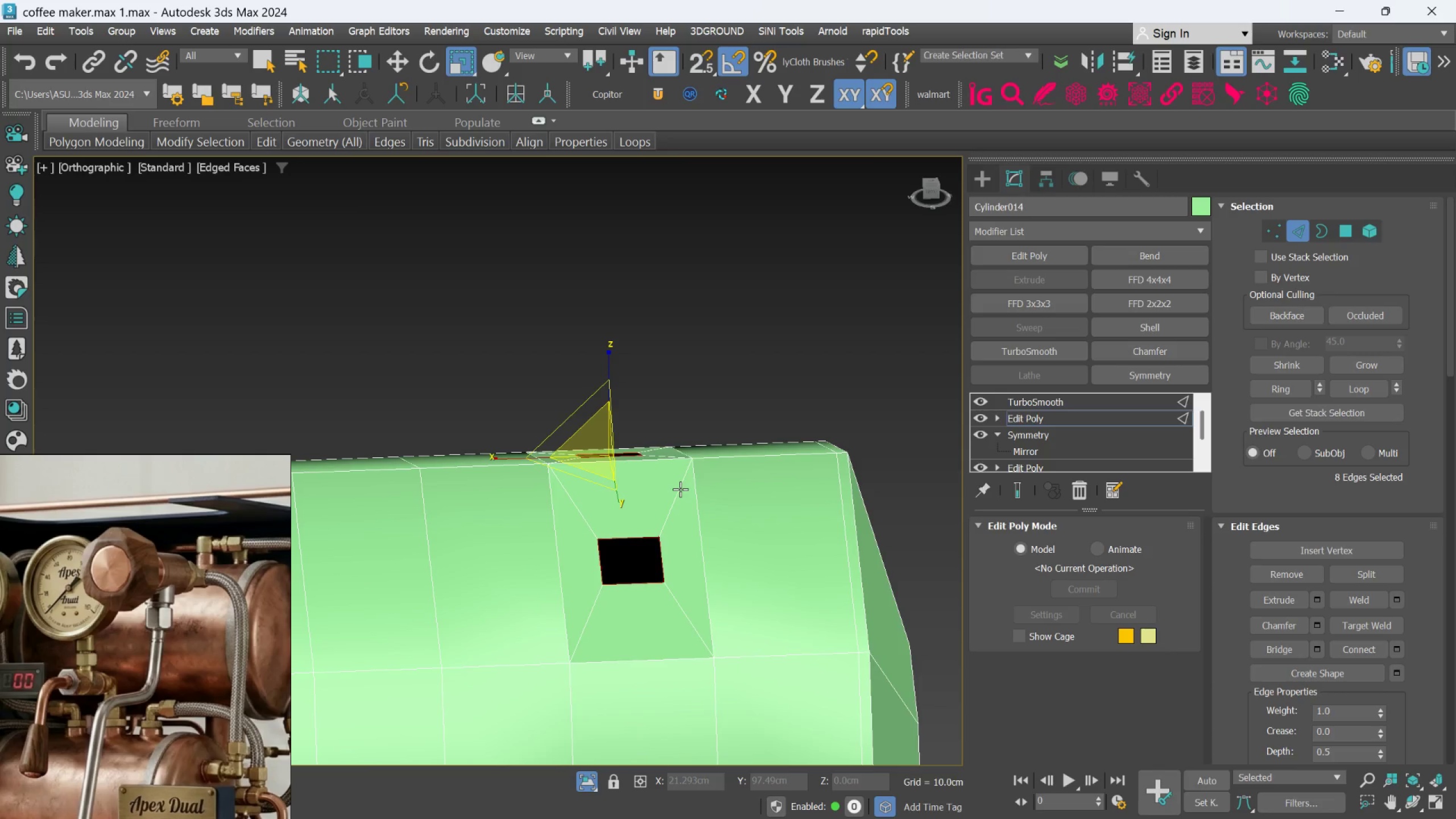 
key(W)
 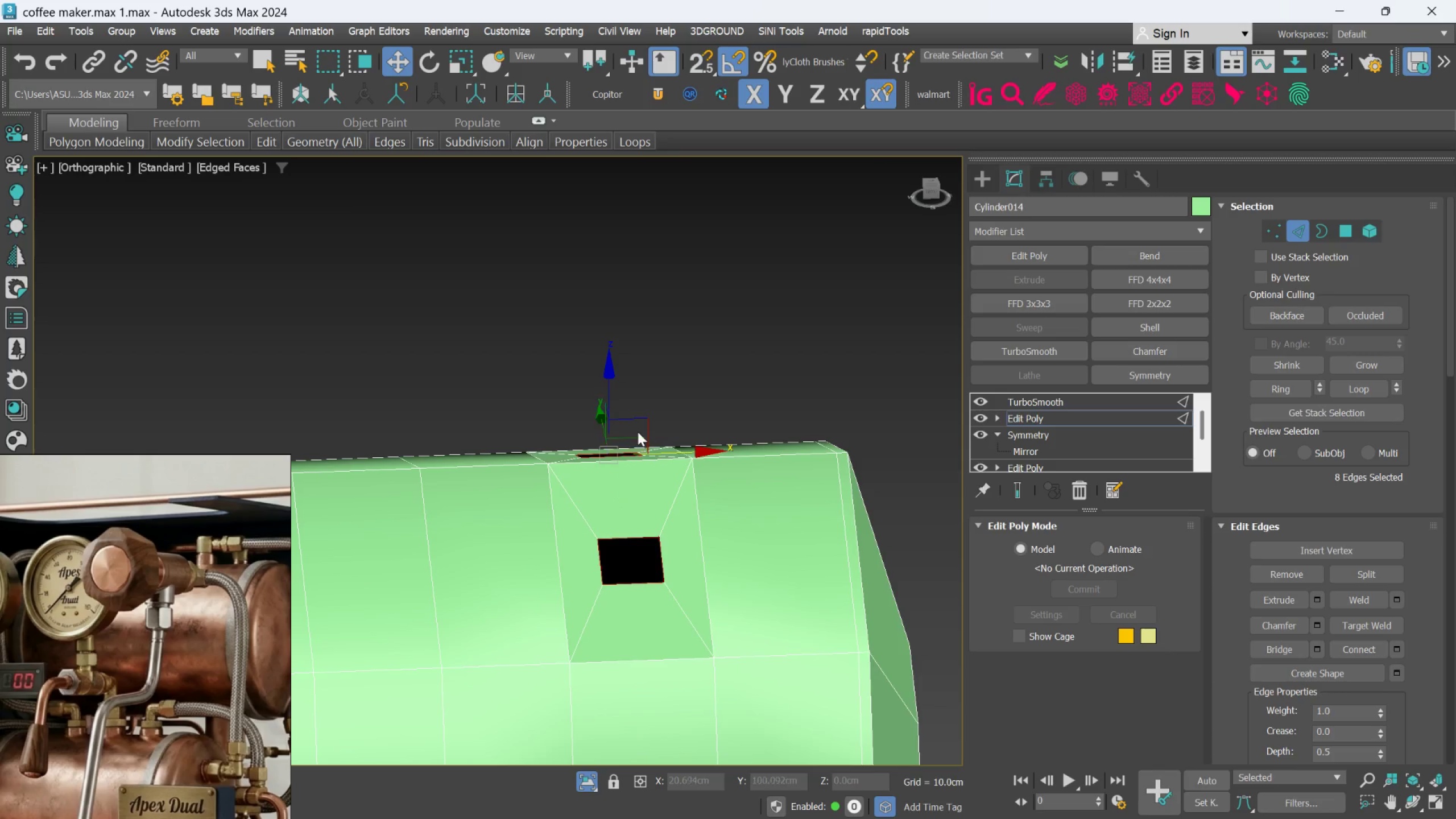 
hold_key(key=ShiftLeft, duration=1.53)
left_click_drag(start_coordinate=[607, 385], to_coordinate=[600, 290])
 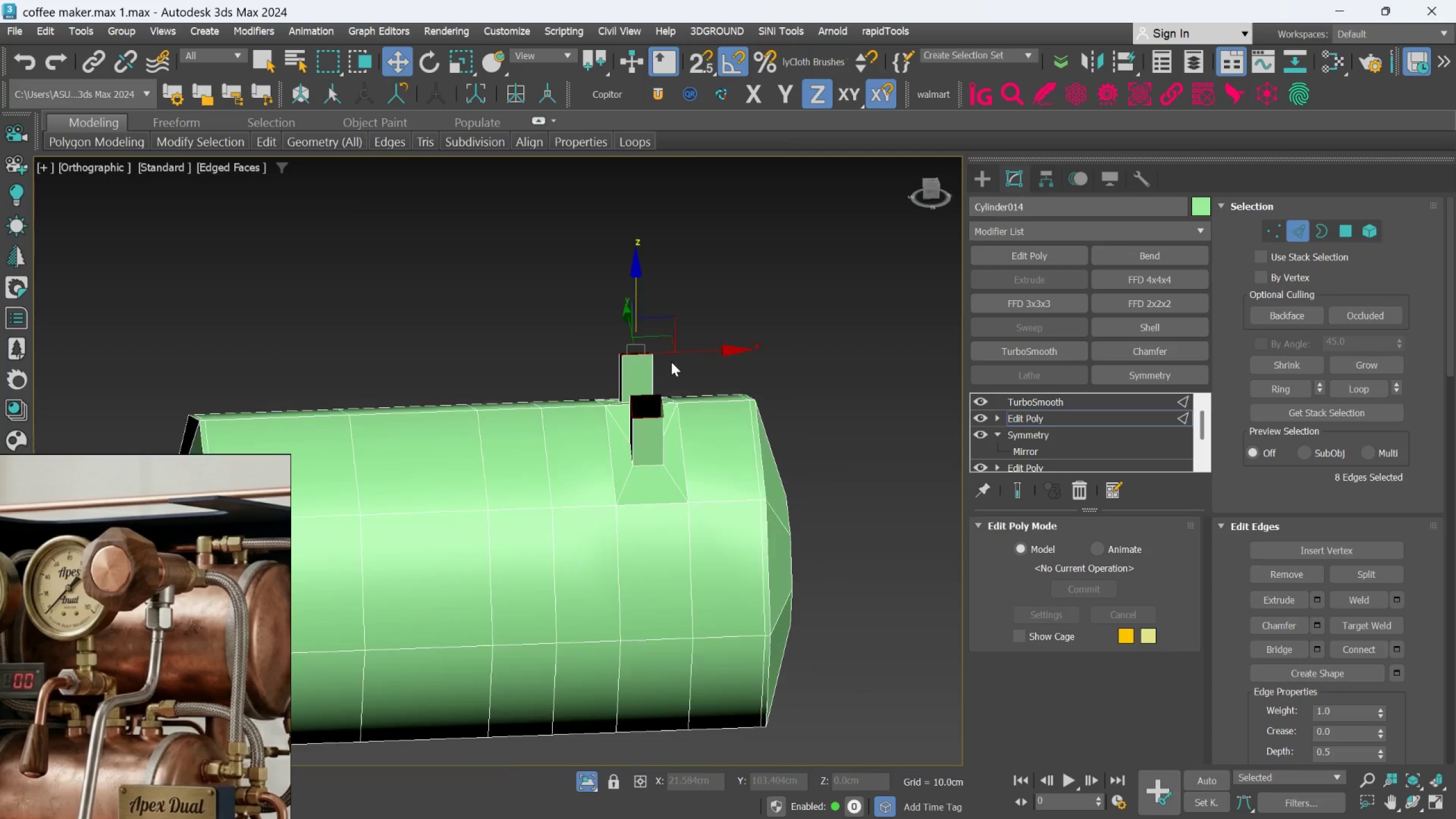 
hold_key(key=ShiftLeft, duration=1.52)
 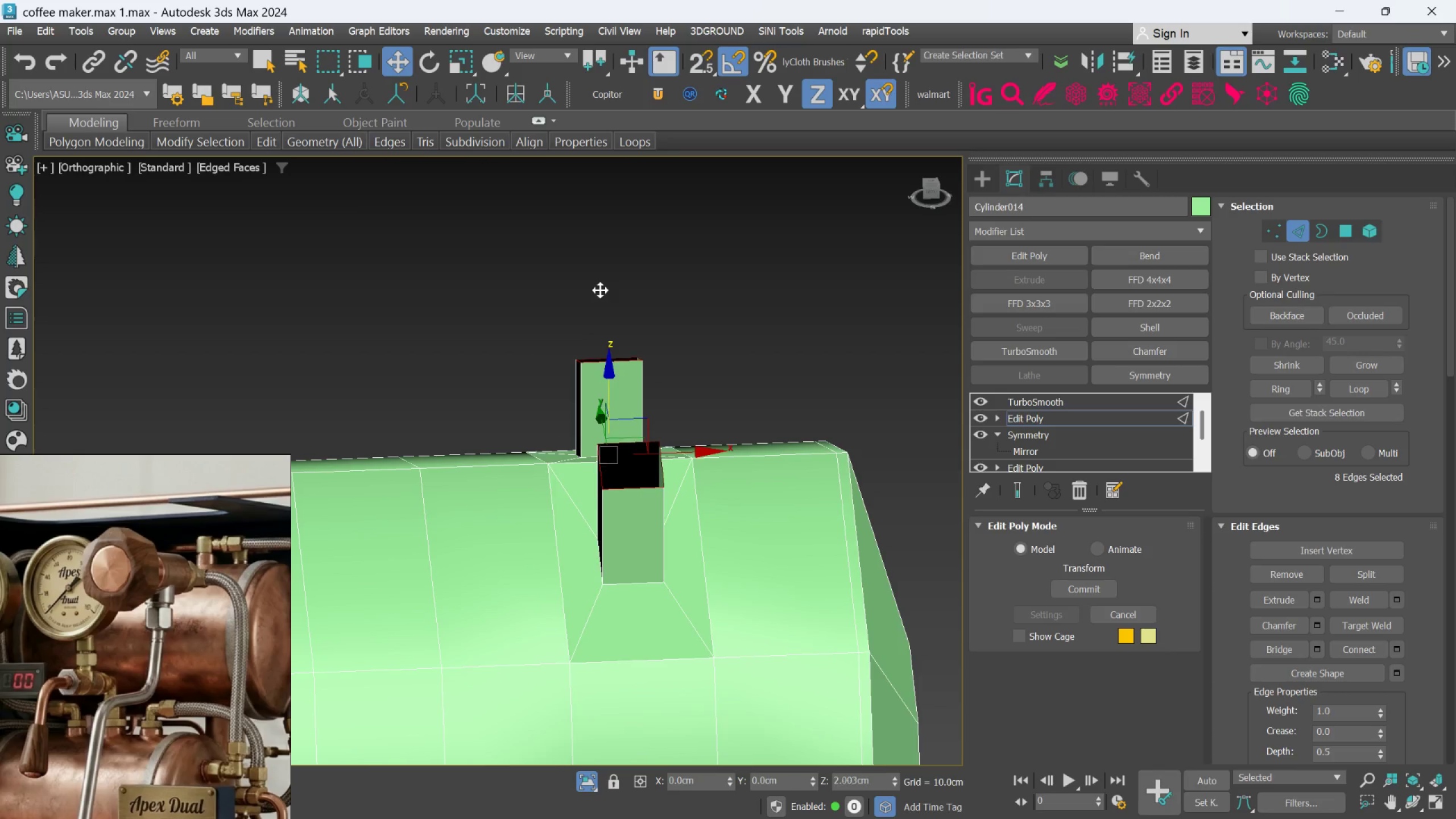 
key(Shift+ShiftLeft)
 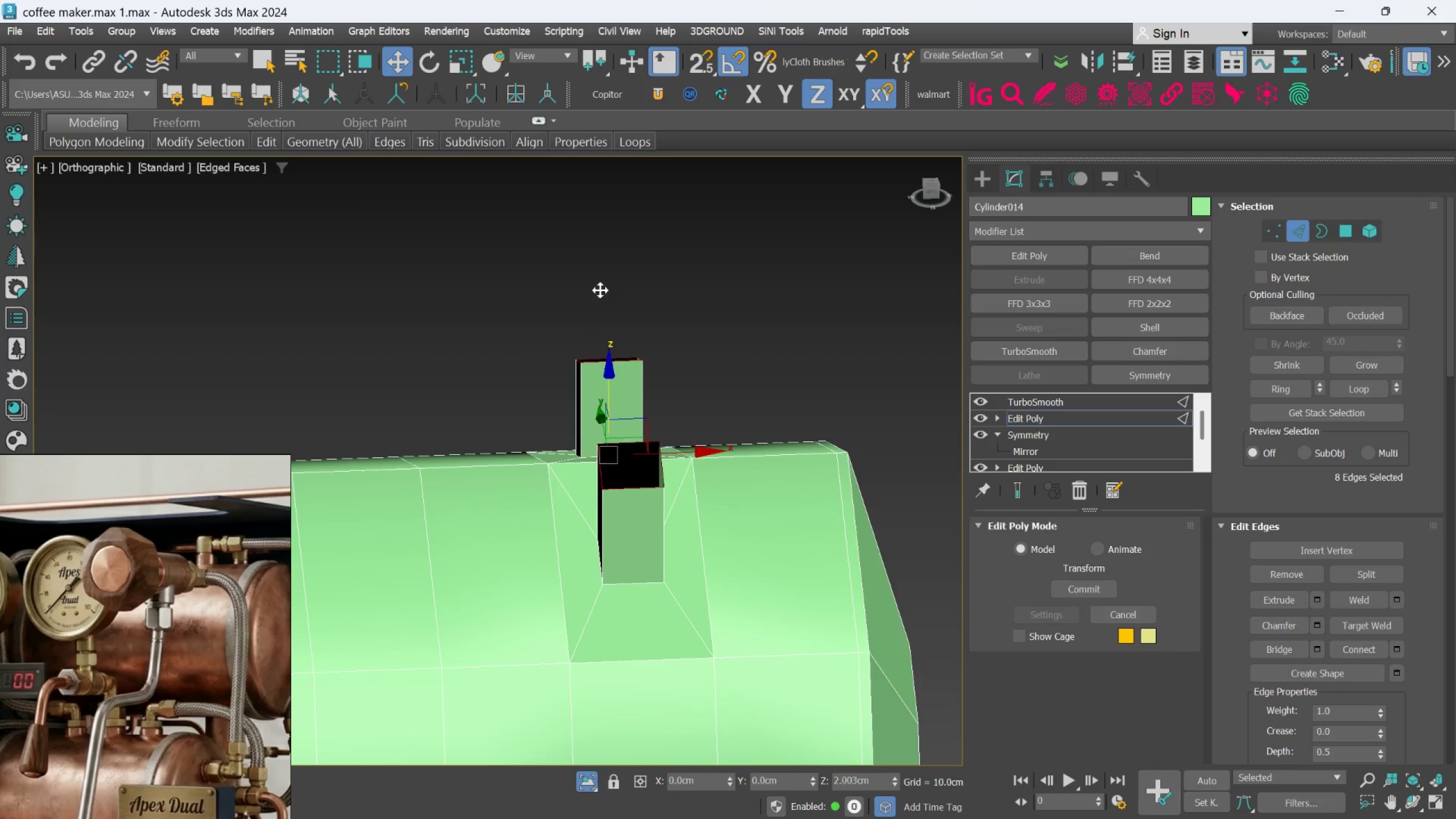 
key(Shift+ShiftLeft)
 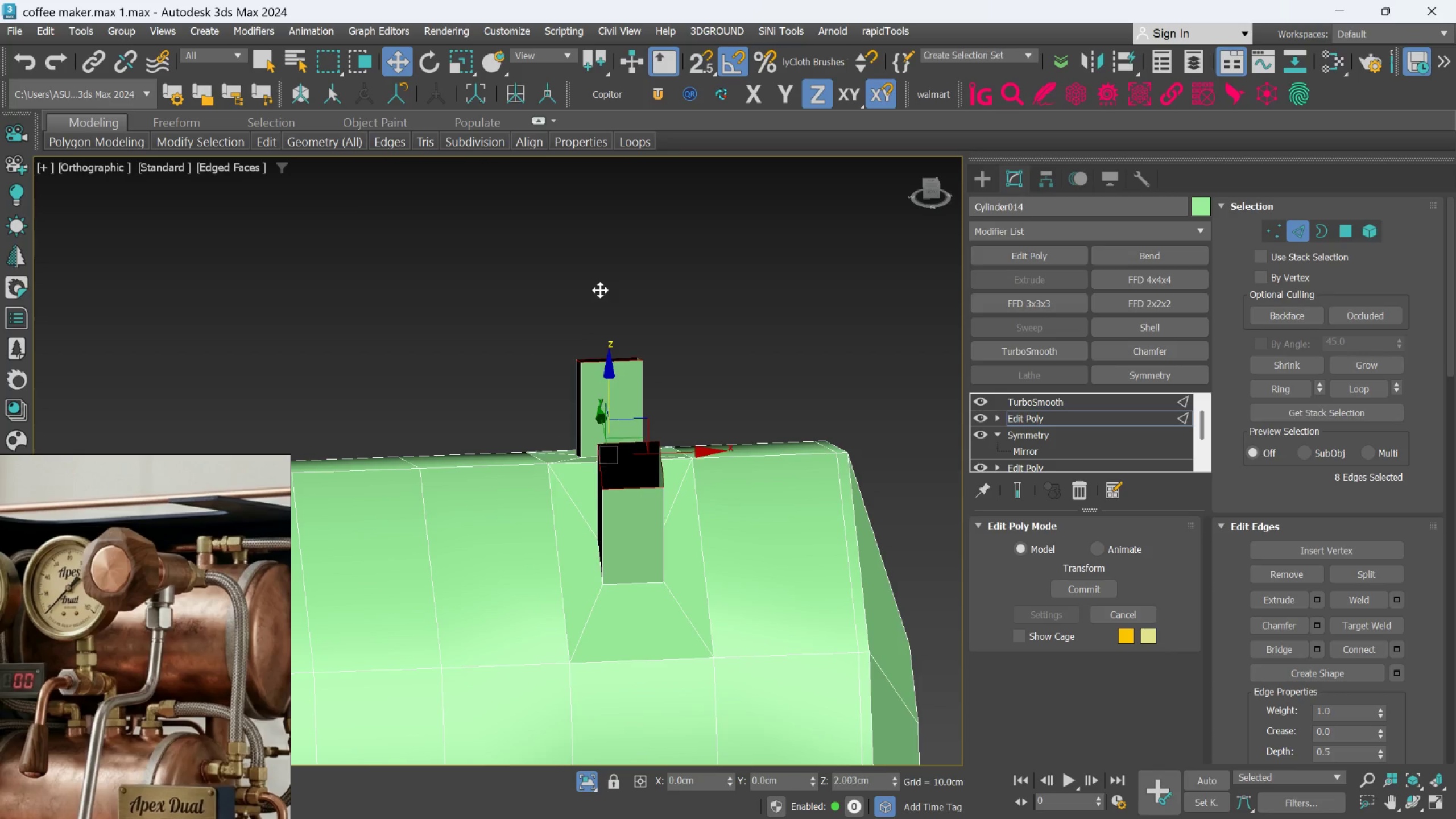 
key(Shift+ShiftLeft)
 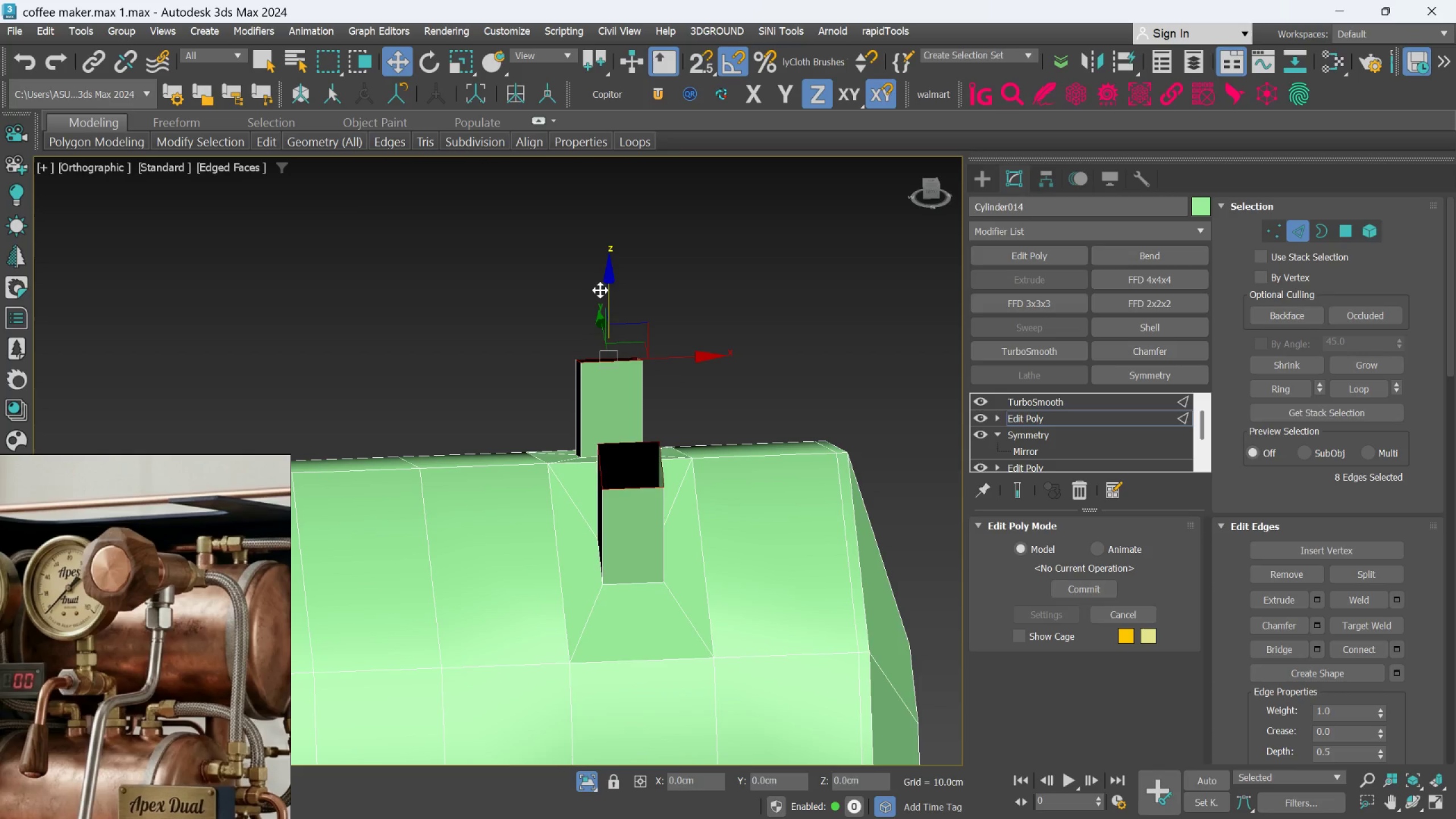 
key(Shift+ShiftLeft)
 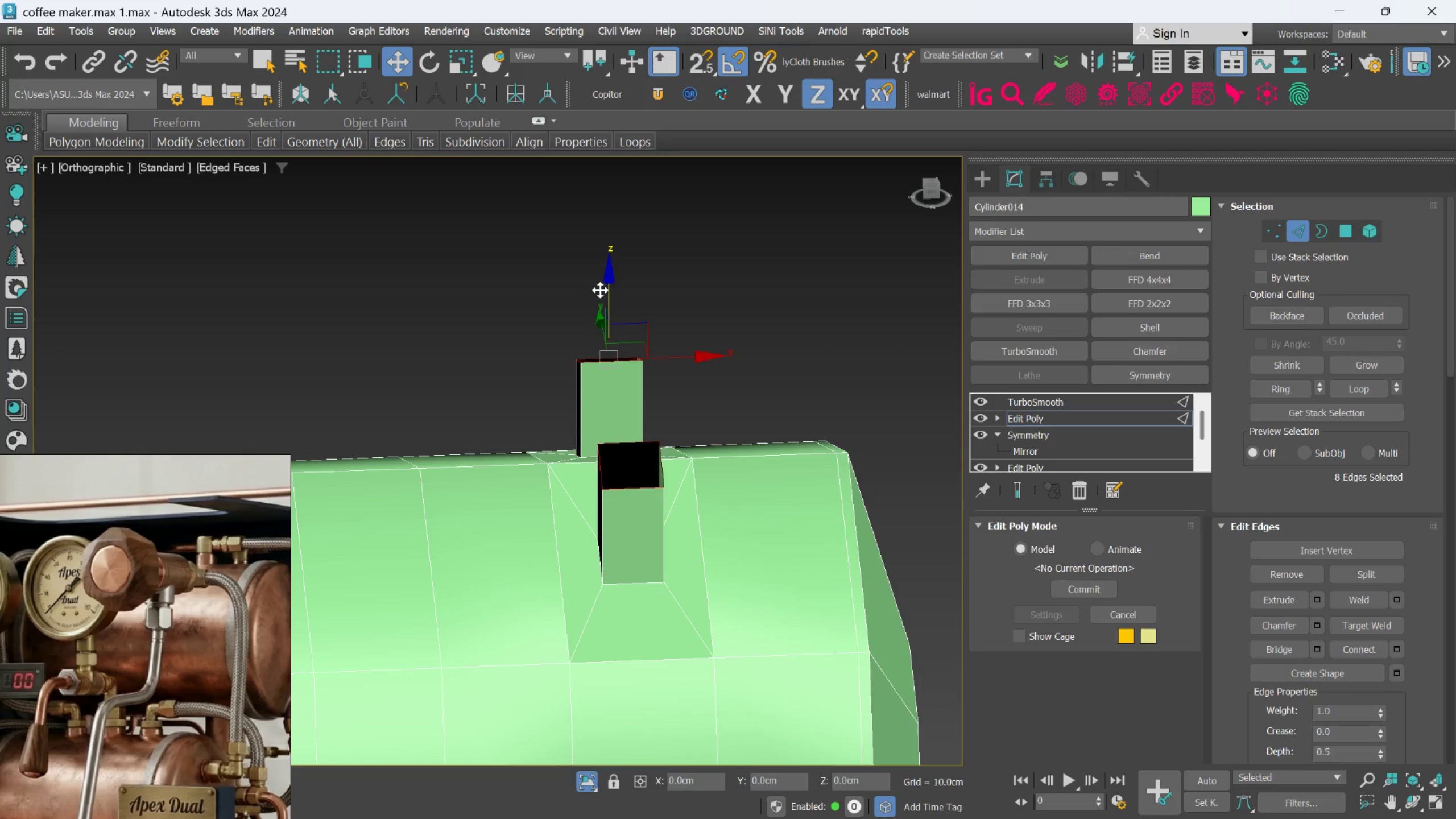 
key(Shift+ShiftLeft)
 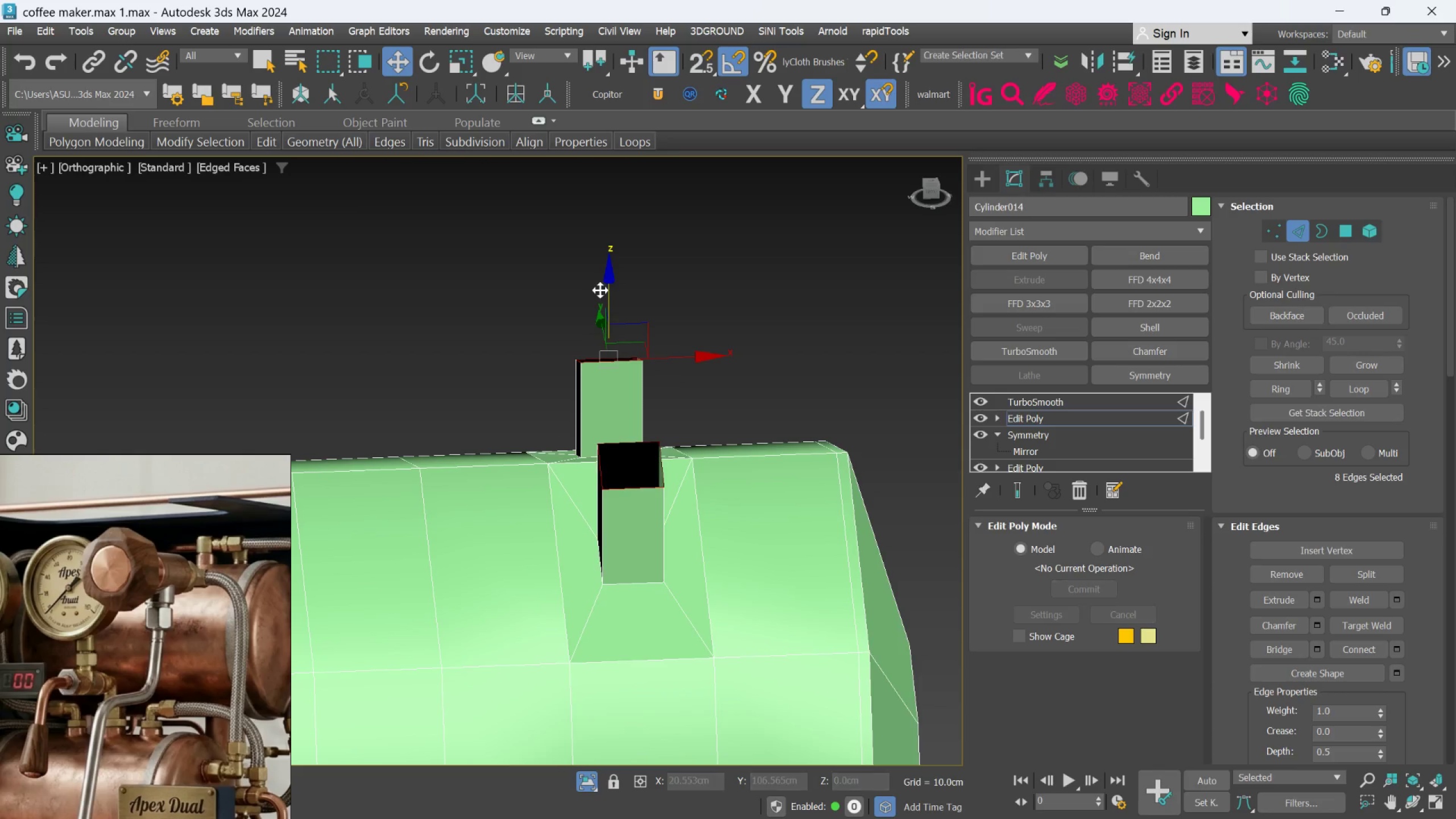 
key(Shift+ShiftLeft)
 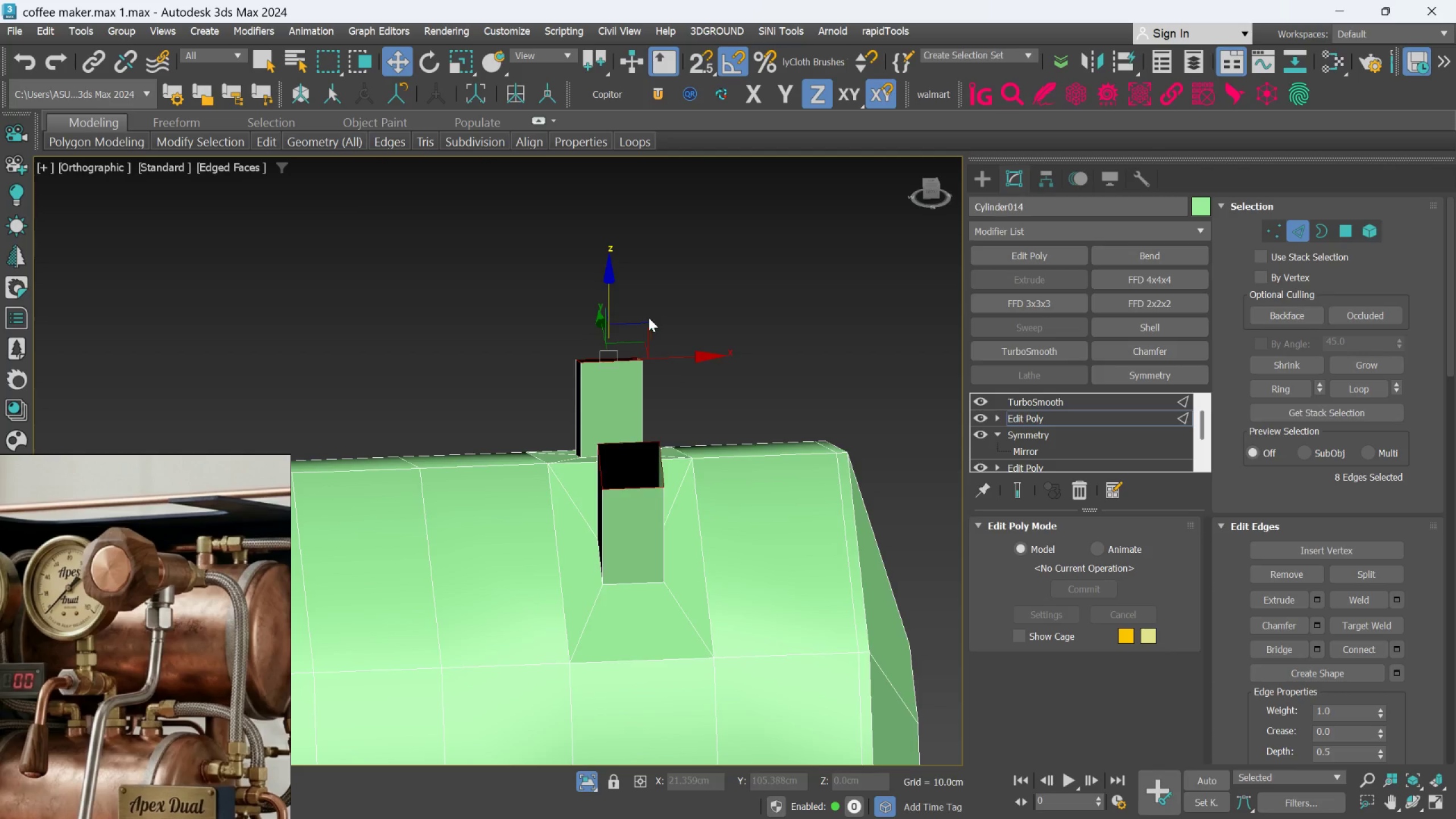 
hold_key(key=AltLeft, duration=1.48)
 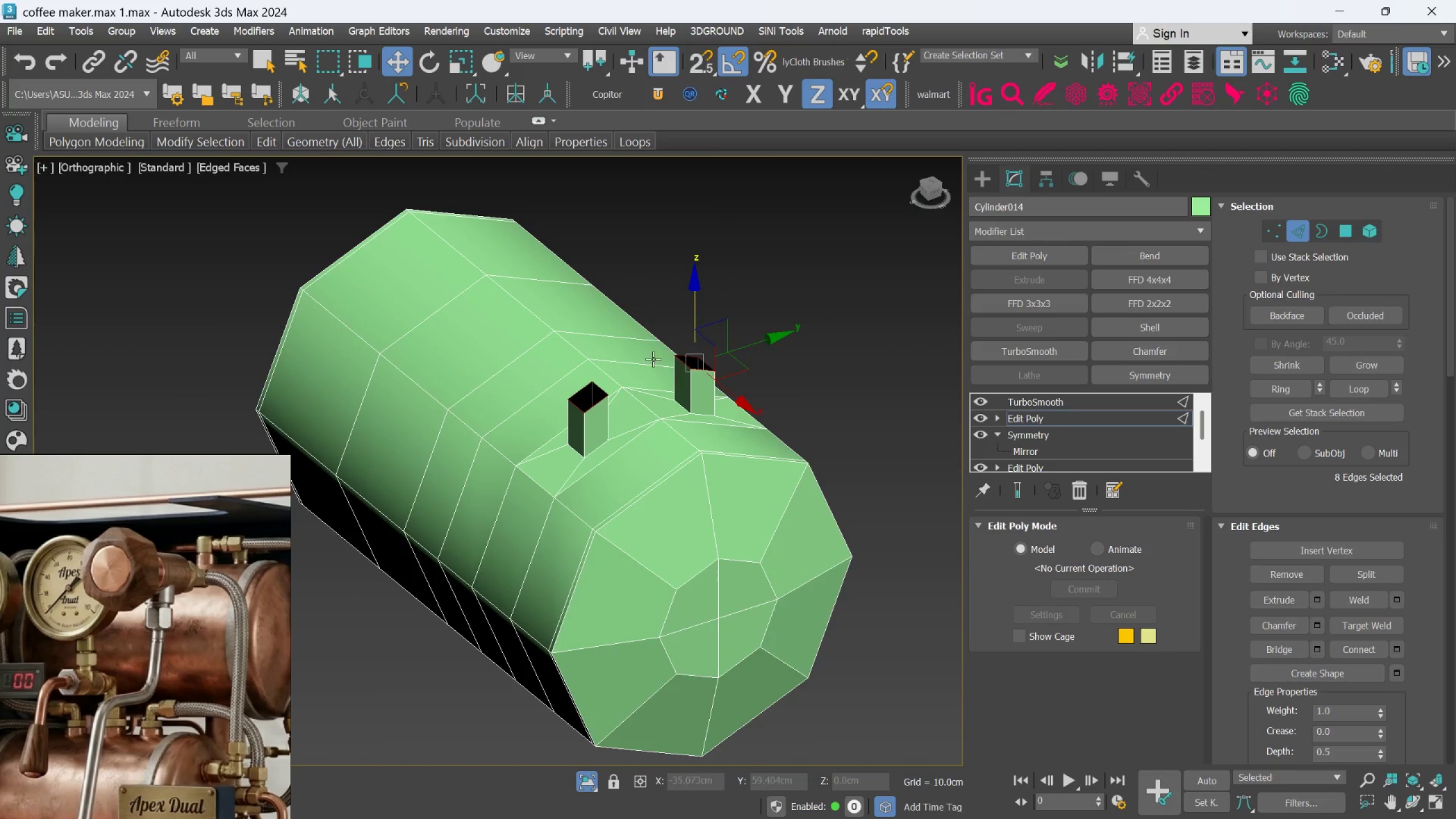 
scroll: coordinate [665, 353], scroll_direction: down, amount: 2.0
 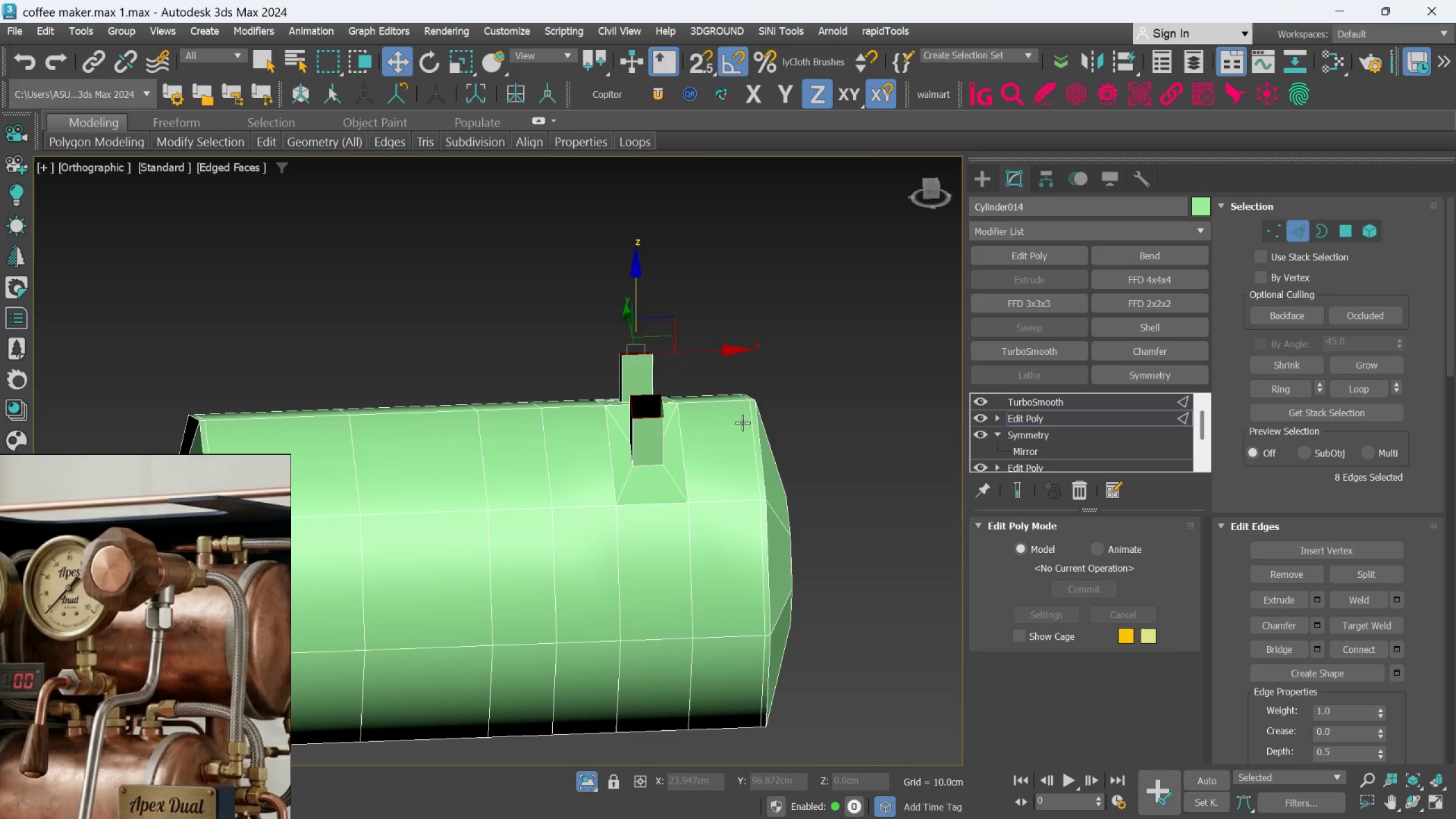 
scroll: coordinate [684, 337], scroll_direction: up, amount: 1.0
 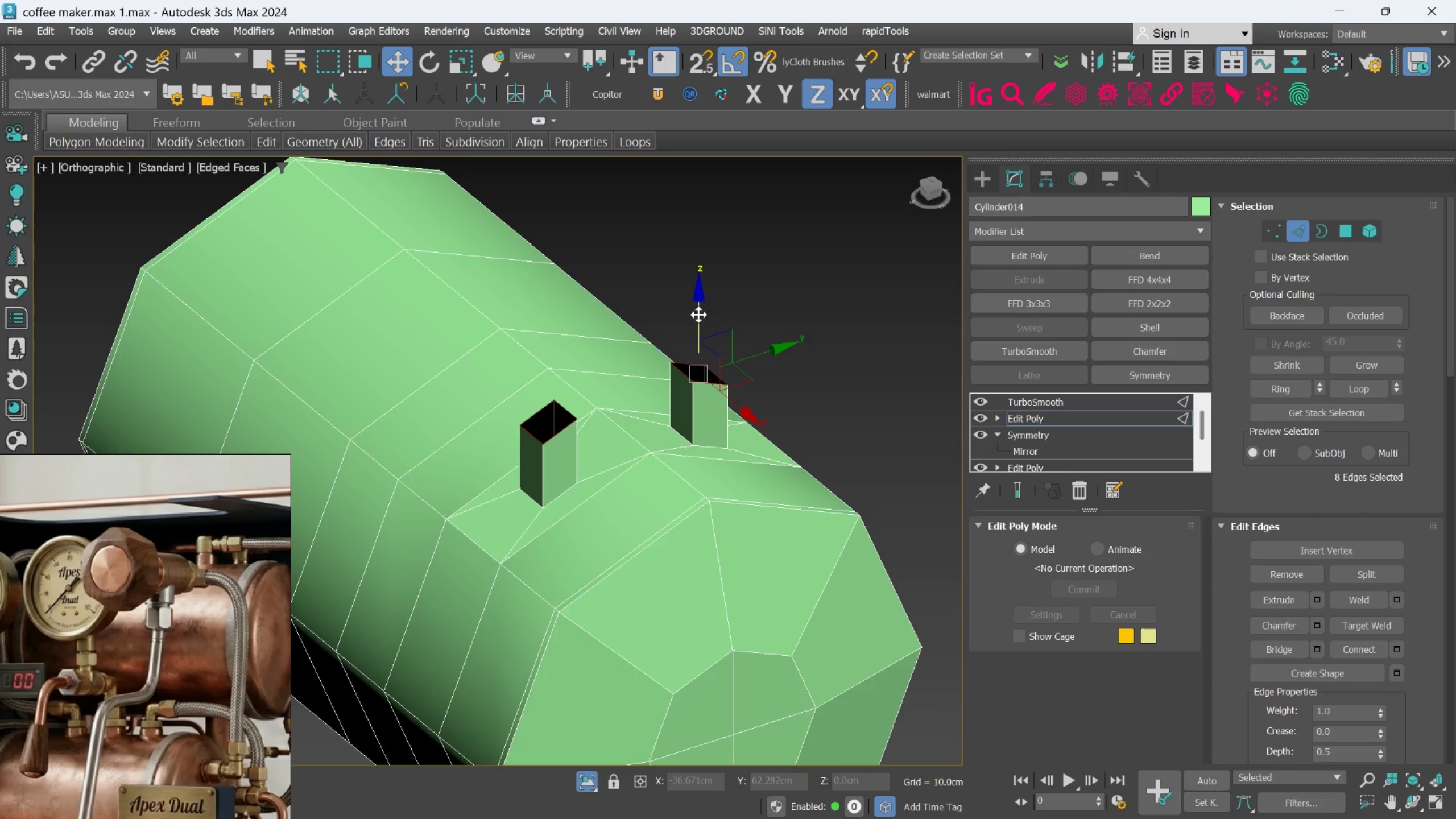 
left_click_drag(start_coordinate=[698, 315], to_coordinate=[692, 355])
 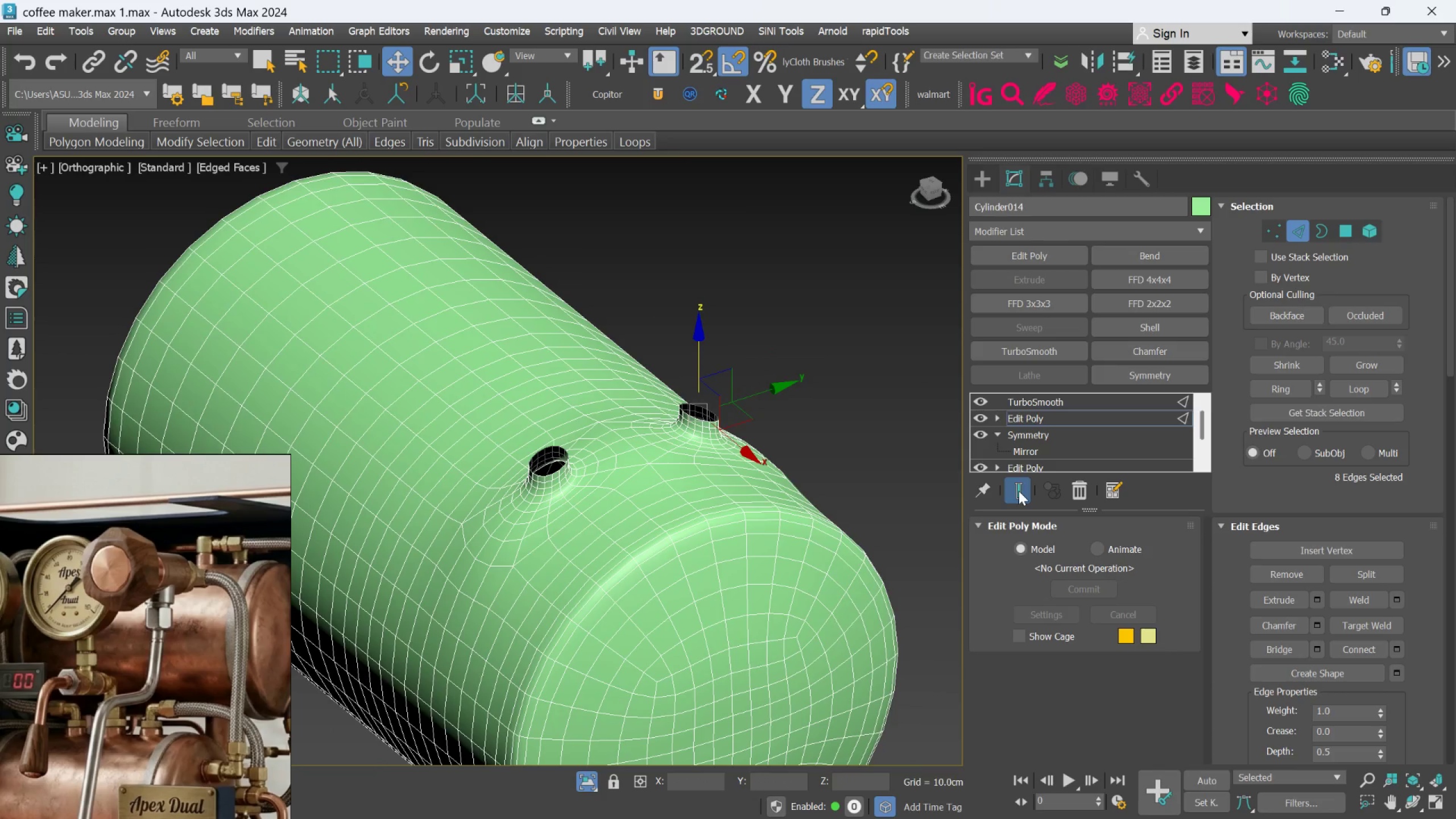 
left_click([1019, 491])
 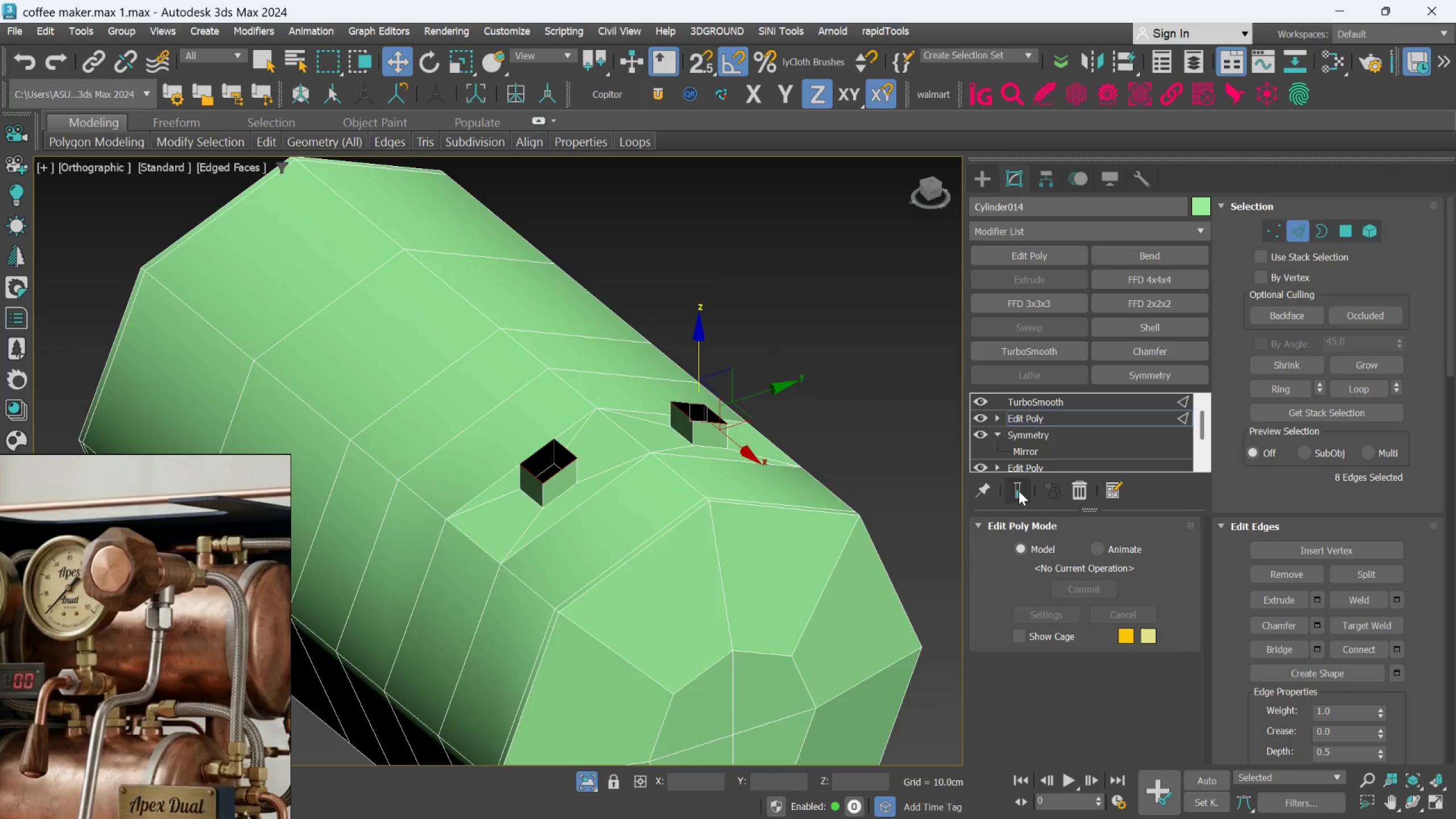 
double_click([1019, 491])
 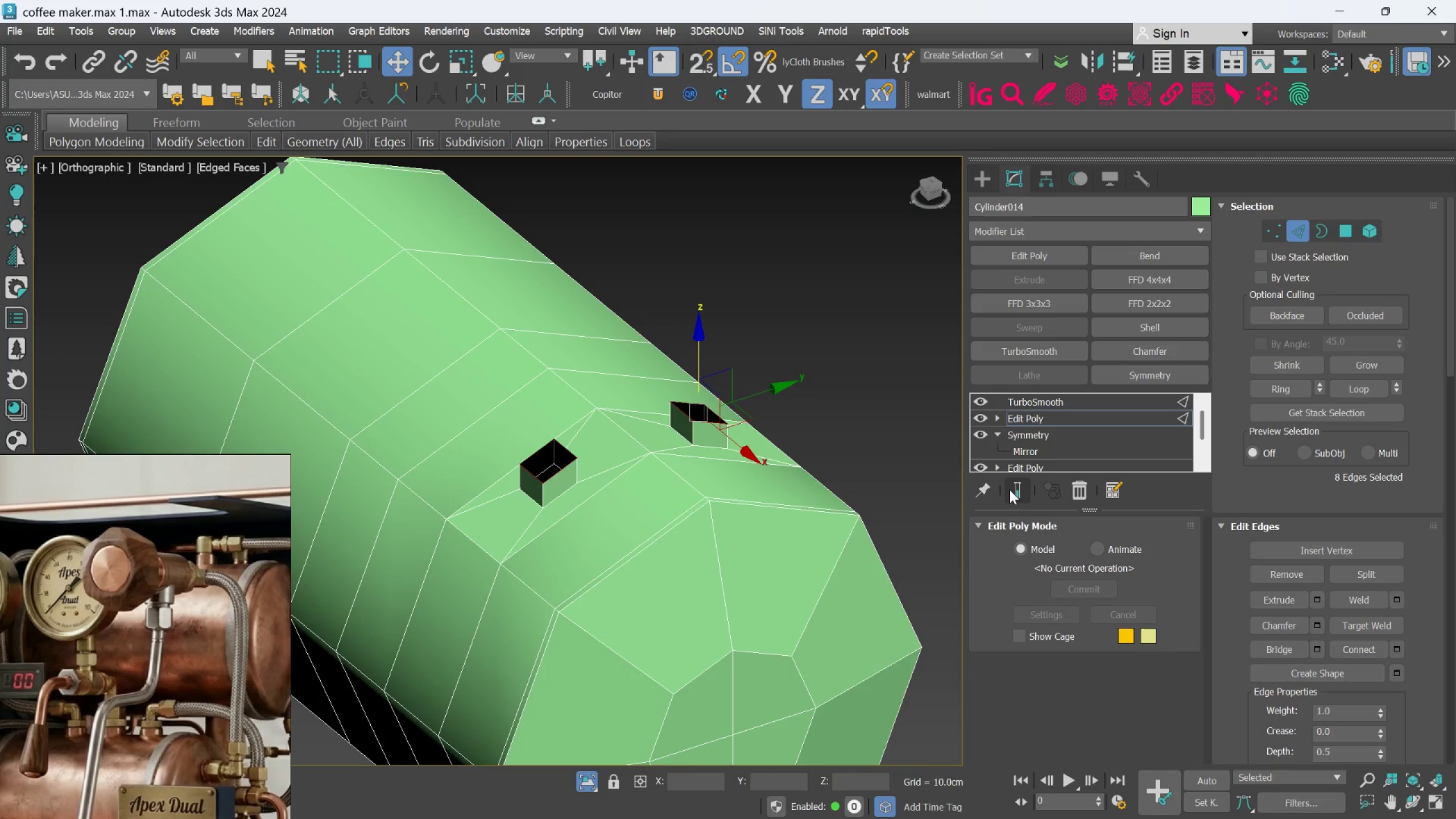 
key(Alt+1)
 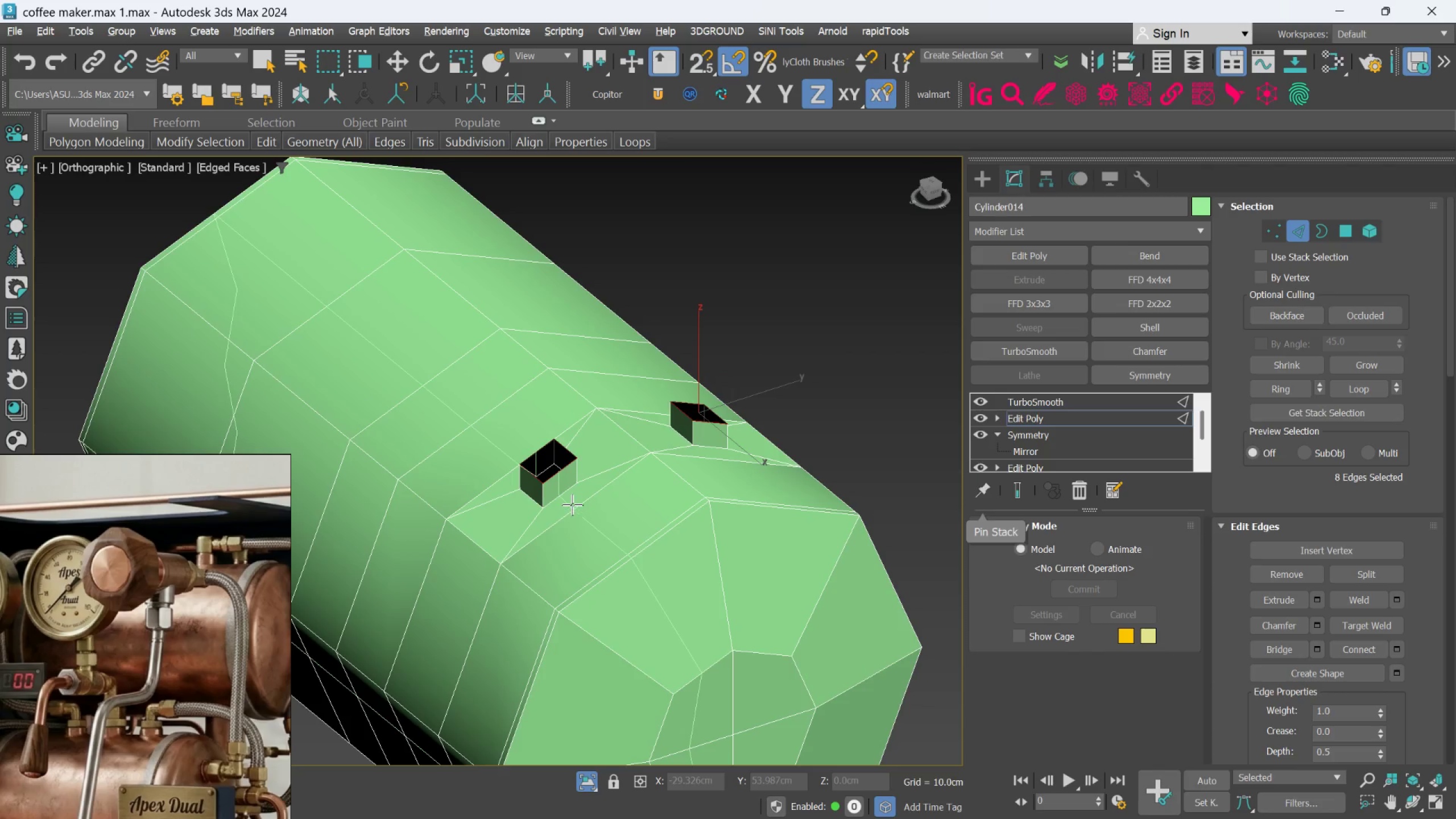 
scroll: coordinate [543, 525], scroll_direction: up, amount: 3.0
 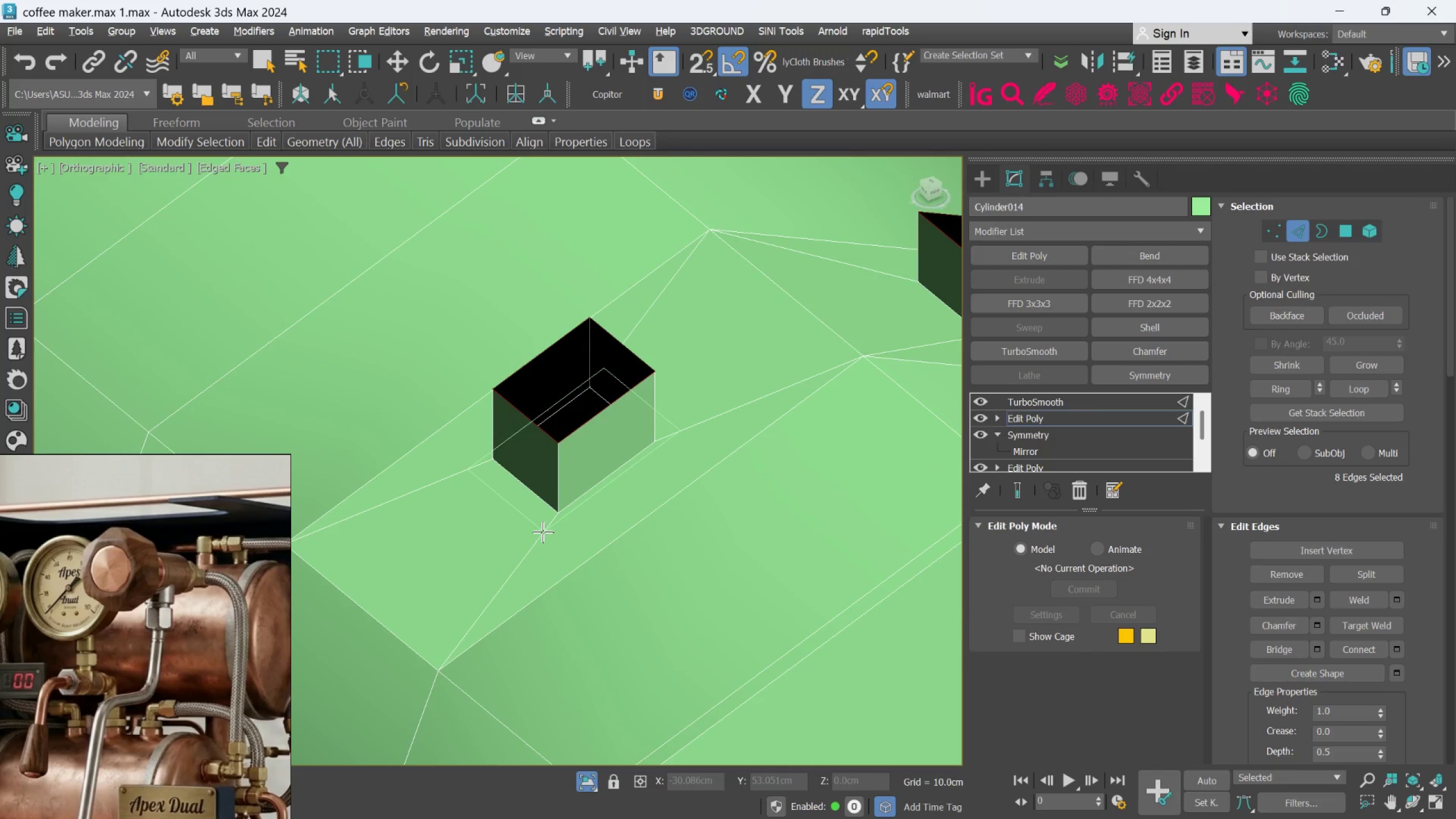 
left_click([543, 533])
 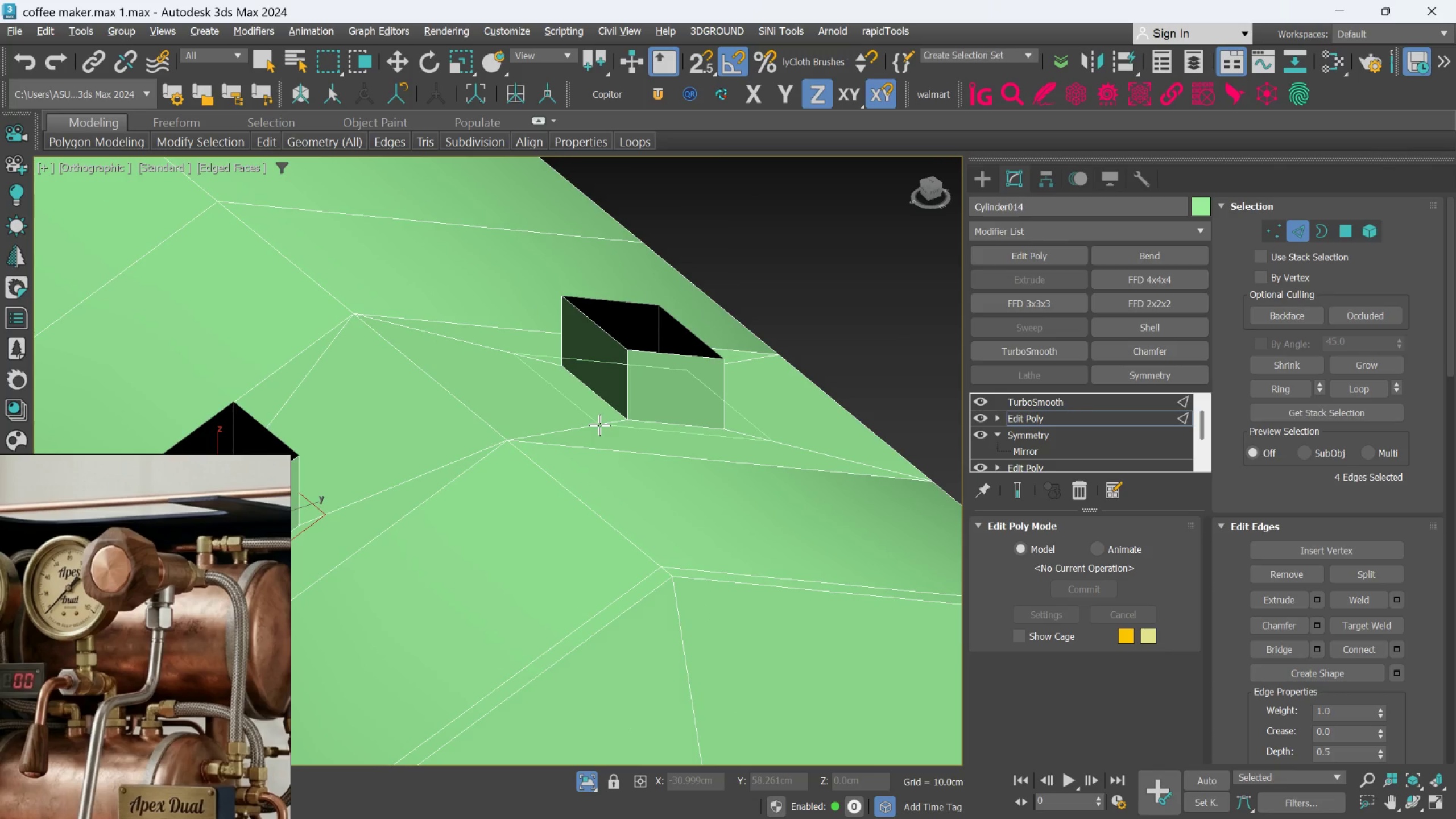 
left_click([597, 419])
 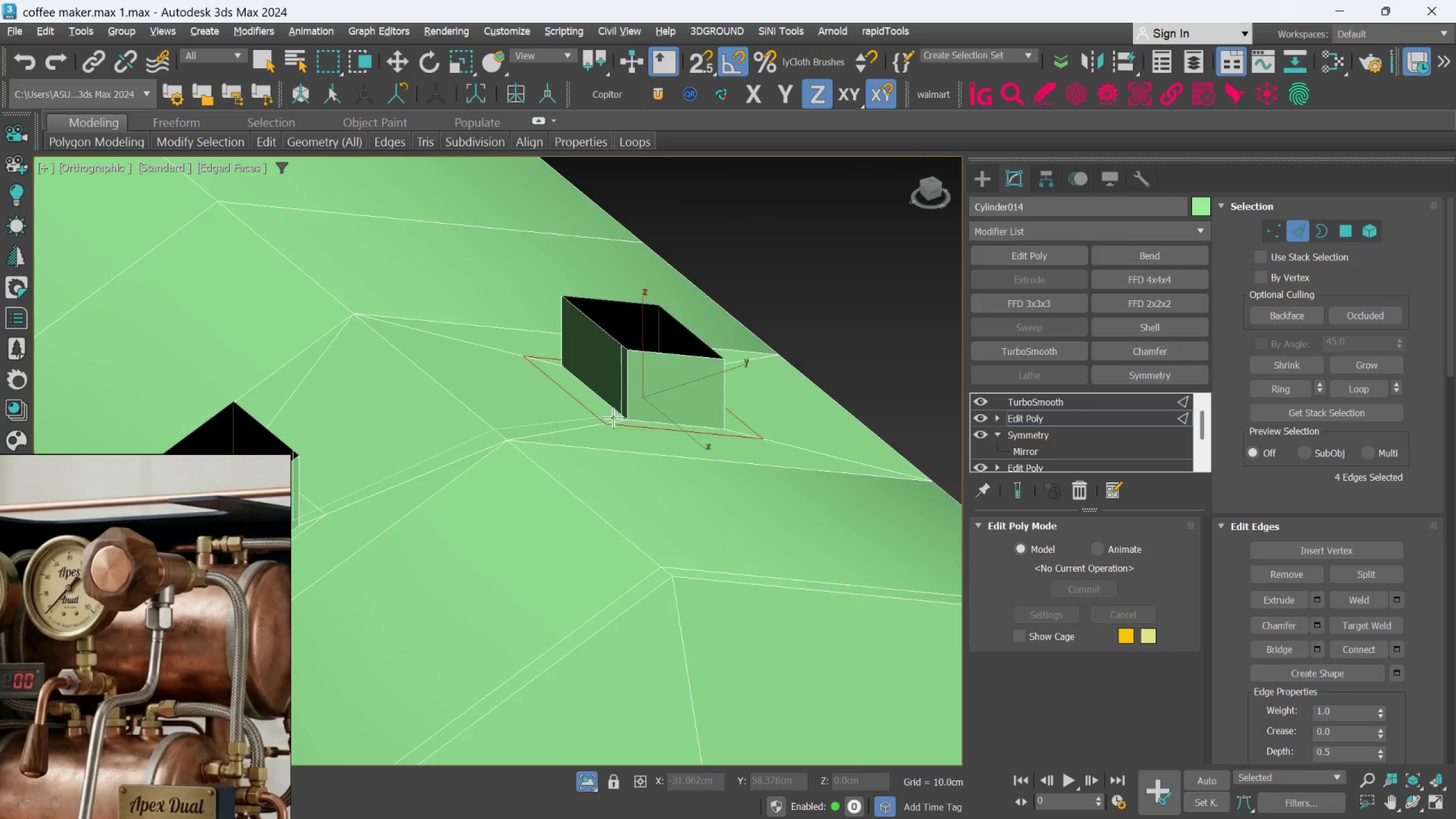 
scroll: coordinate [631, 413], scroll_direction: down, amount: 4.0
 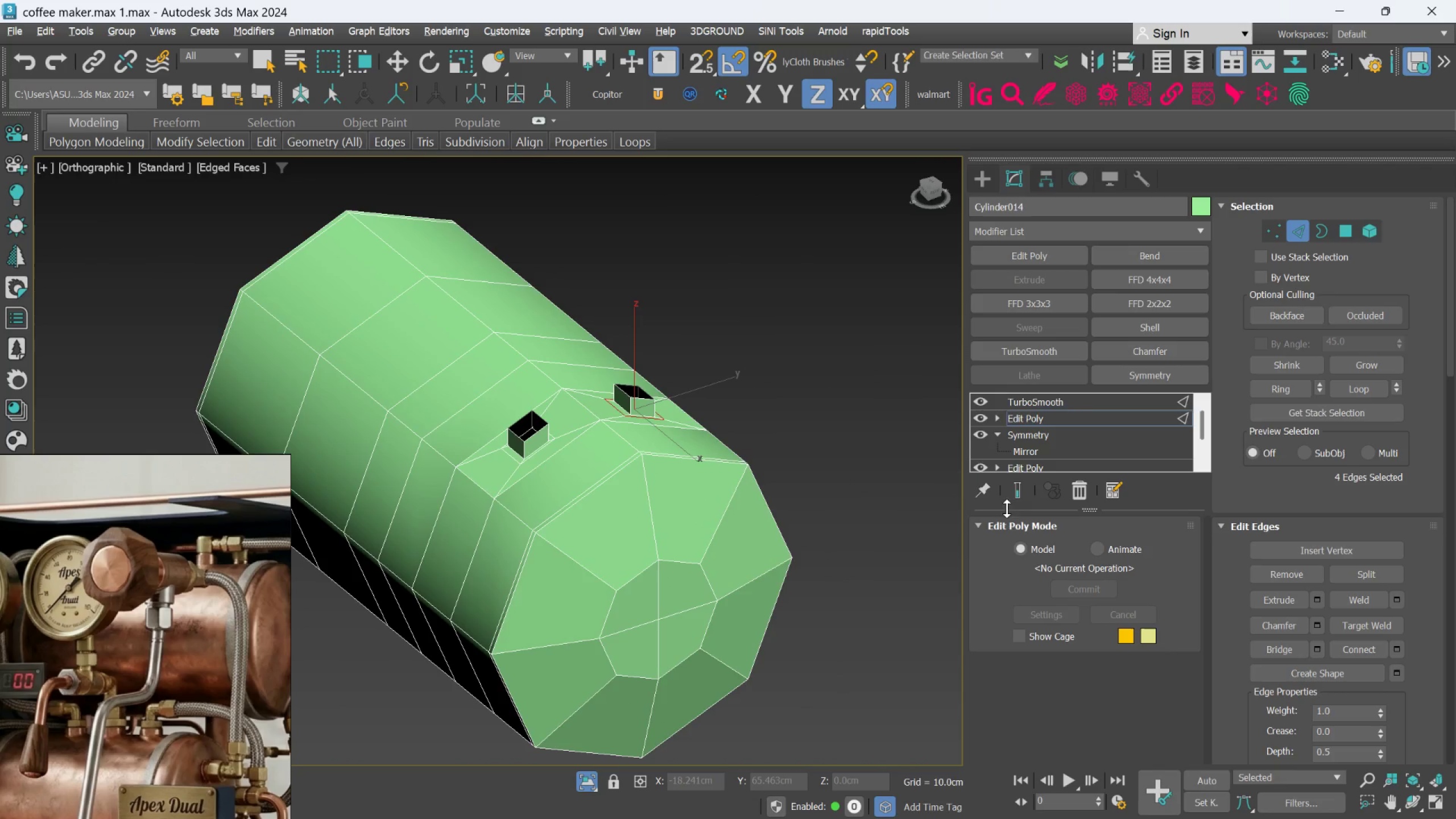 
left_click([1017, 493])
 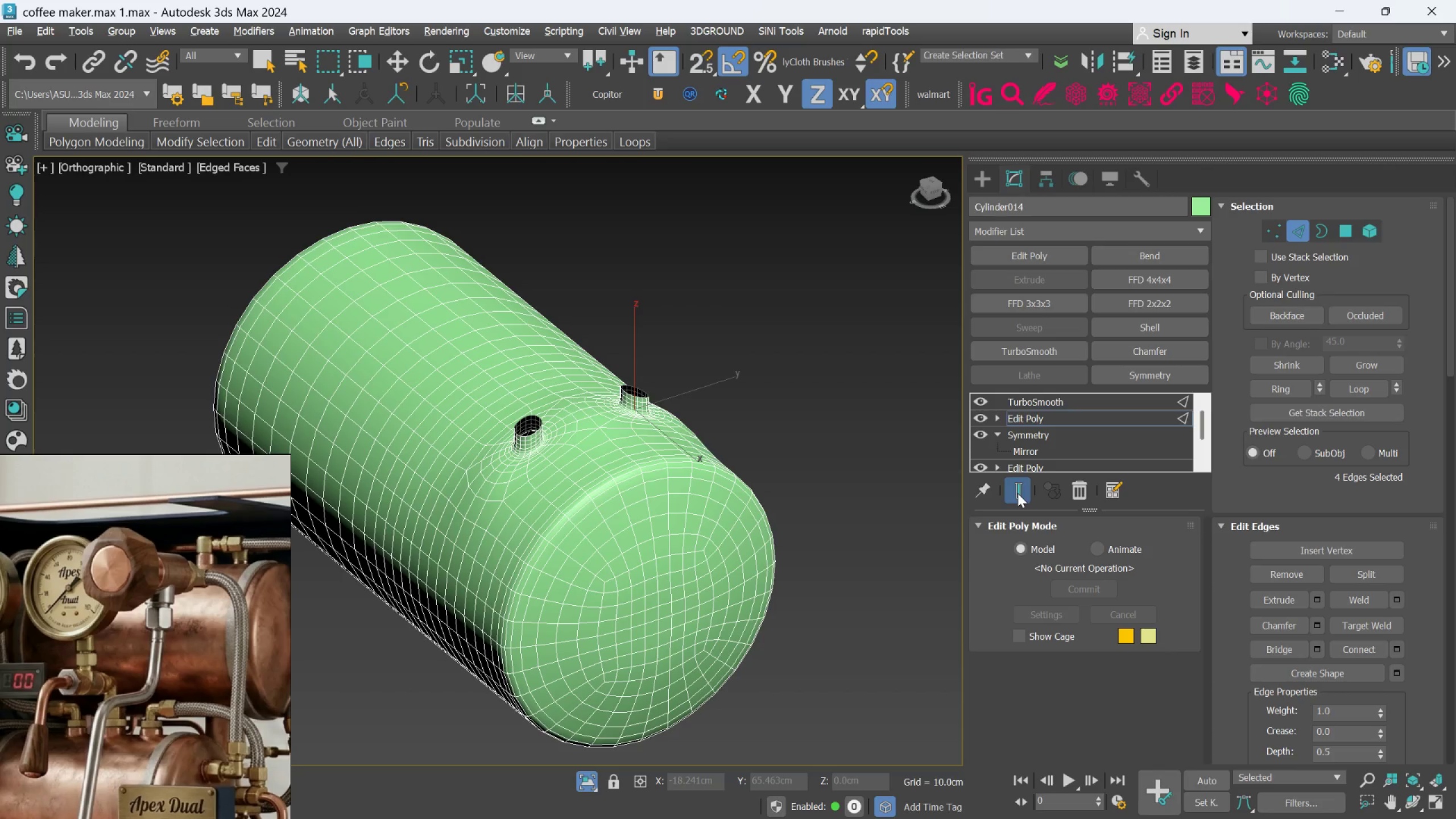 
left_click([1017, 493])
 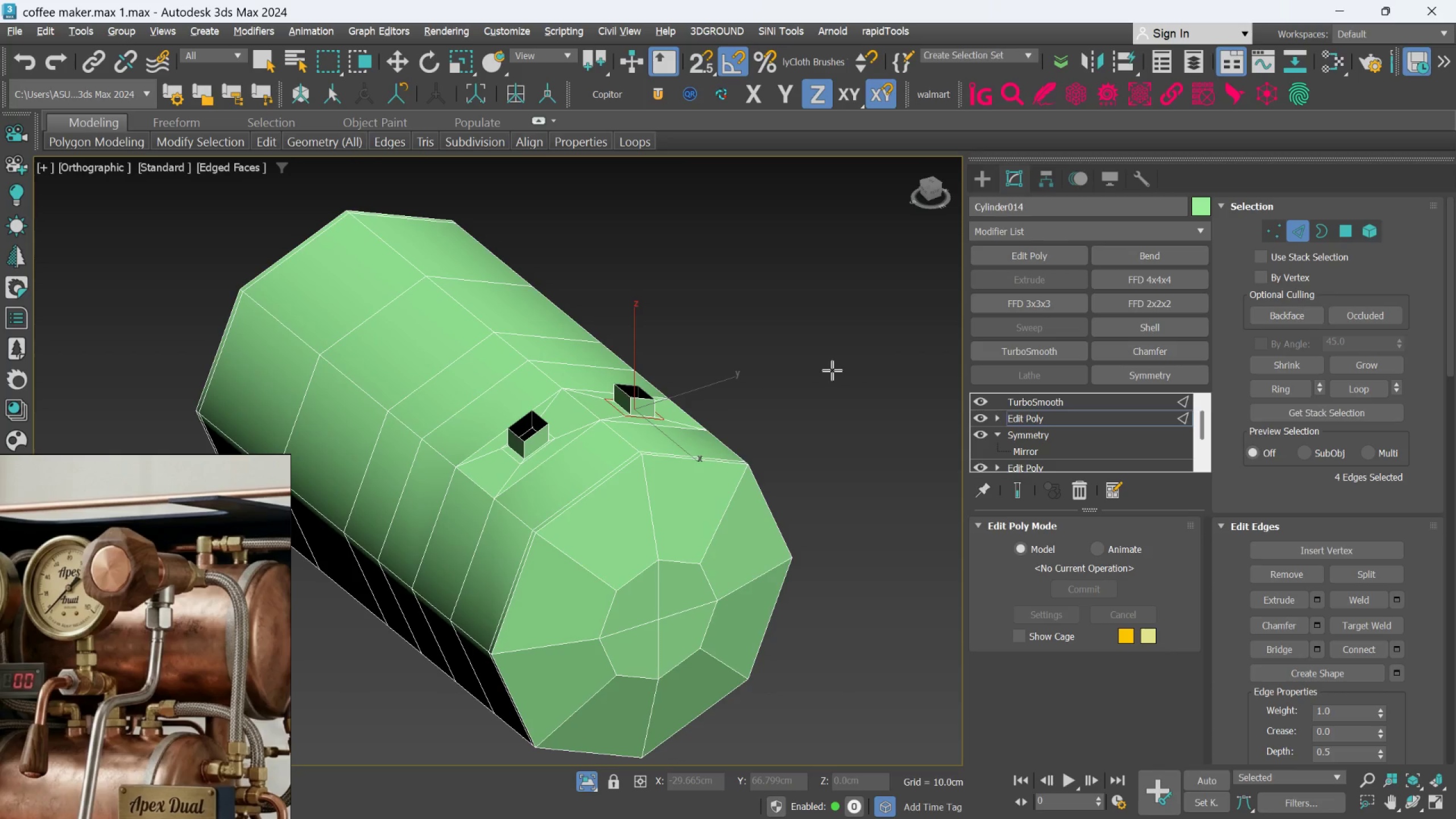 
key(F)
 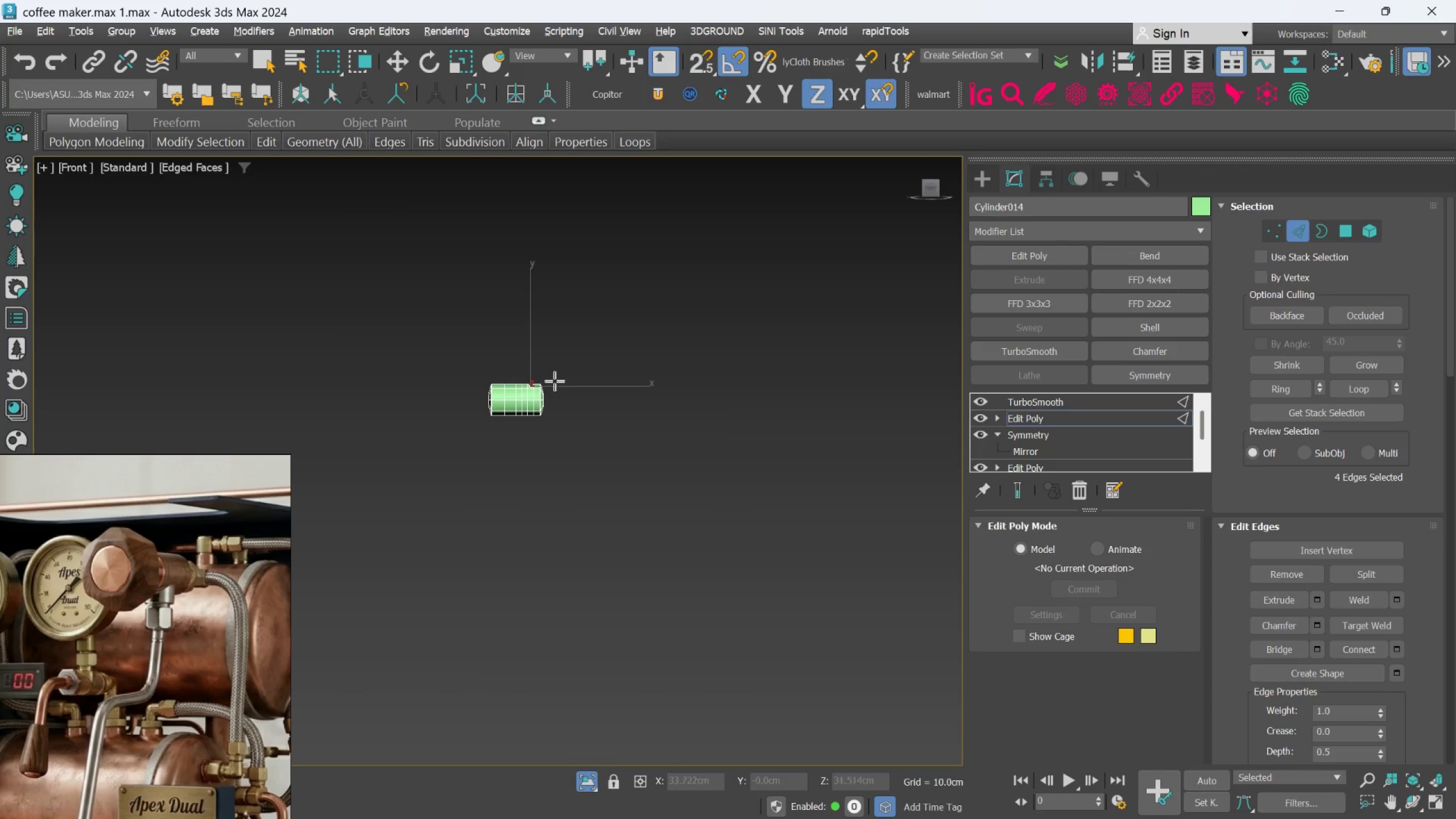 
hold_key(key=AltLeft, duration=0.8)
 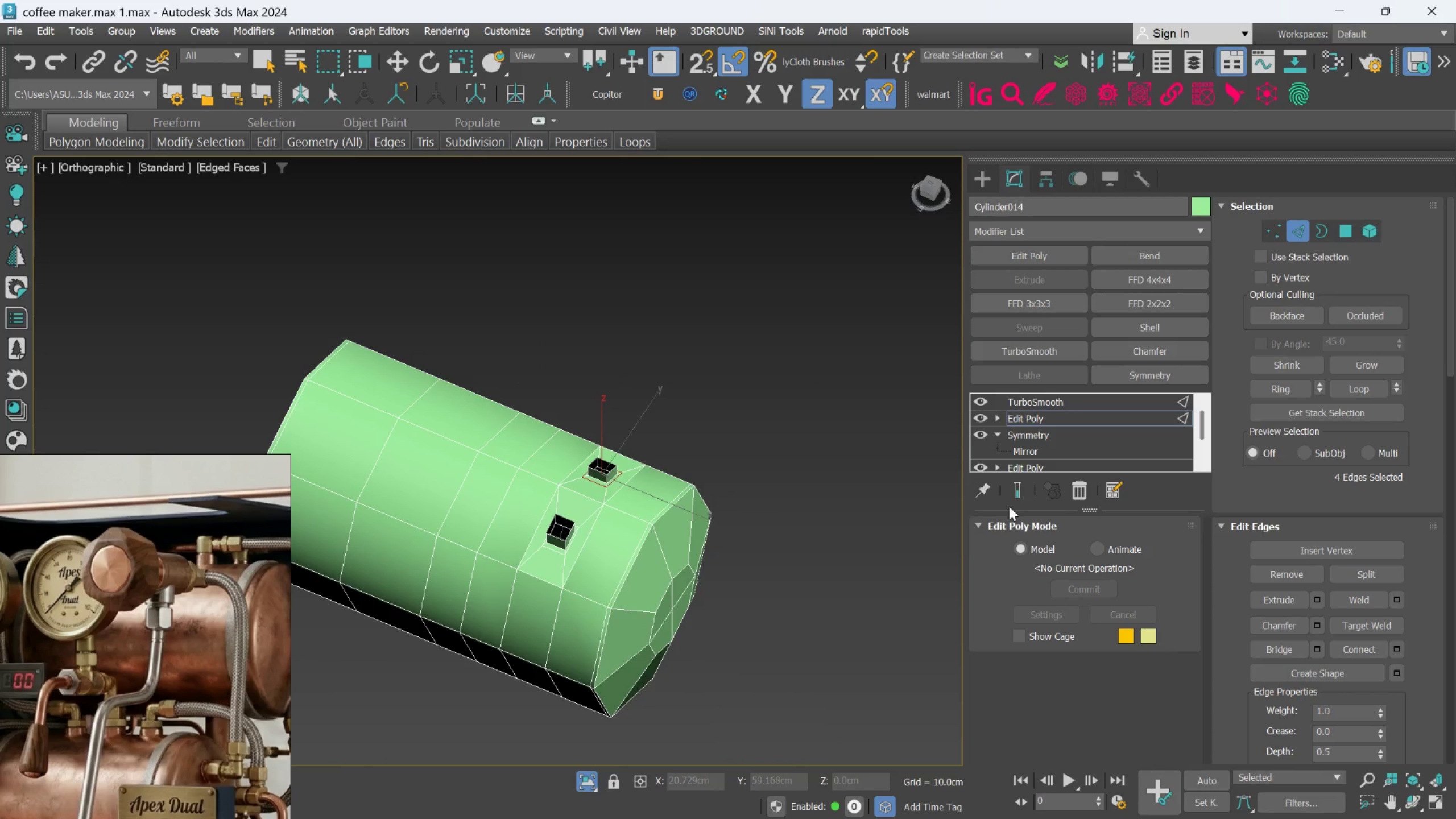 
scroll: coordinate [688, 448], scroll_direction: up, amount: 6.0
 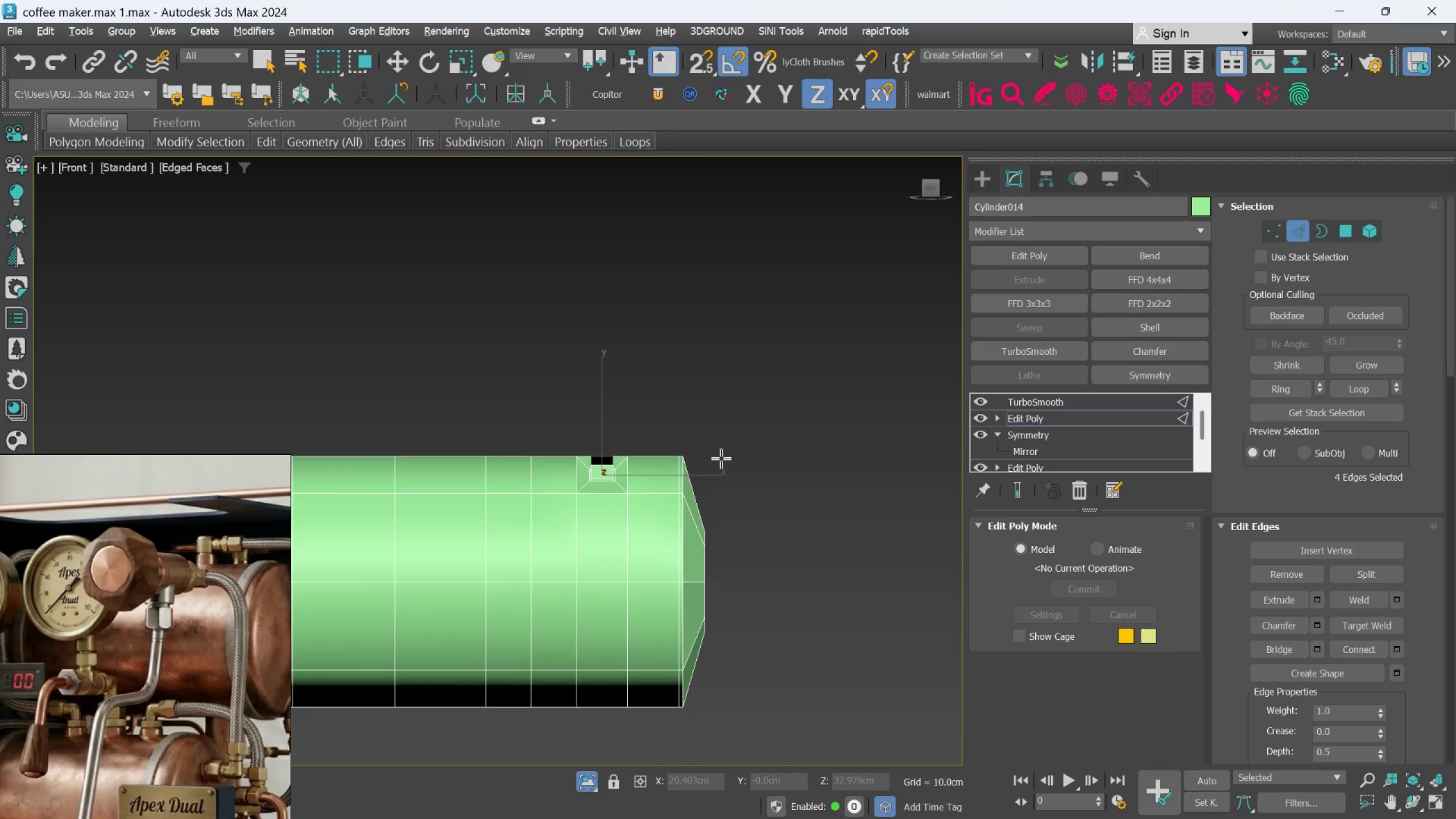 
left_click([1016, 498])
 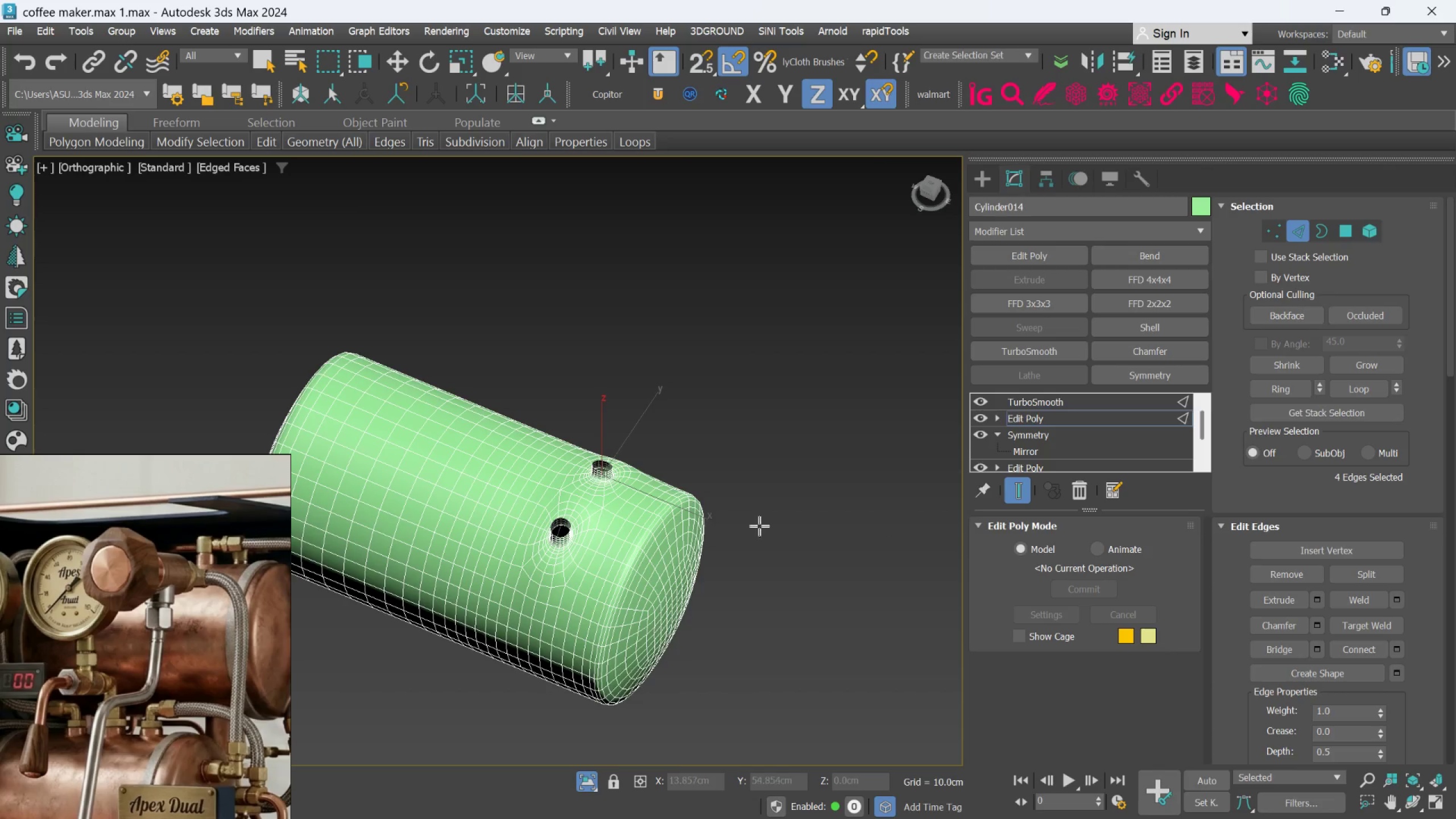 
scroll: coordinate [611, 478], scroll_direction: up, amount: 2.0
 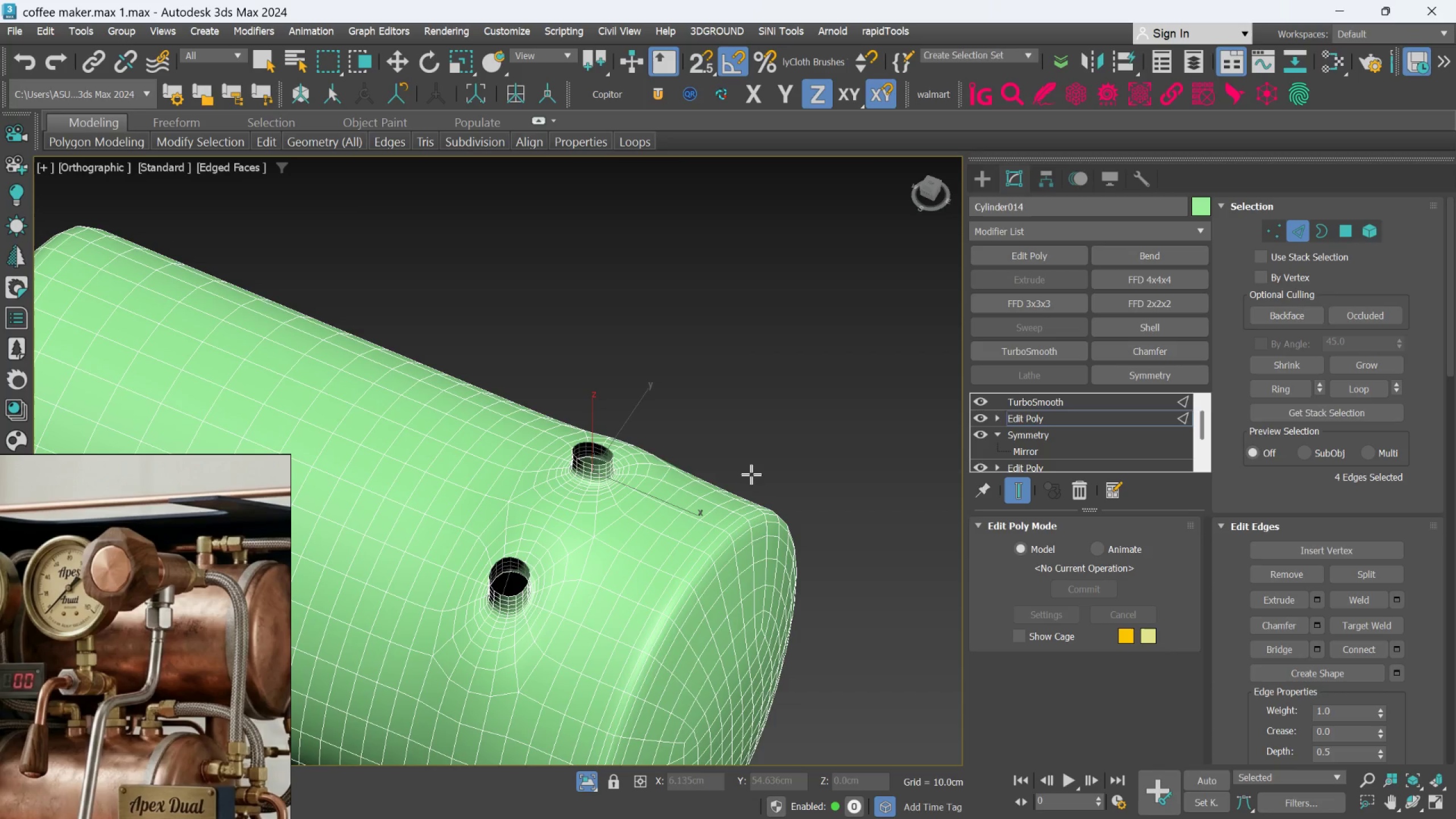 
key(Alt+F1)
 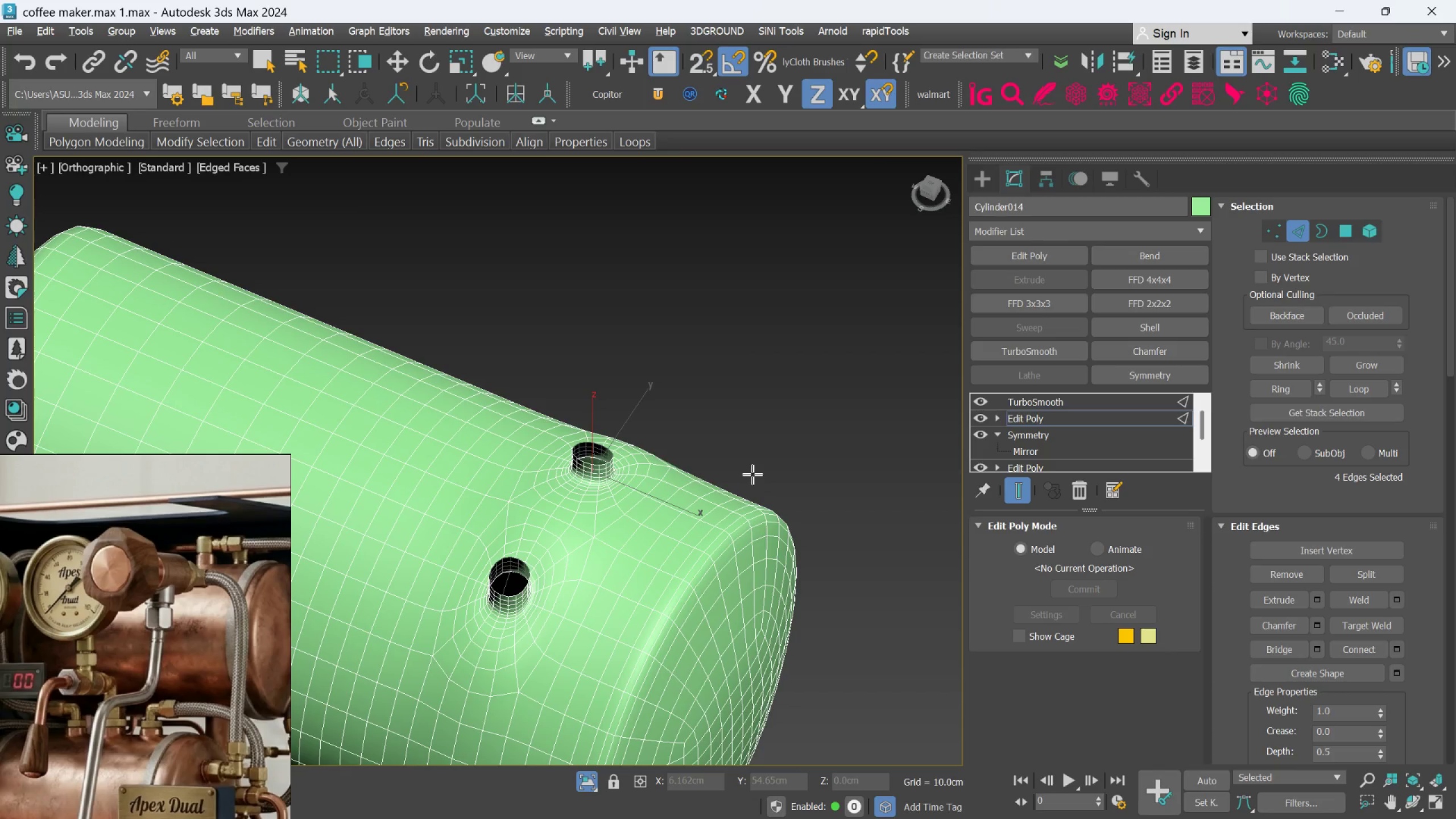 
key(Alt+F1)
 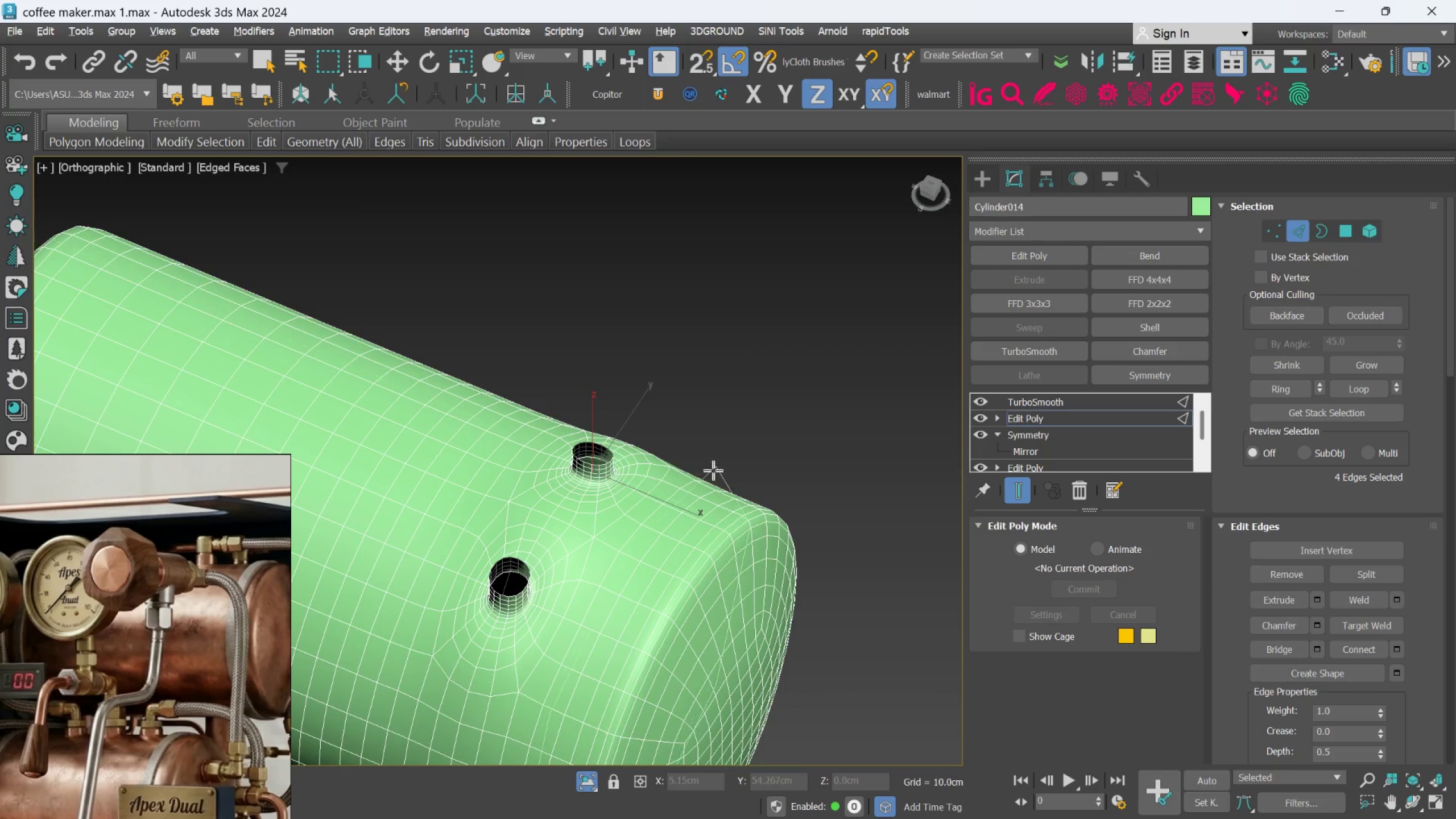 
key(Alt+1)
 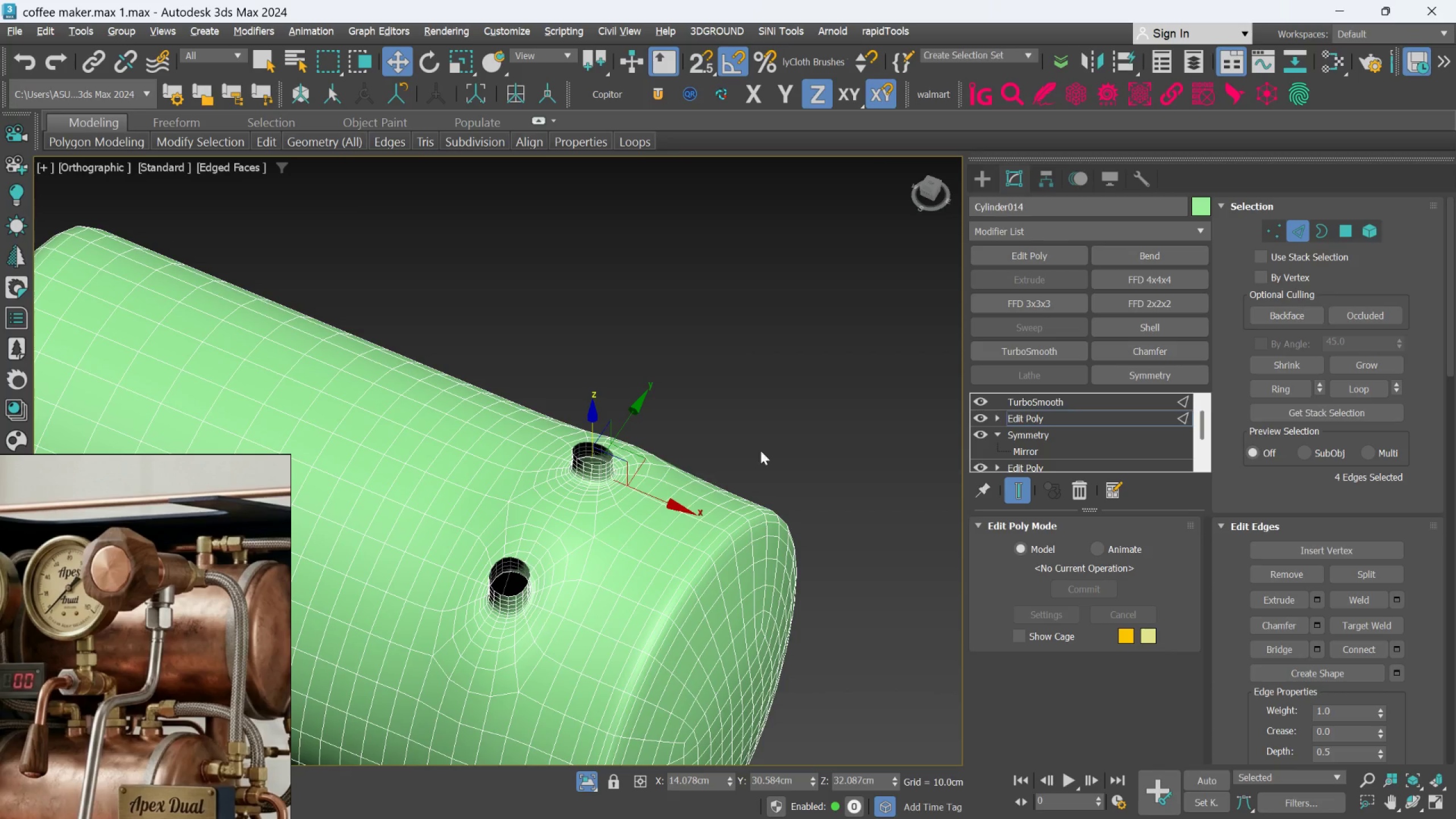 
scroll: coordinate [781, 431], scroll_direction: down, amount: 2.0
 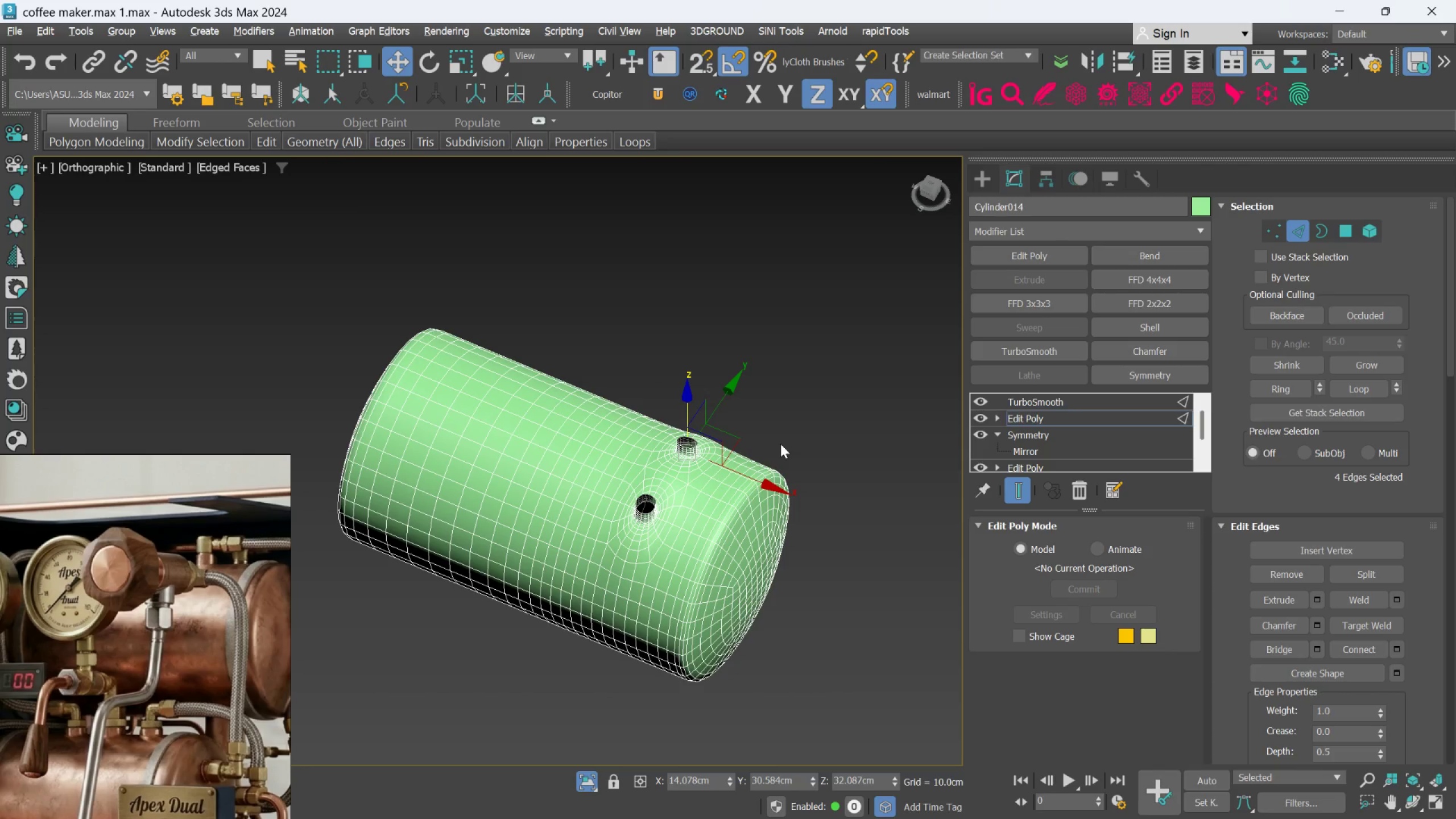 
hold_key(key=AltLeft, duration=0.77)
 